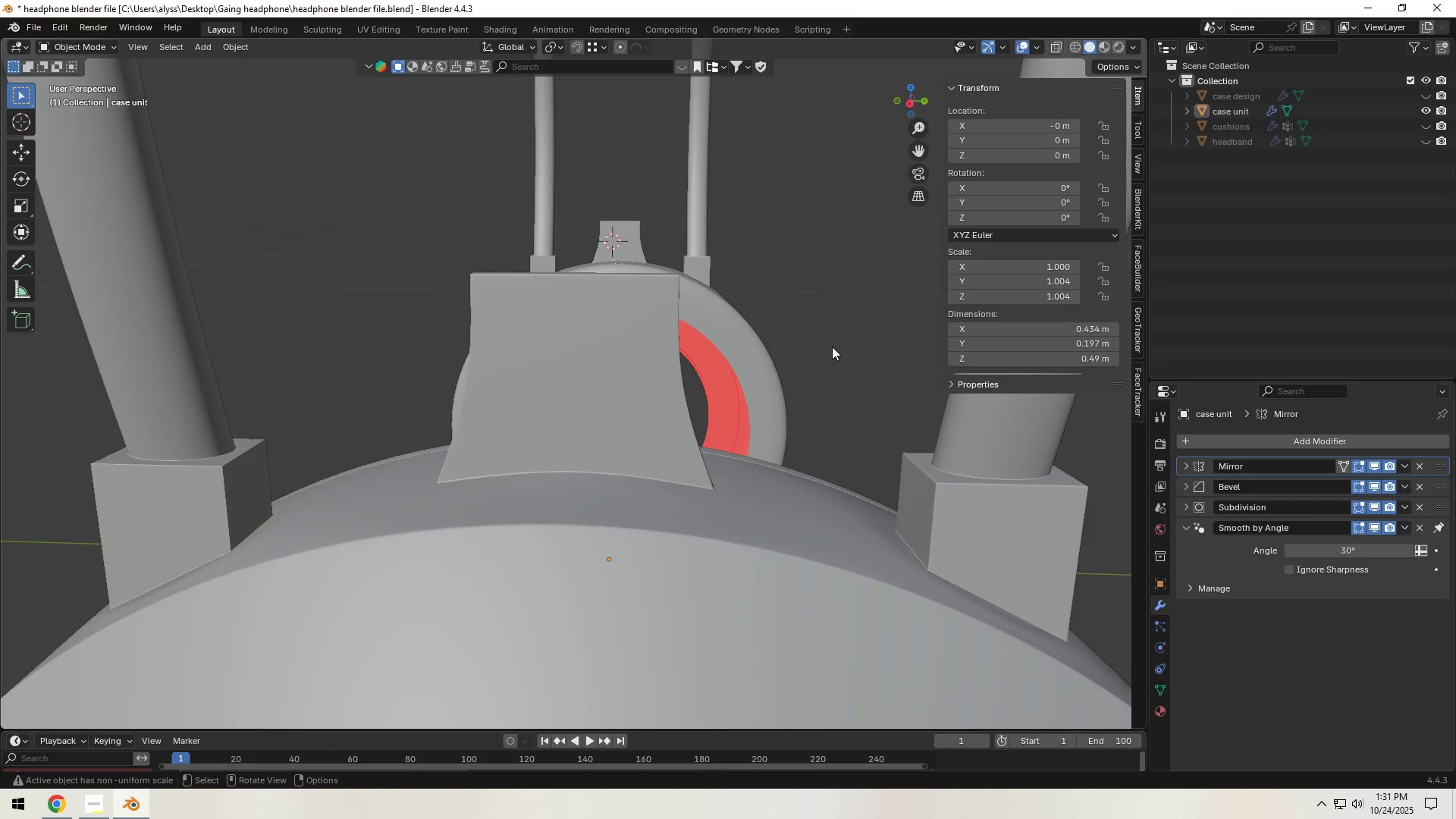 
scroll: coordinate [792, 370], scroll_direction: down, amount: 7.0
 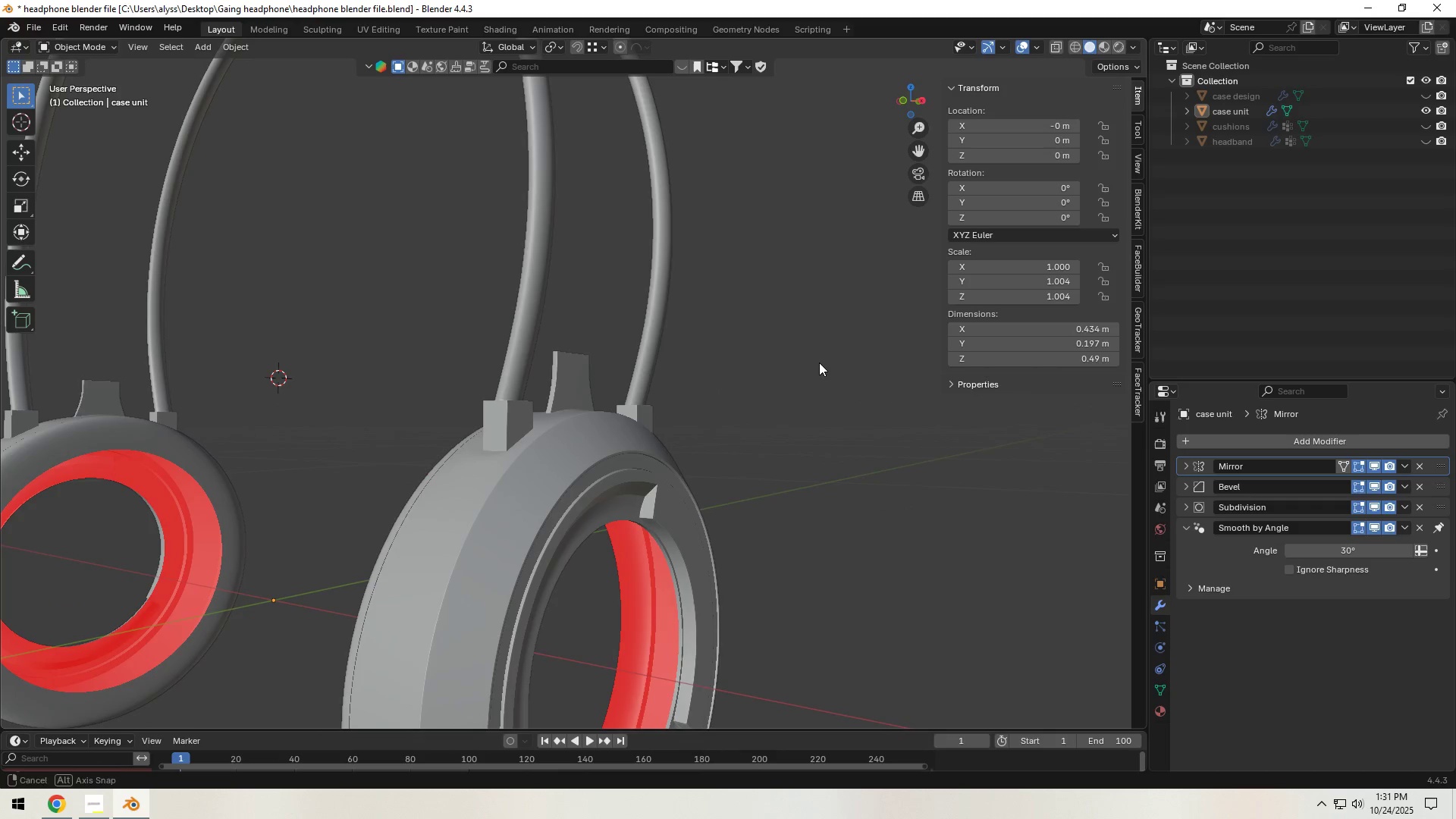 
key(Control+S)
 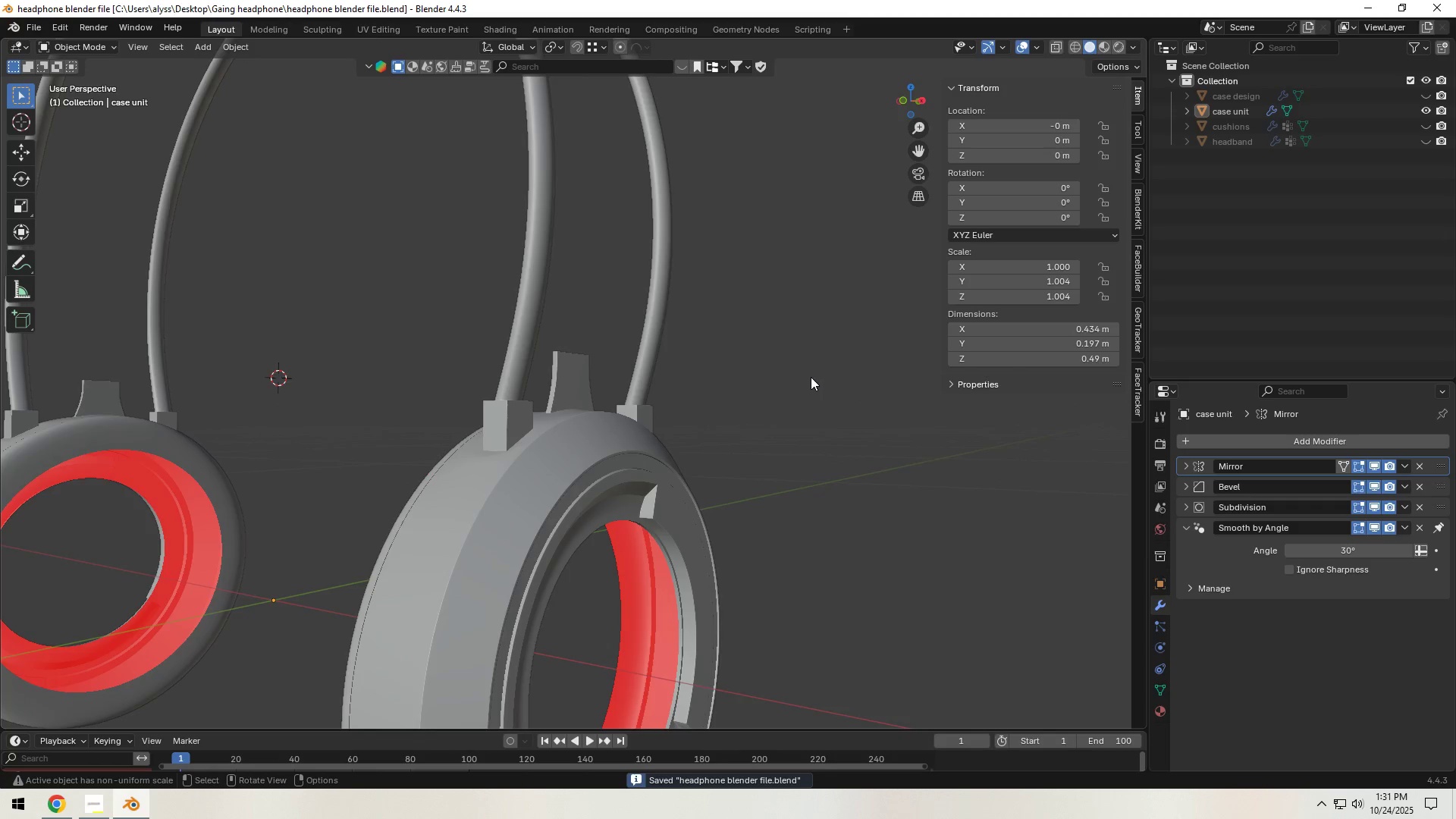 
scroll: coordinate [804, 383], scroll_direction: down, amount: 5.0
 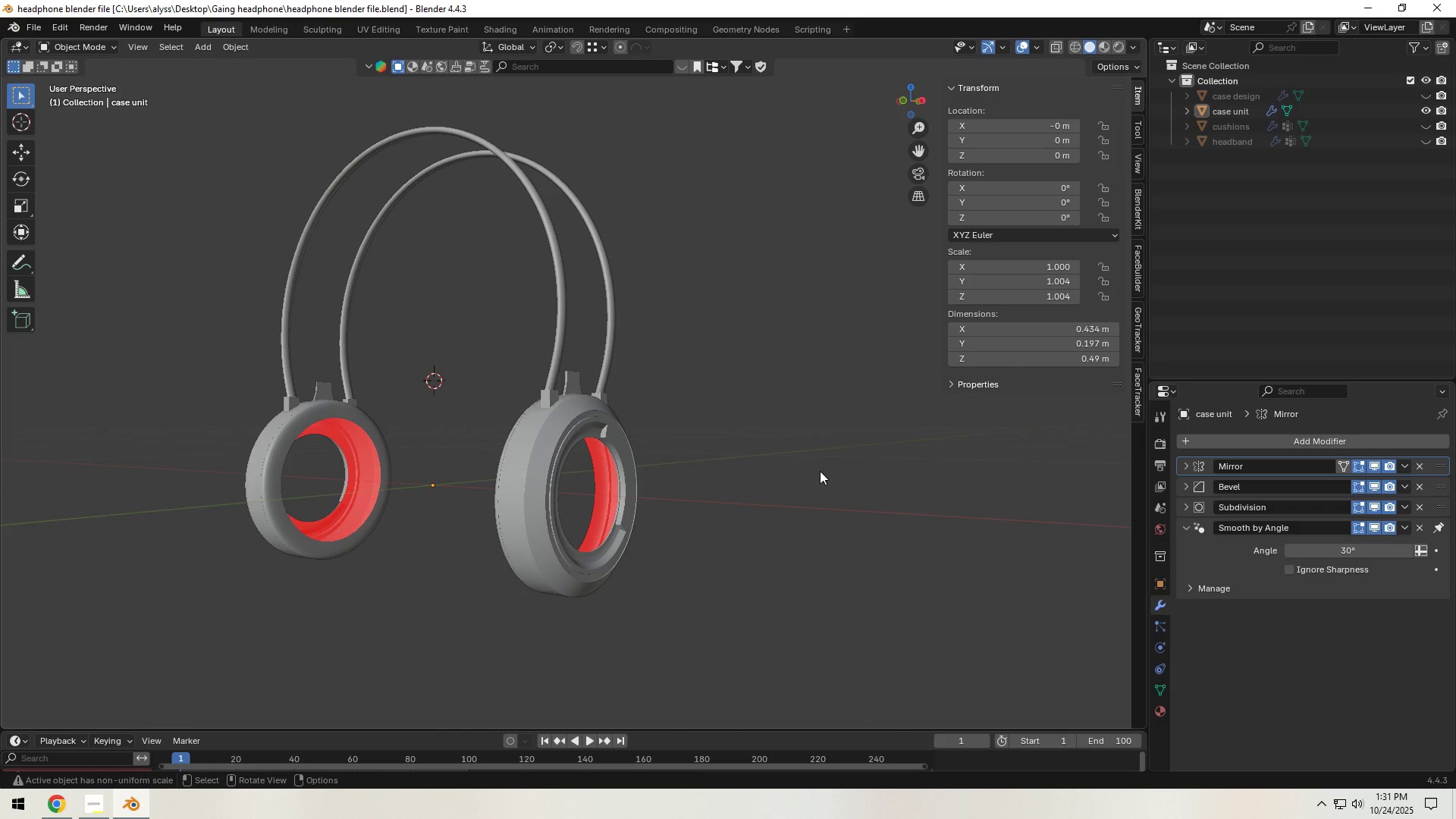 
wait(16.72)
 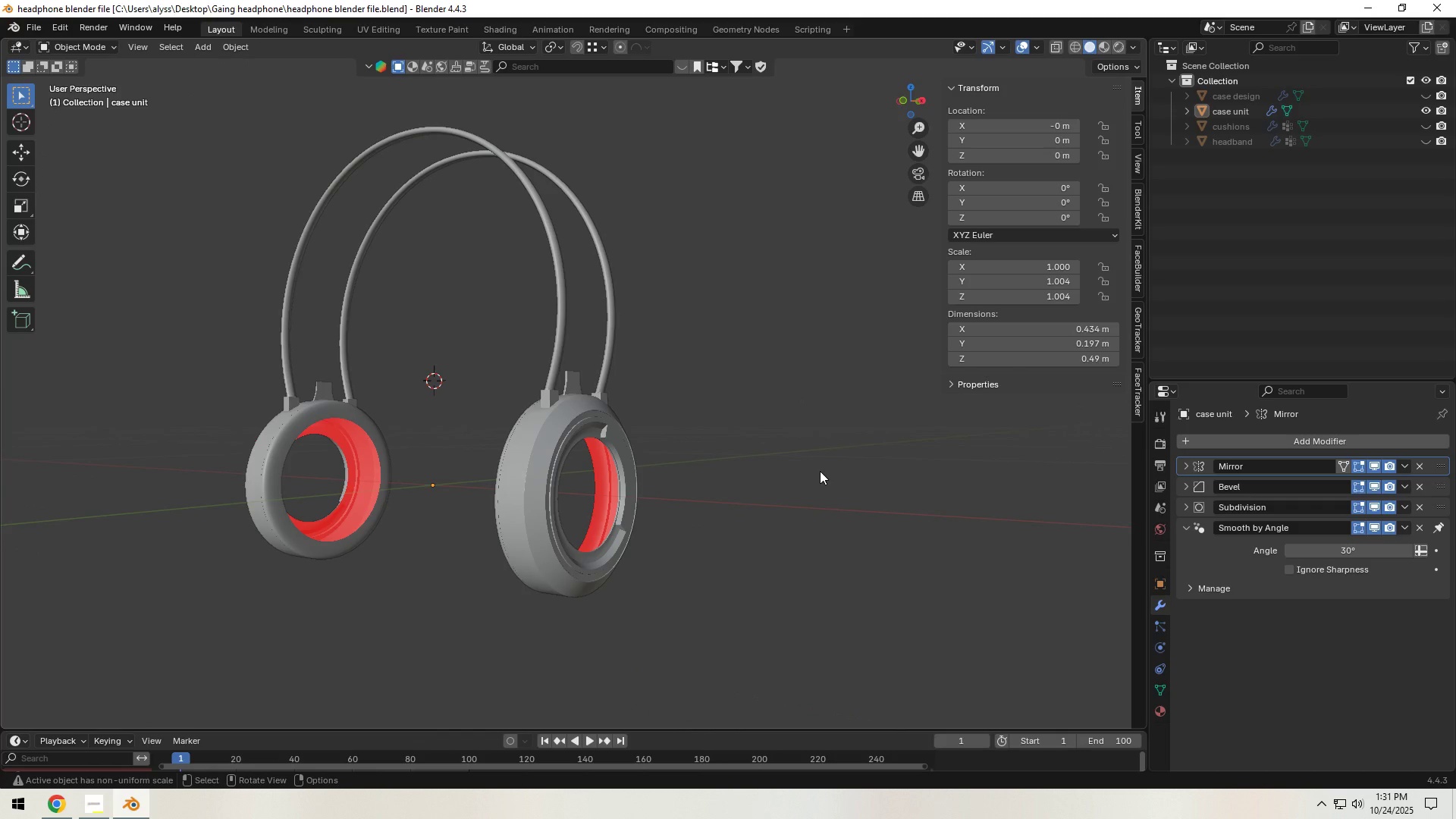 
key(Control+S)
 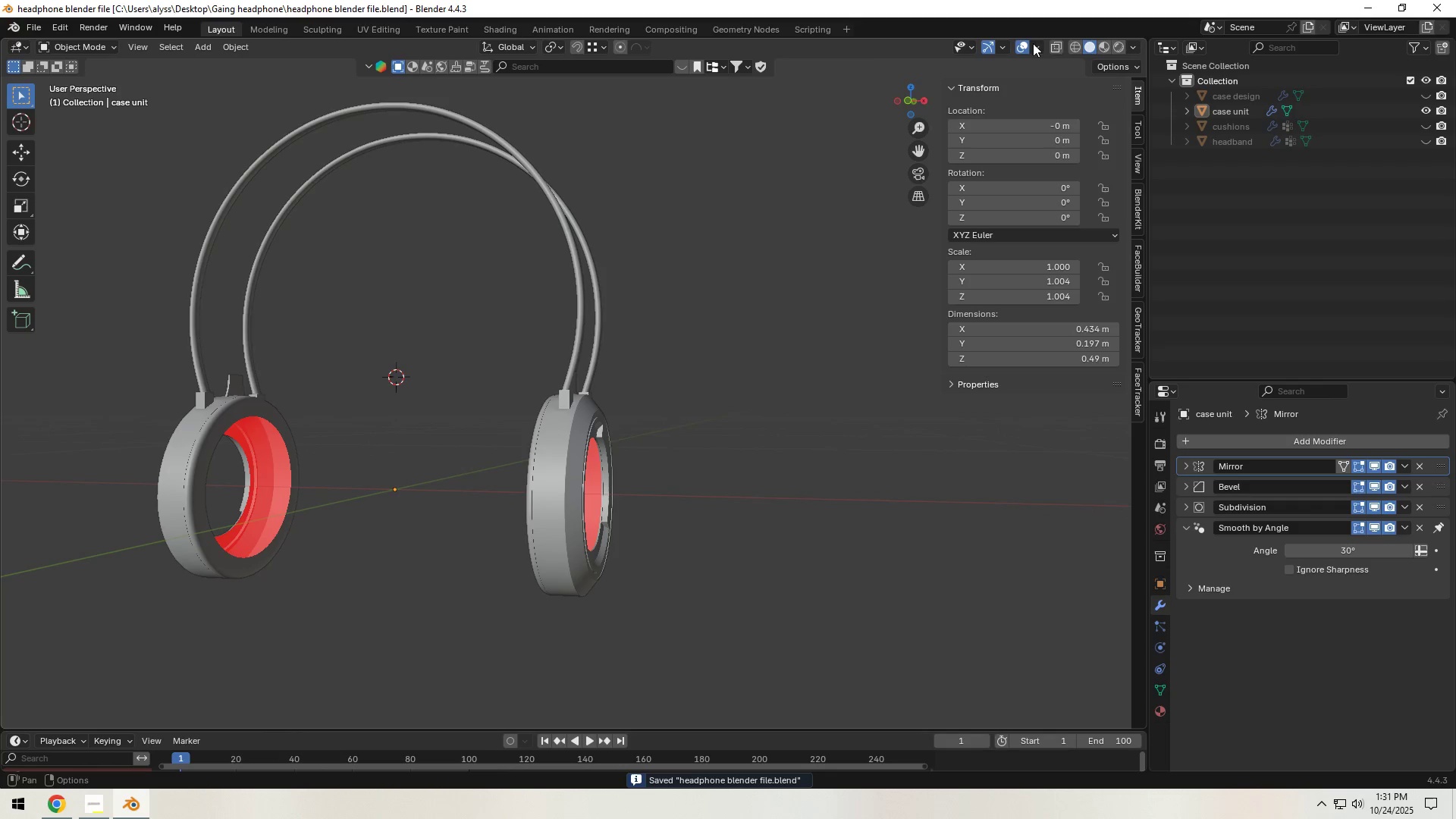 
left_click([1040, 51])
 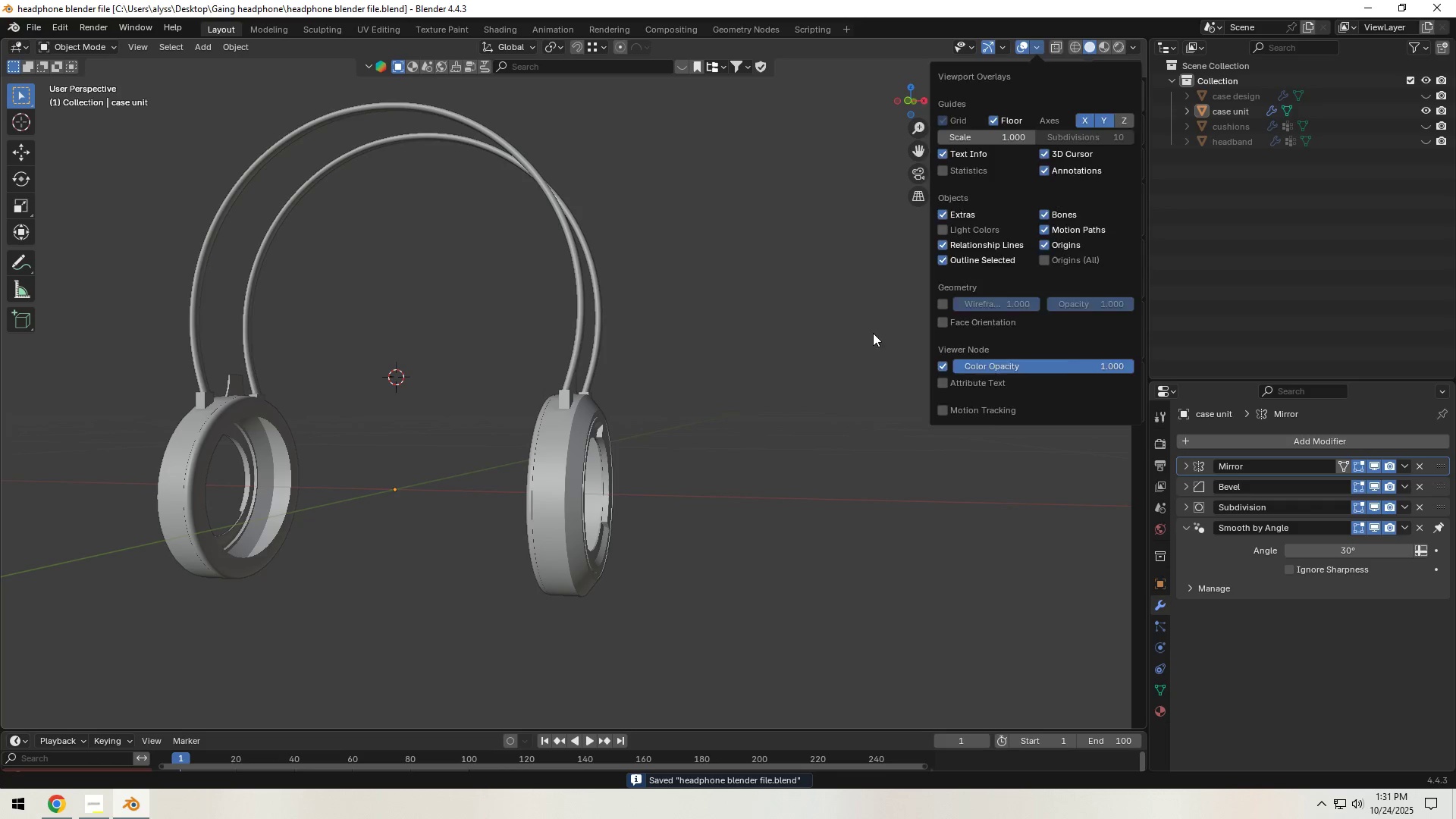 
left_click([834, 333])
 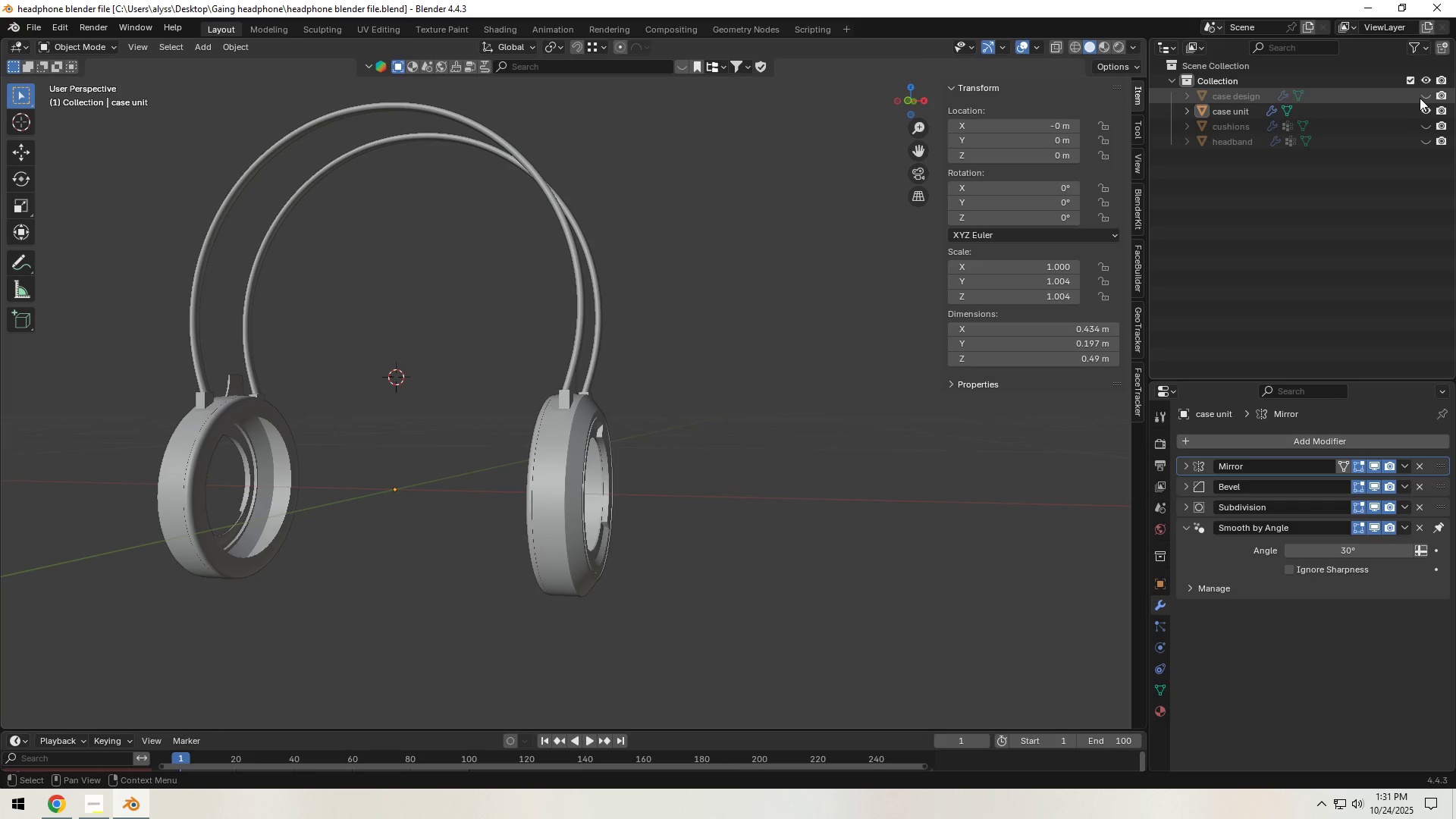 
left_click([1429, 94])
 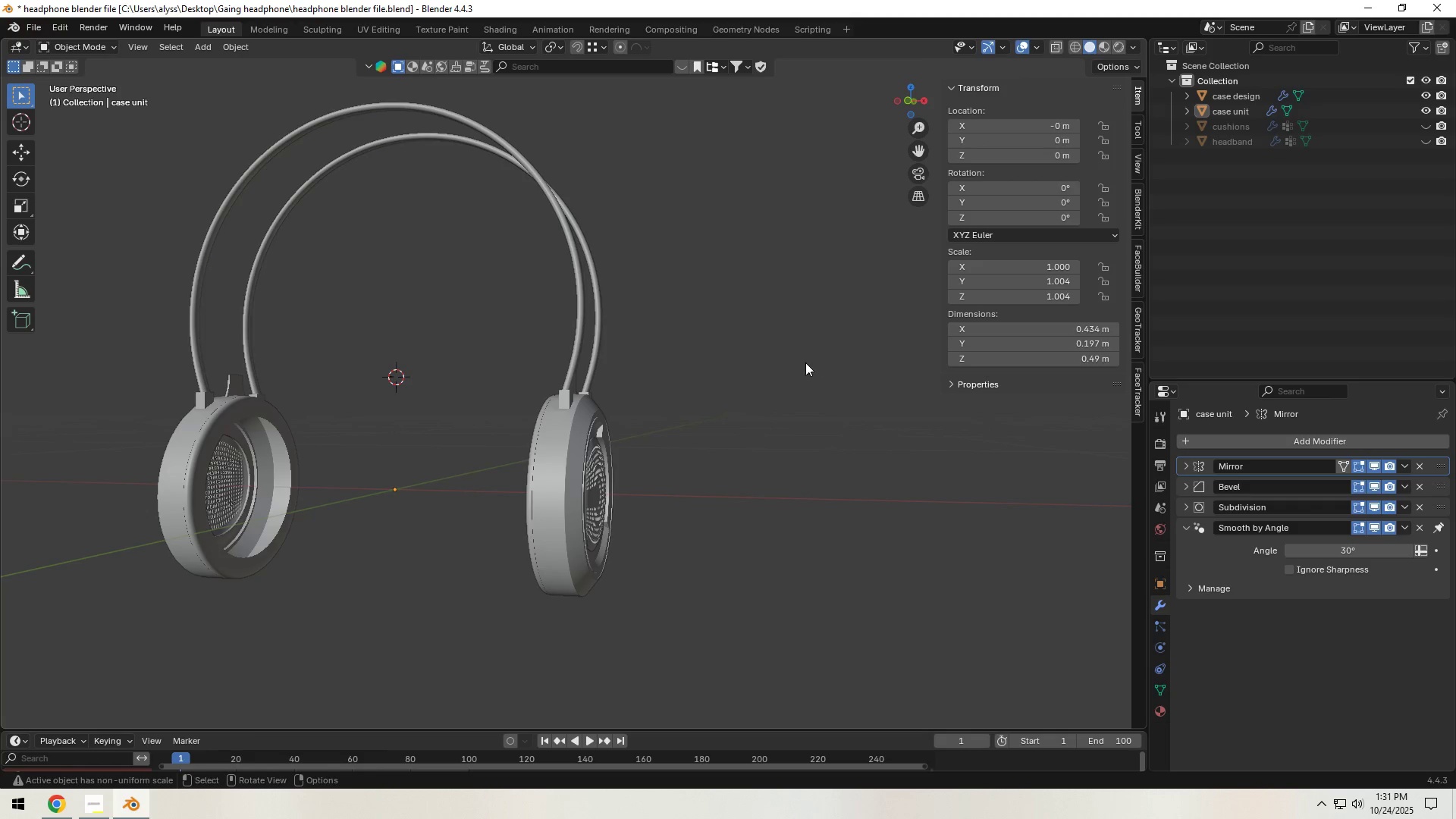 
scroll: coordinate [748, 384], scroll_direction: up, amount: 3.0
 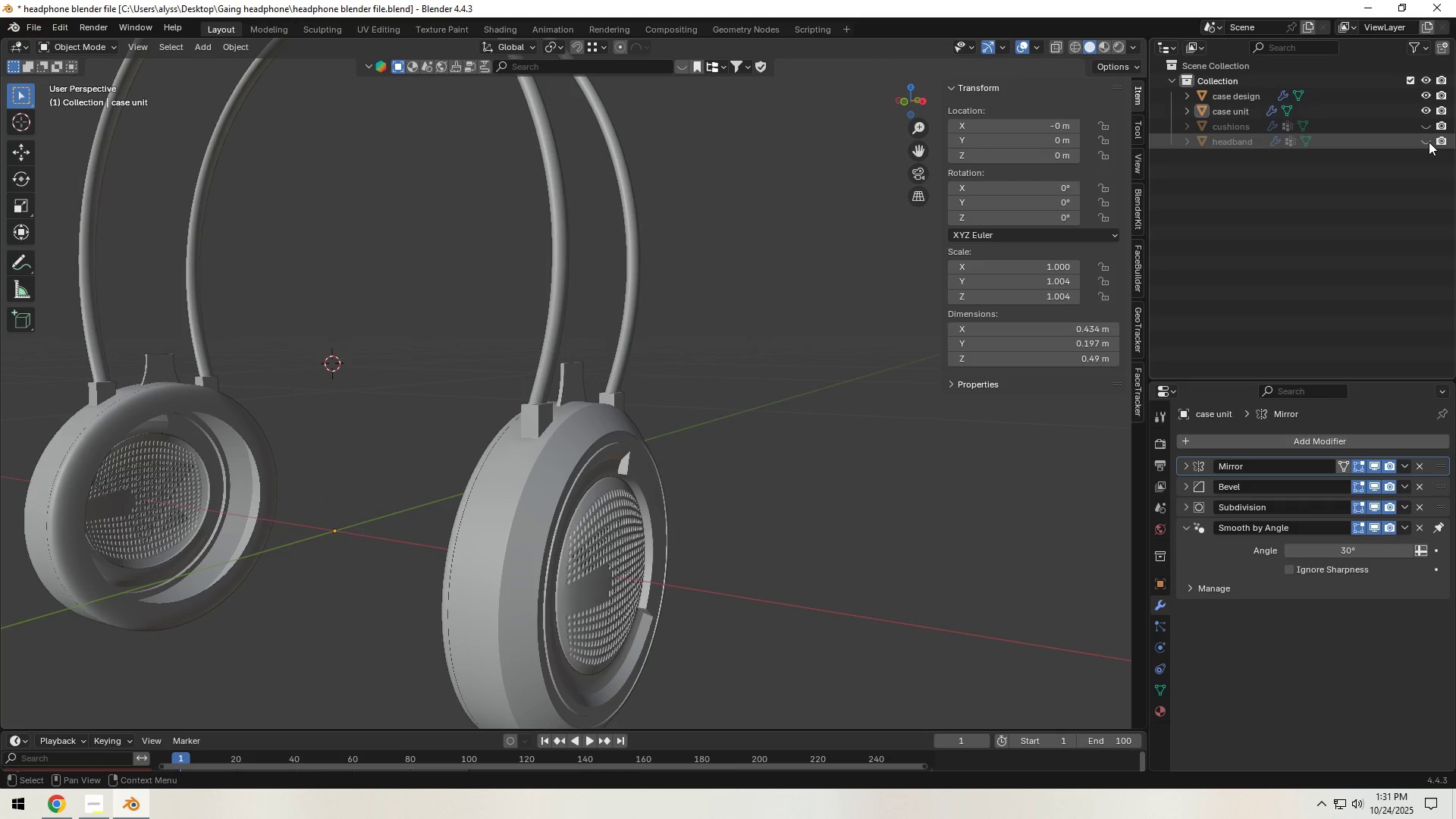 
left_click([1427, 142])
 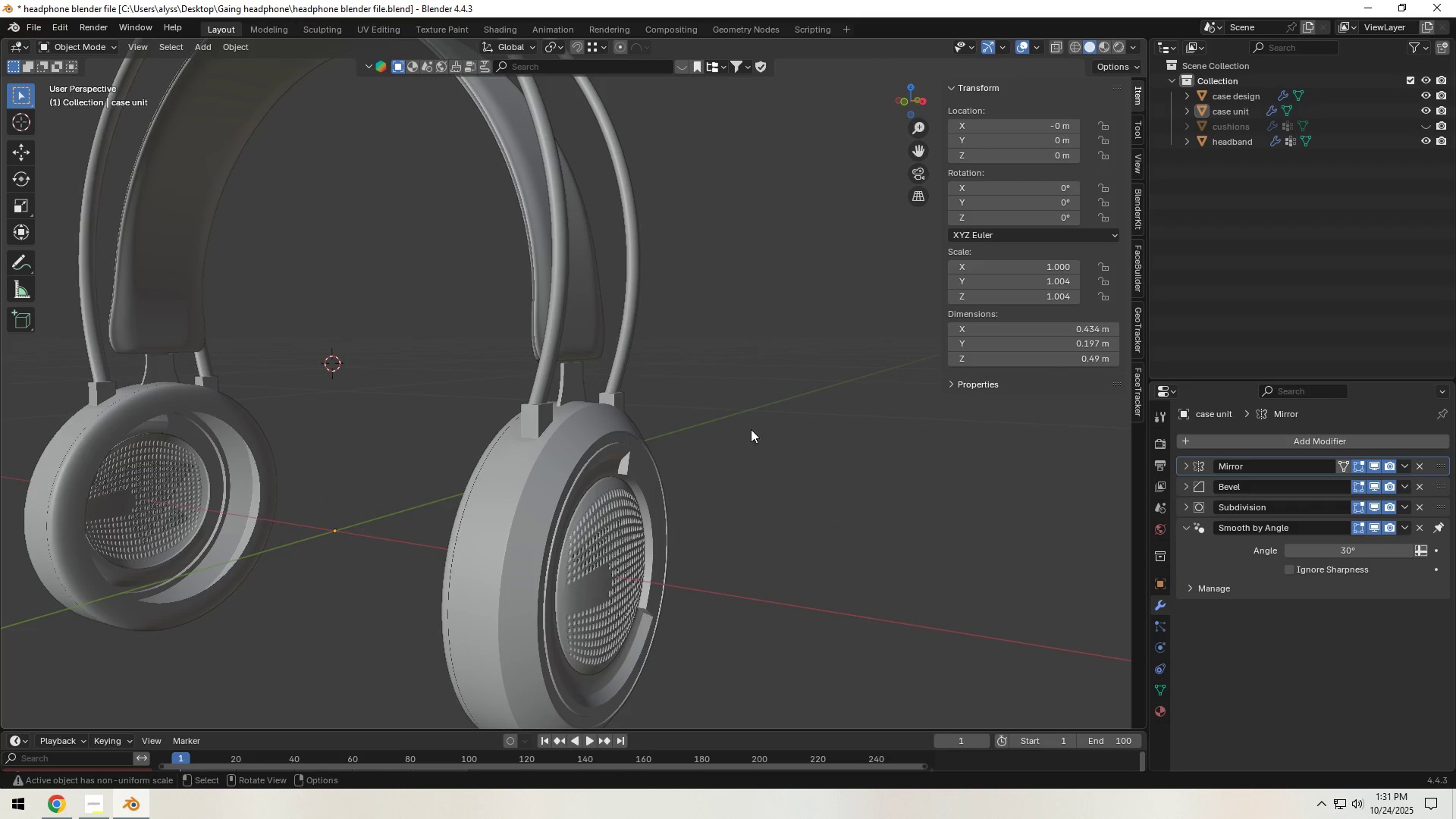 
left_click([755, 427])
 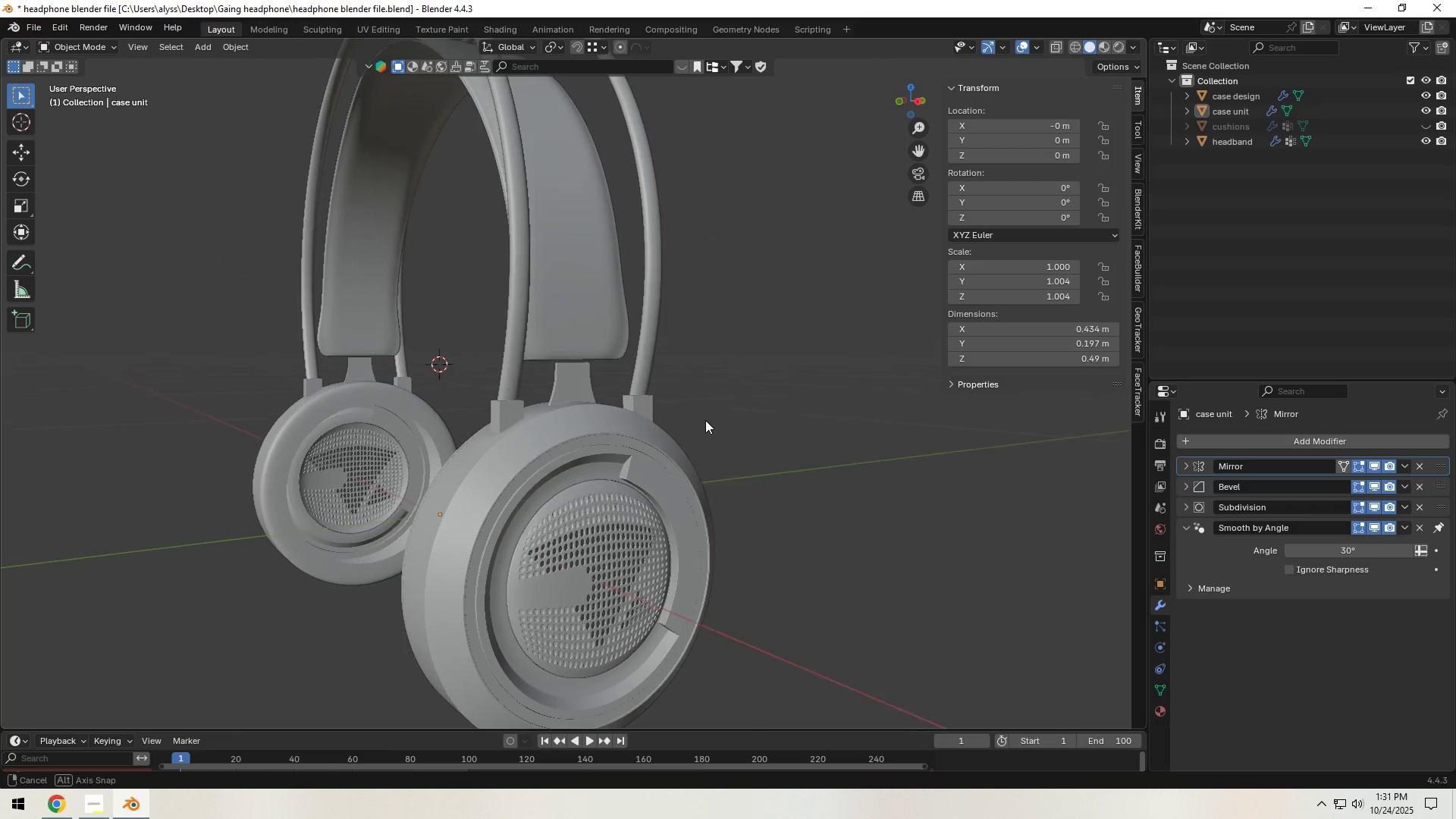 
wait(9.05)
 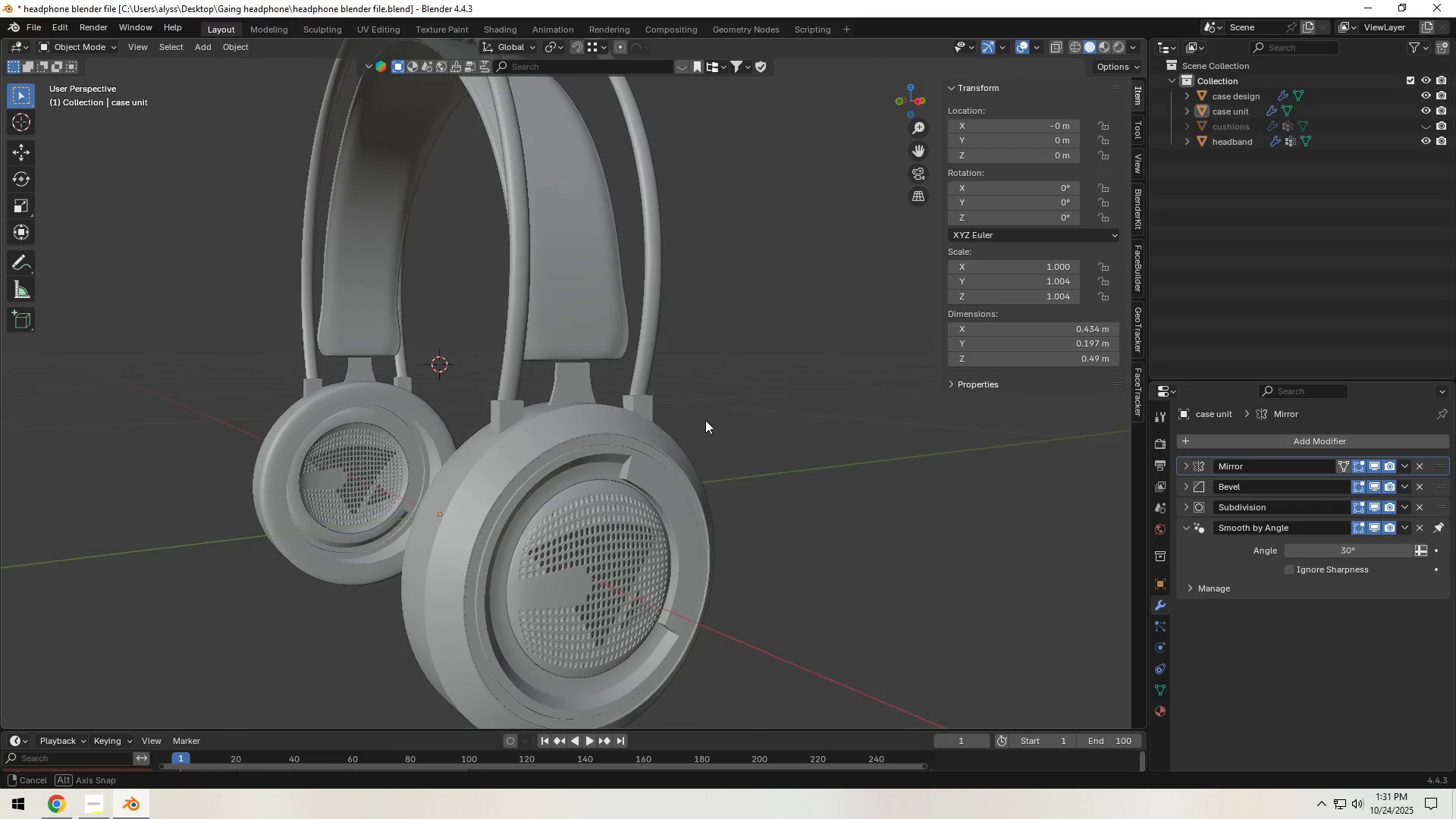 
mouse_move([1419, 144])
 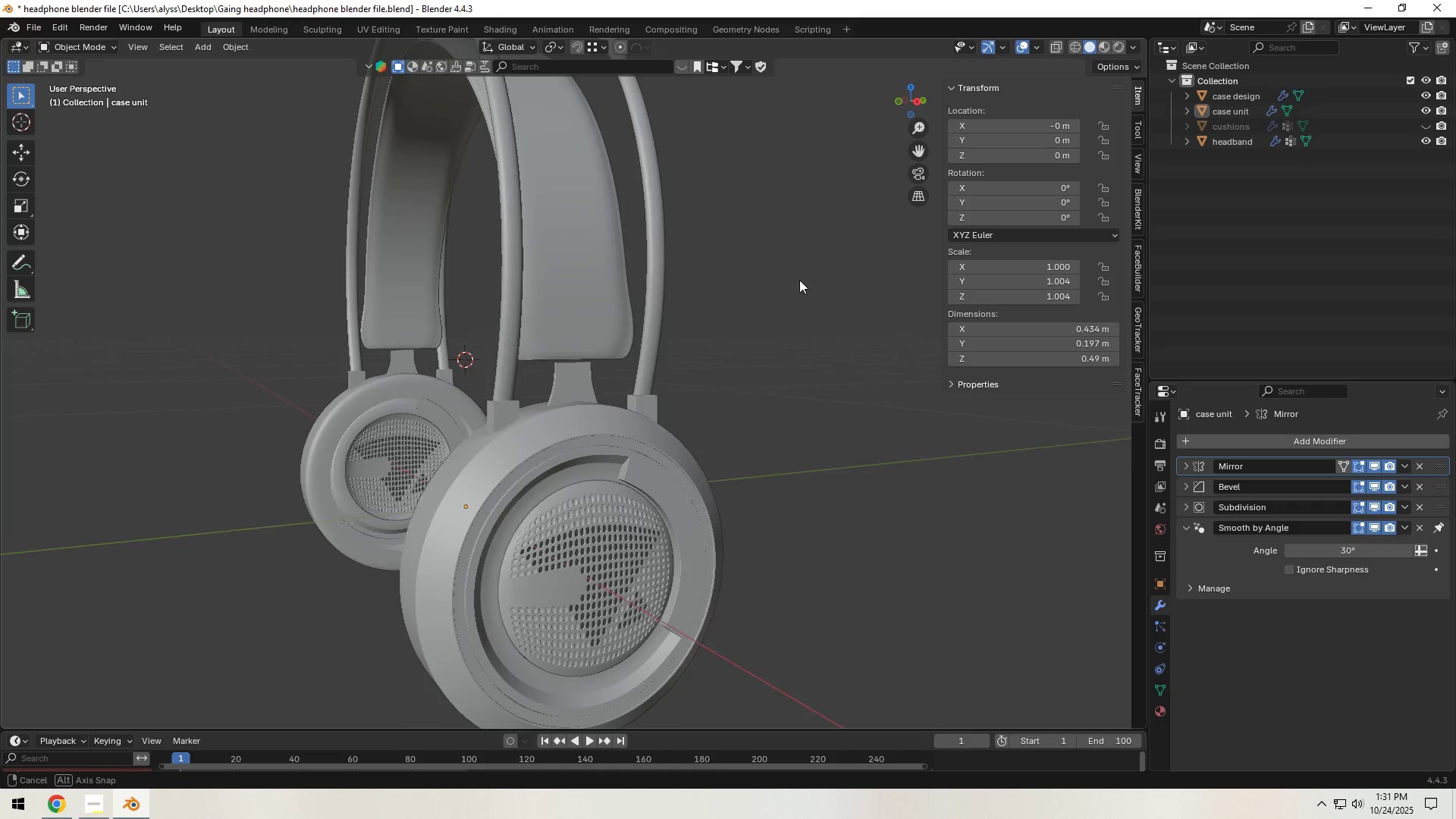 
scroll: coordinate [705, 336], scroll_direction: up, amount: 6.0
 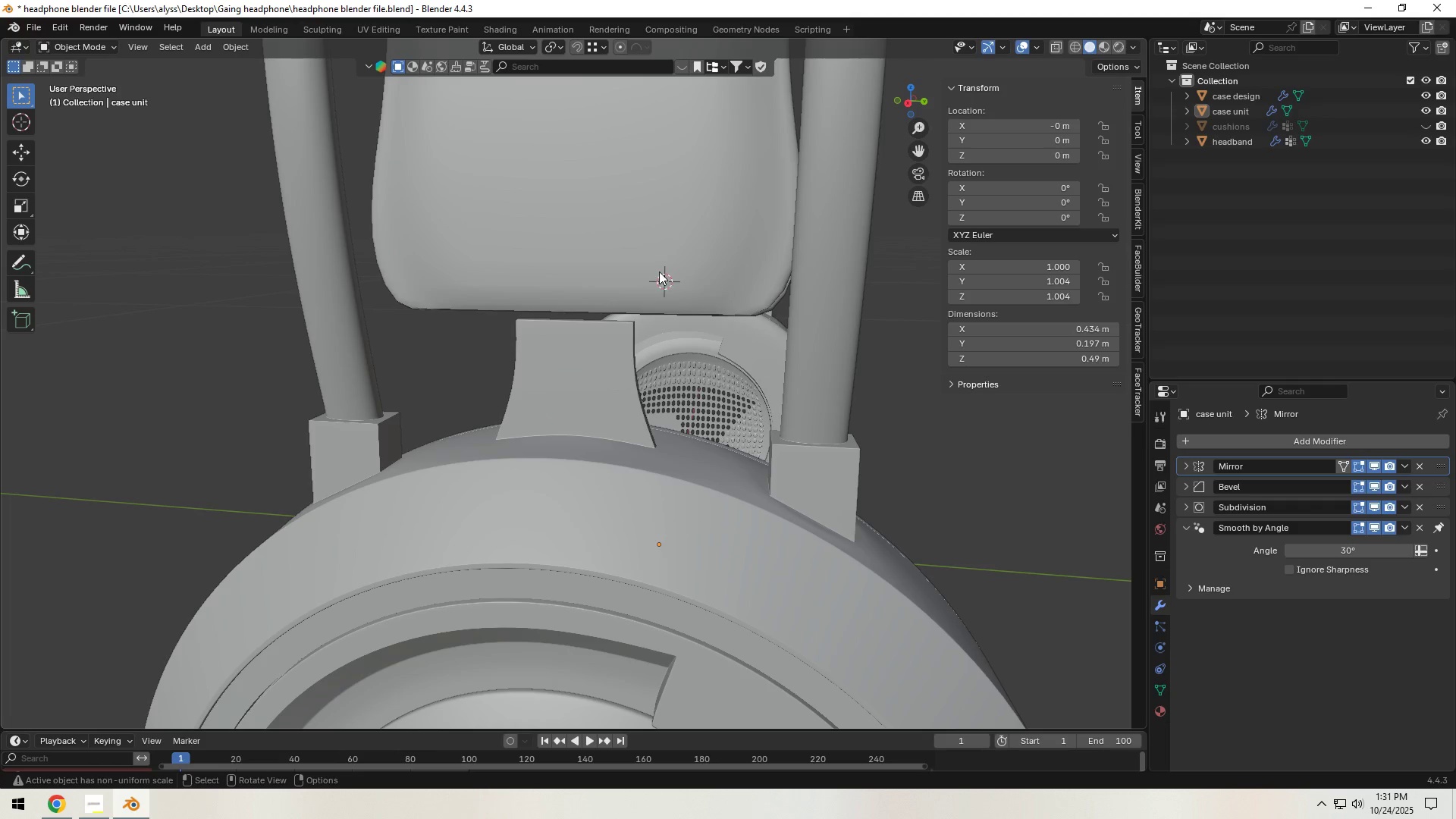 
left_click([658, 271])
 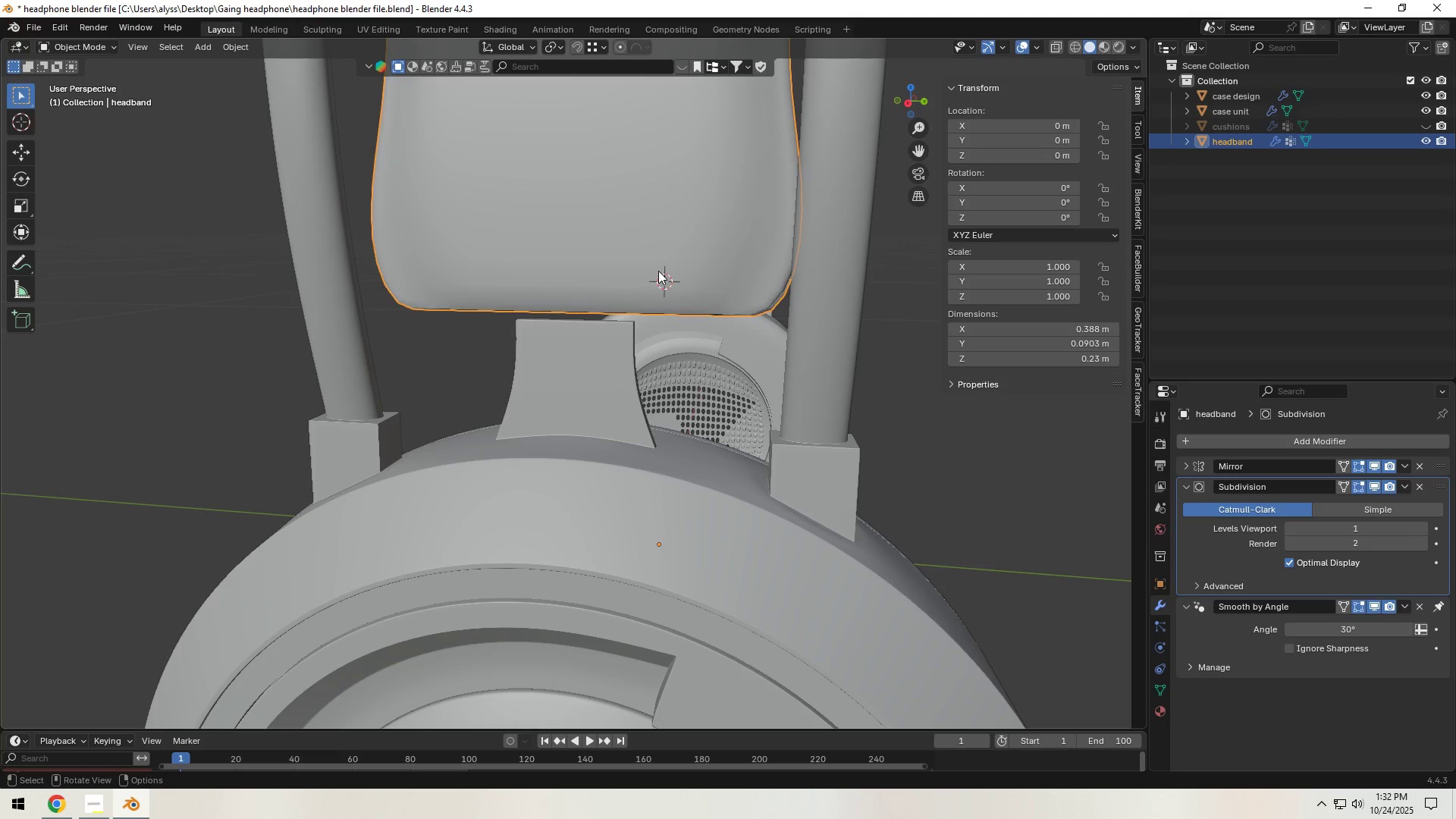 
key(Tab)
 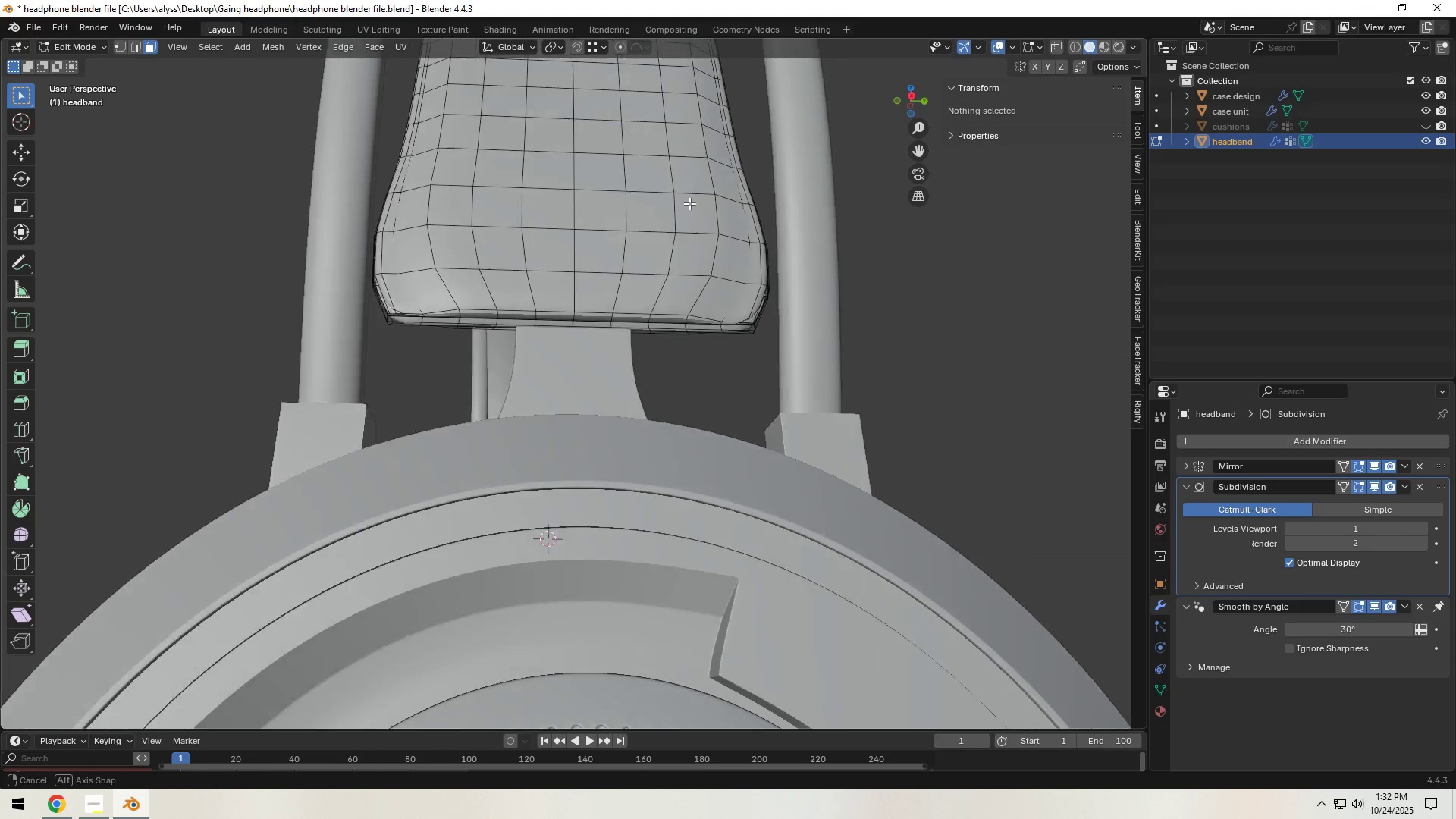 
scroll: coordinate [647, 253], scroll_direction: up, amount: 3.0
 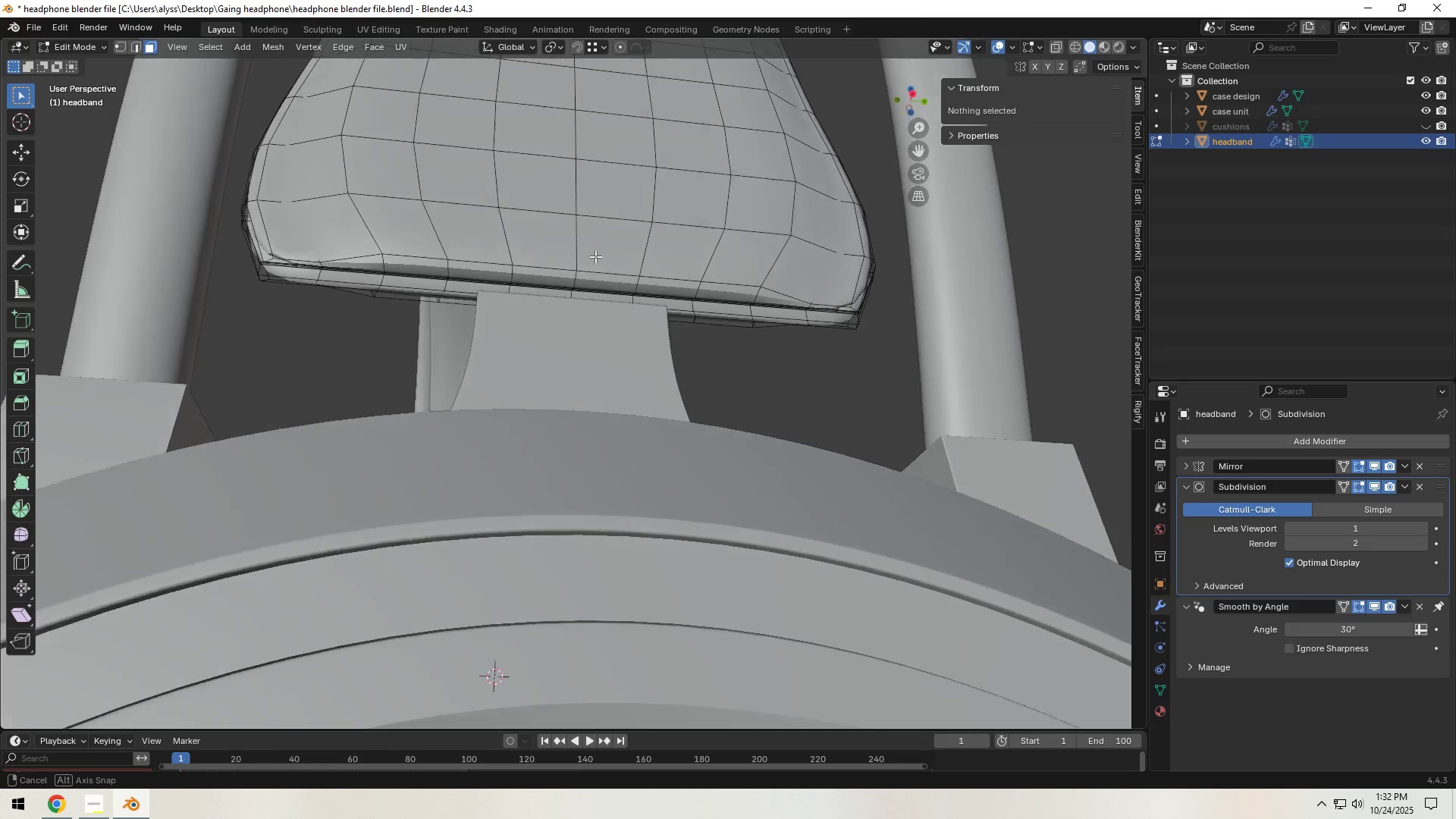 
hold_key(key=ShiftLeft, duration=0.34)
 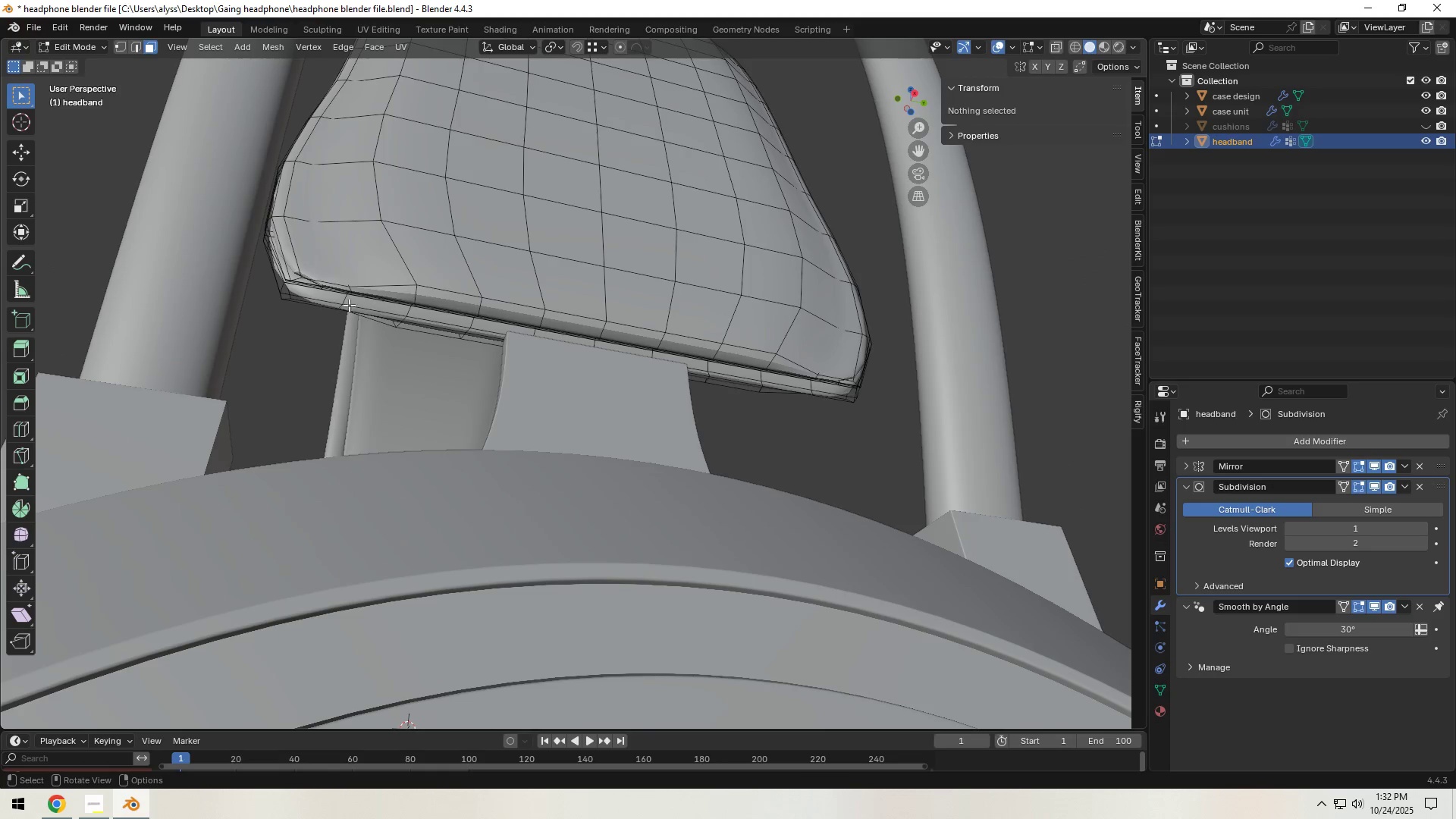 
hold_key(key=ShiftLeft, duration=0.37)
 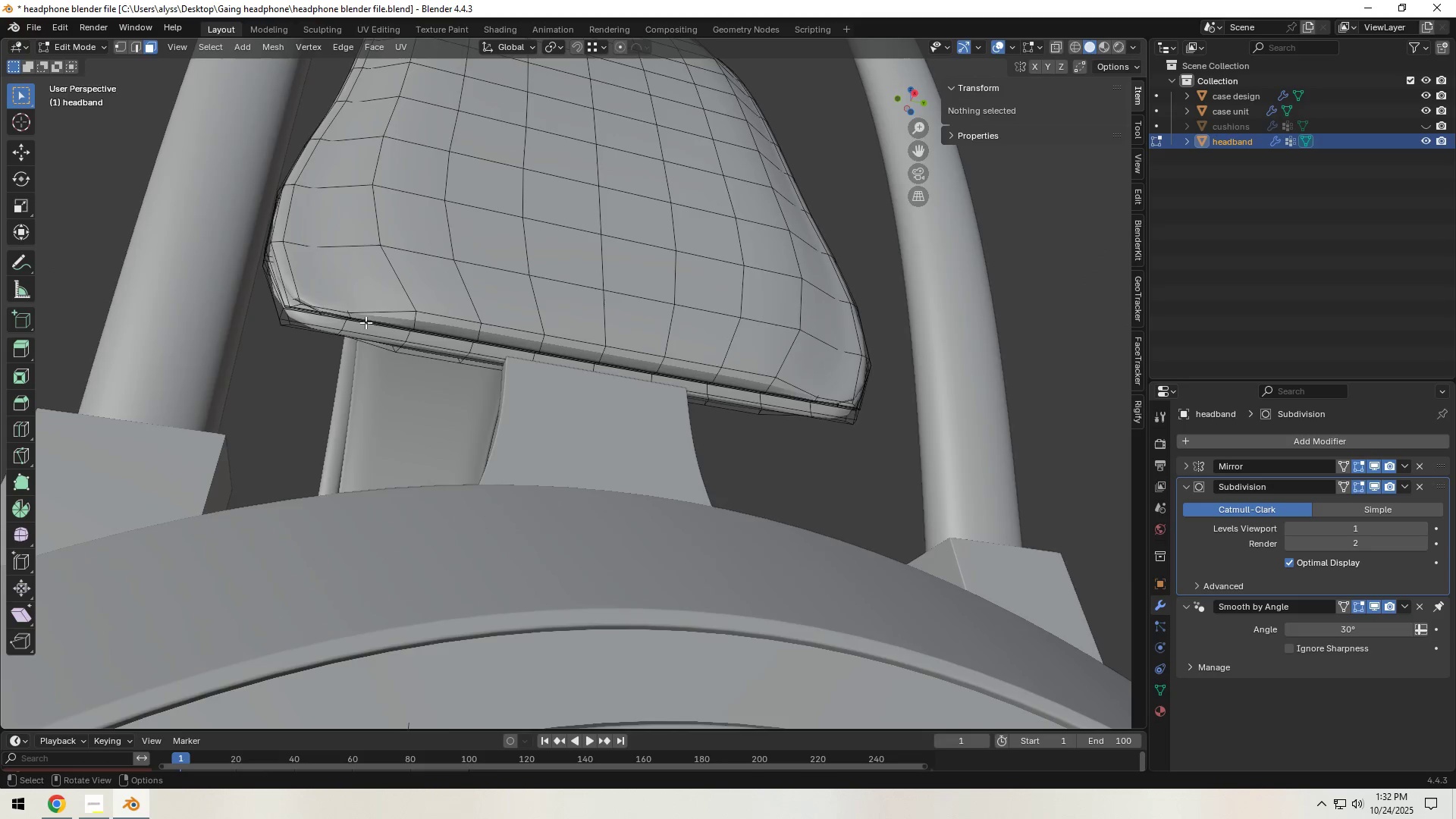 
scroll: coordinate [366, 322], scroll_direction: up, amount: 1.0
 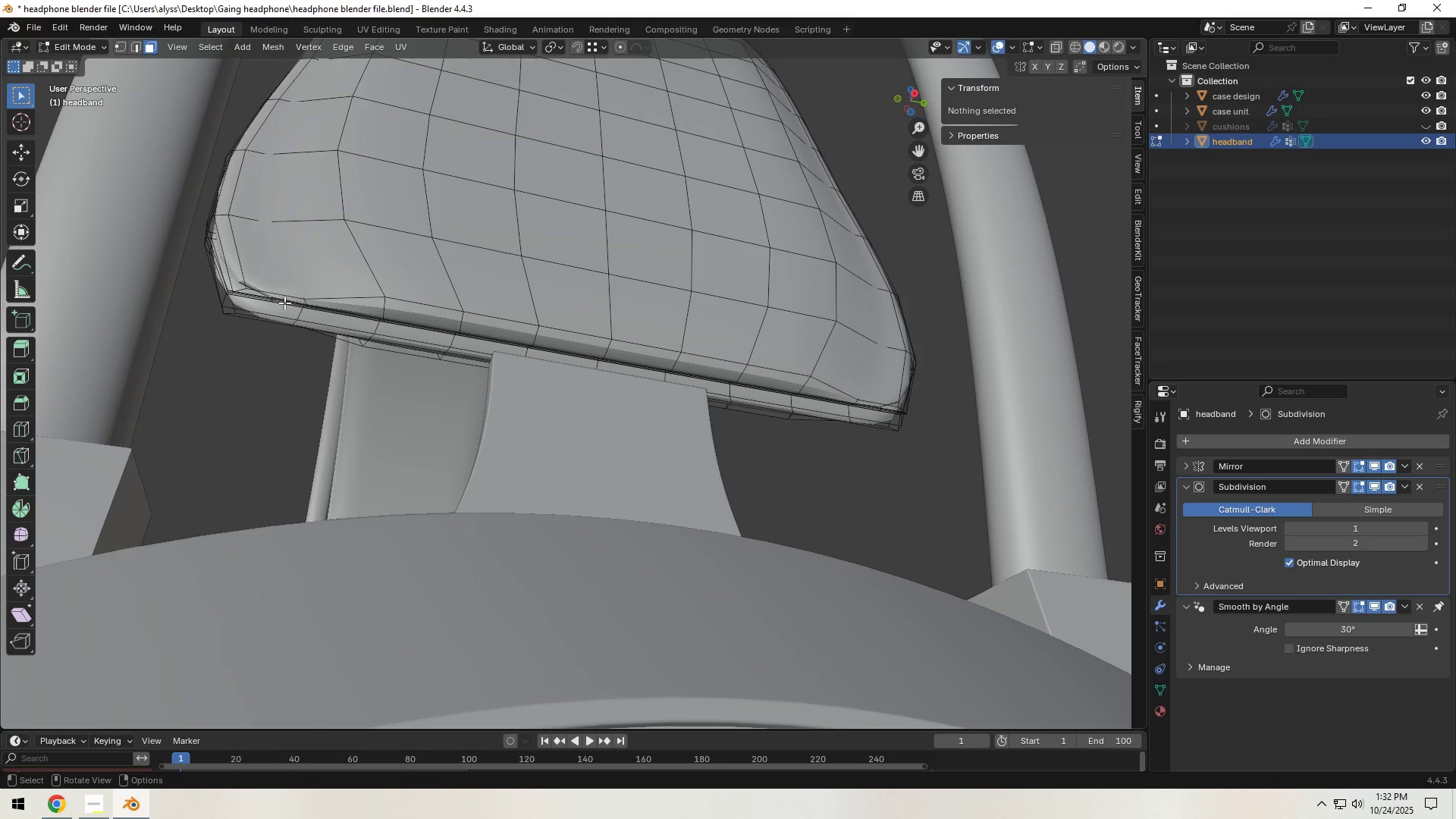 
key(3)
 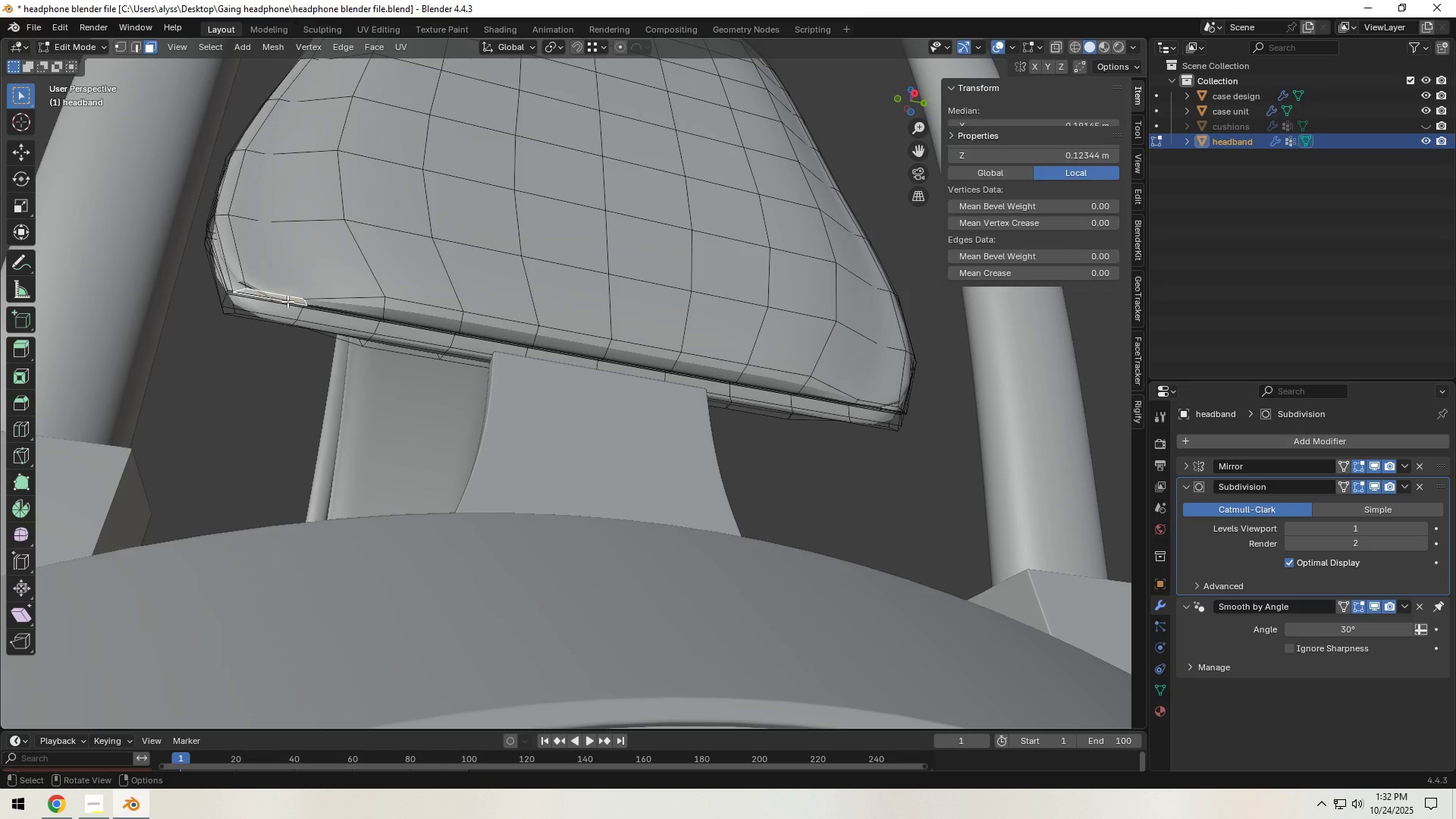 
left_click([287, 301])
 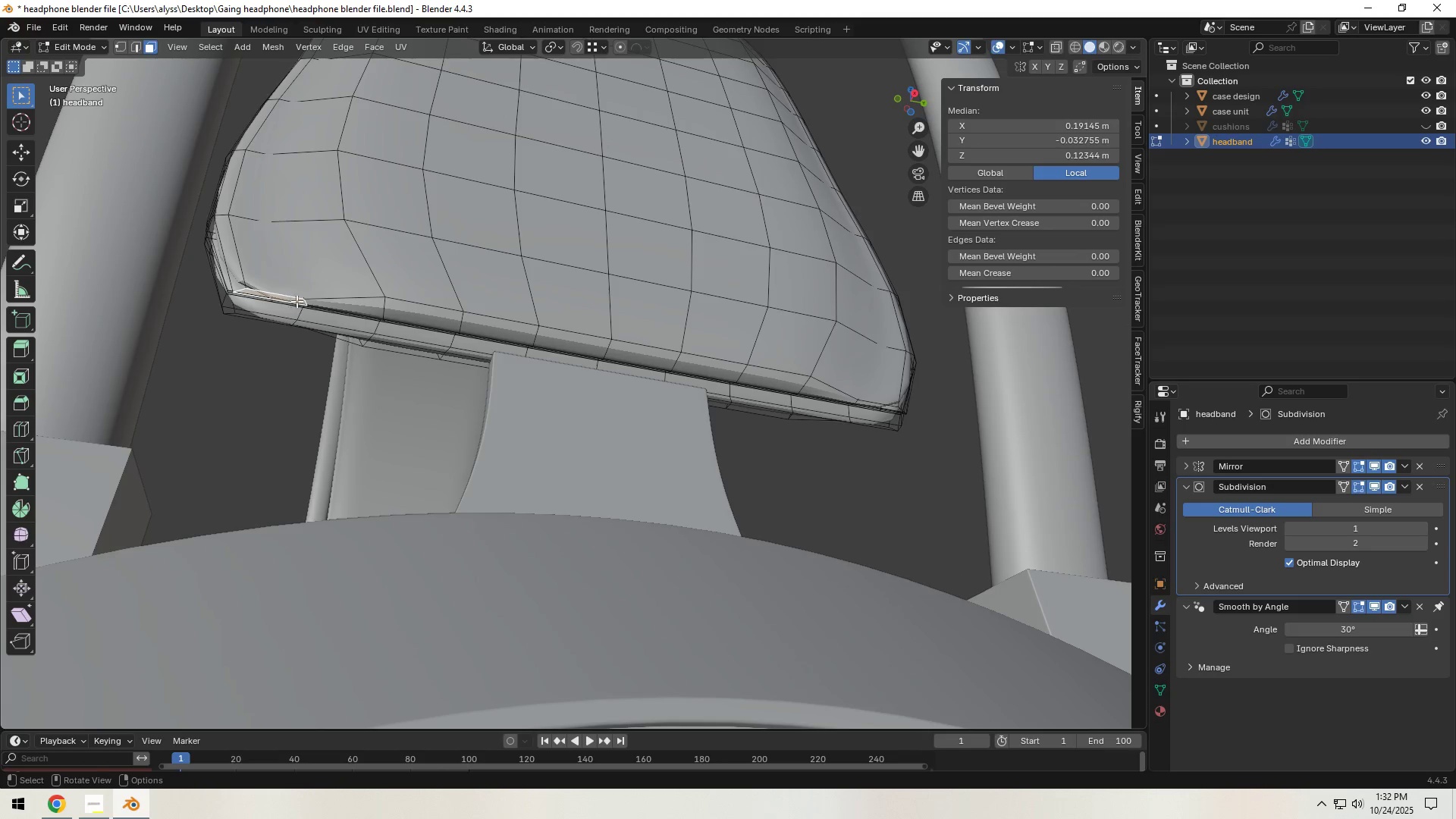 
hold_key(key=ShiftLeft, duration=0.6)
 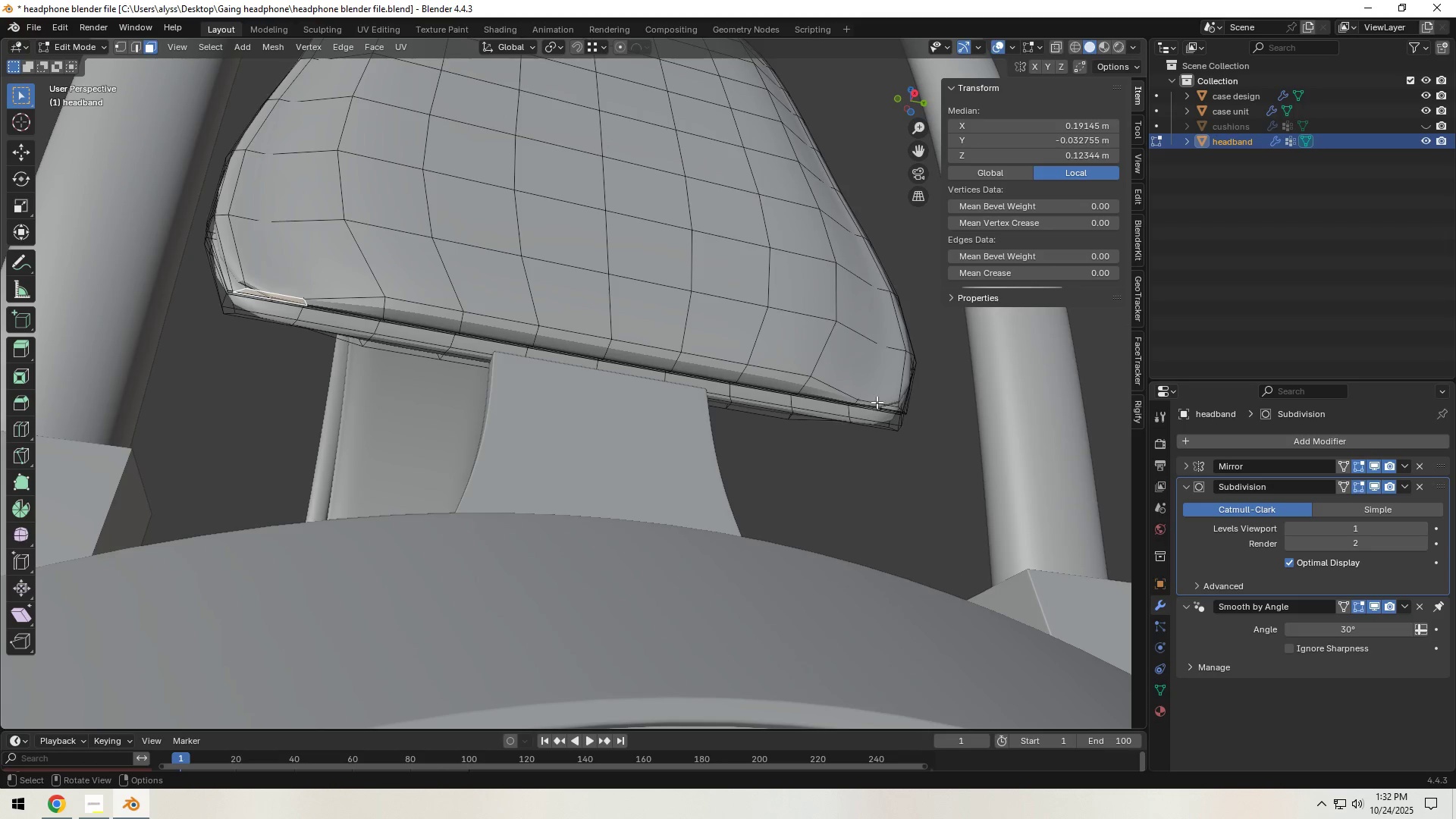 
hold_key(key=ControlLeft, duration=0.93)
left_click([874, 406])
 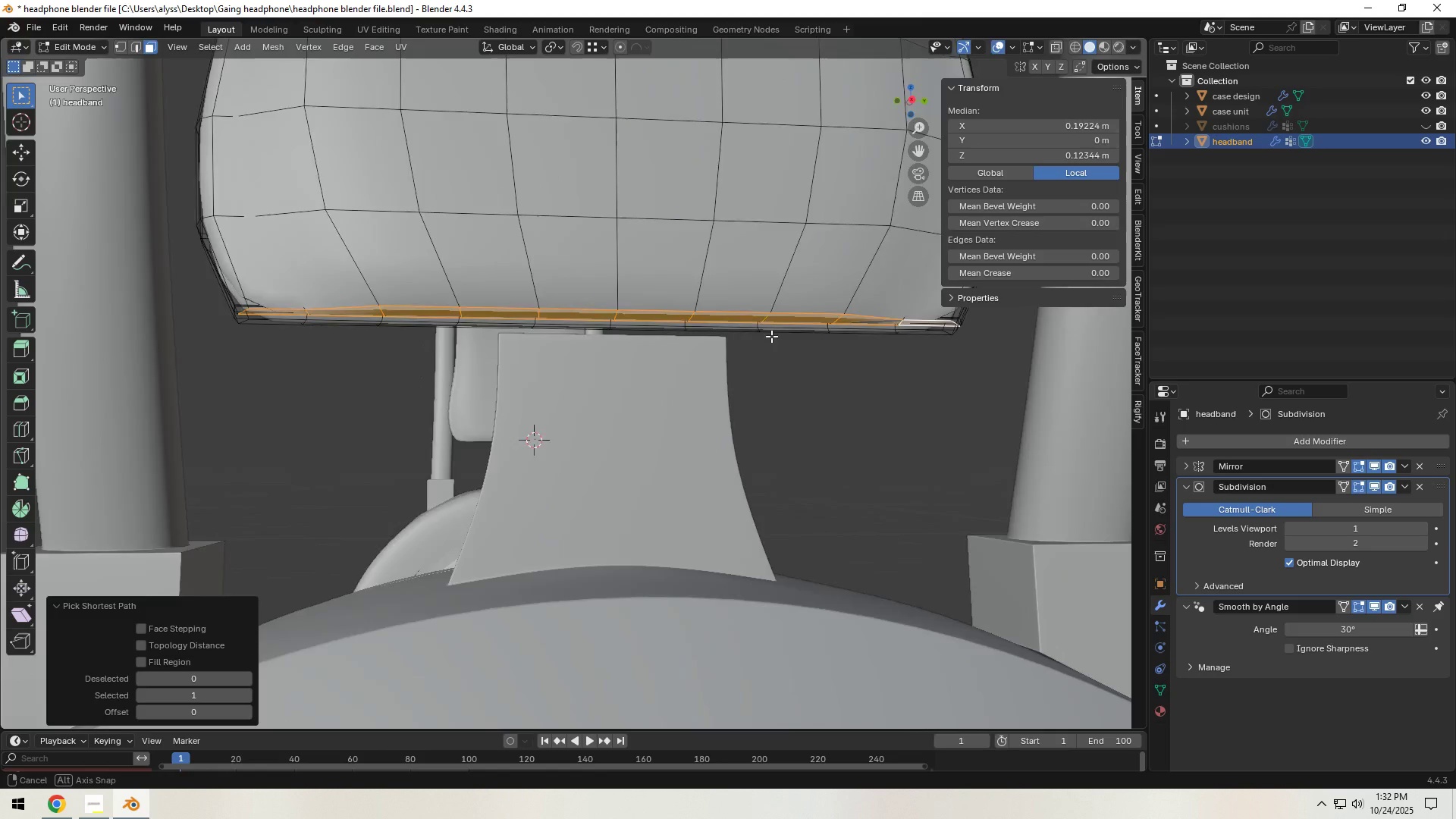 
scroll: coordinate [765, 355], scroll_direction: down, amount: 1.0
 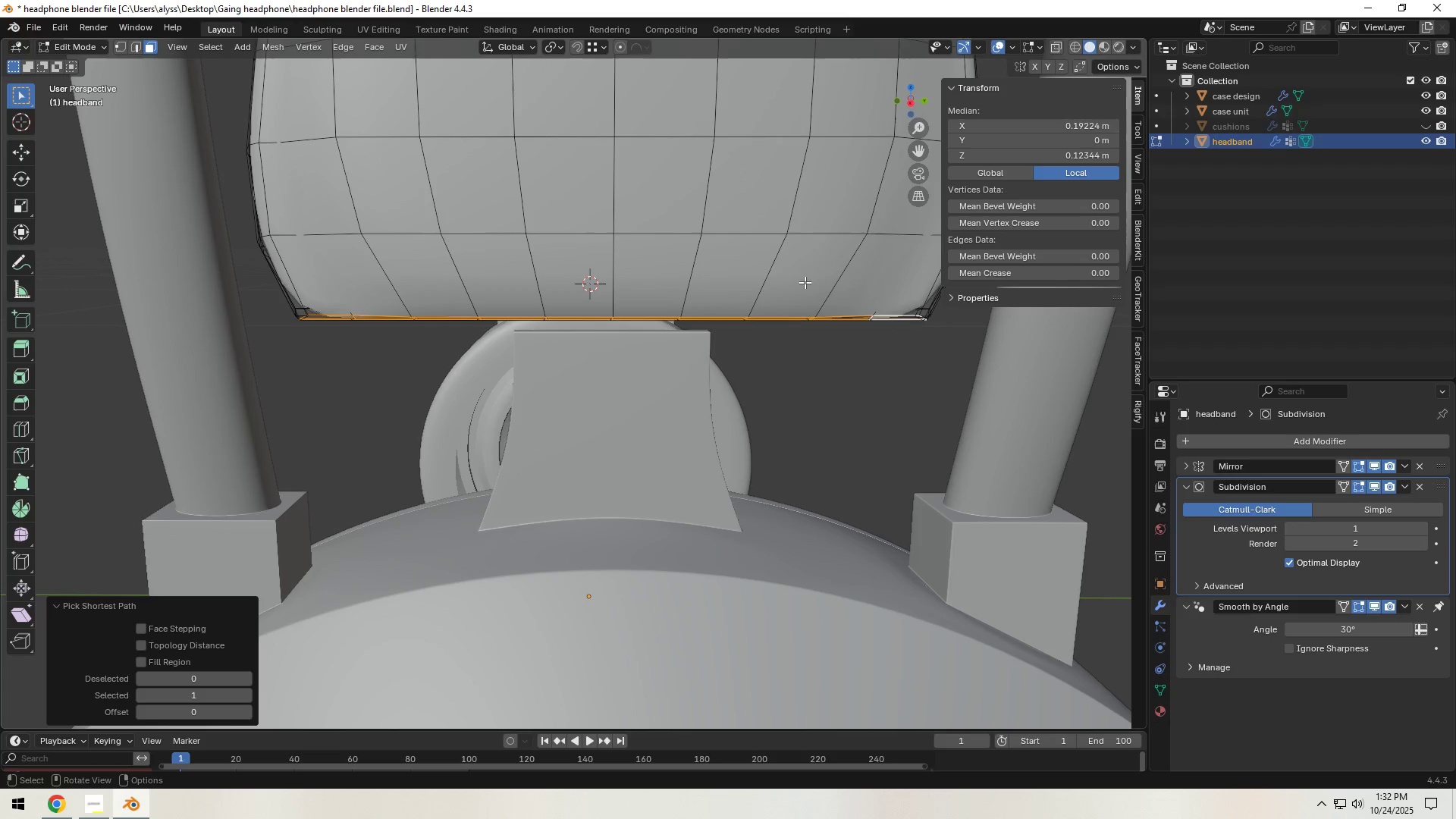 
key(Backquote)
 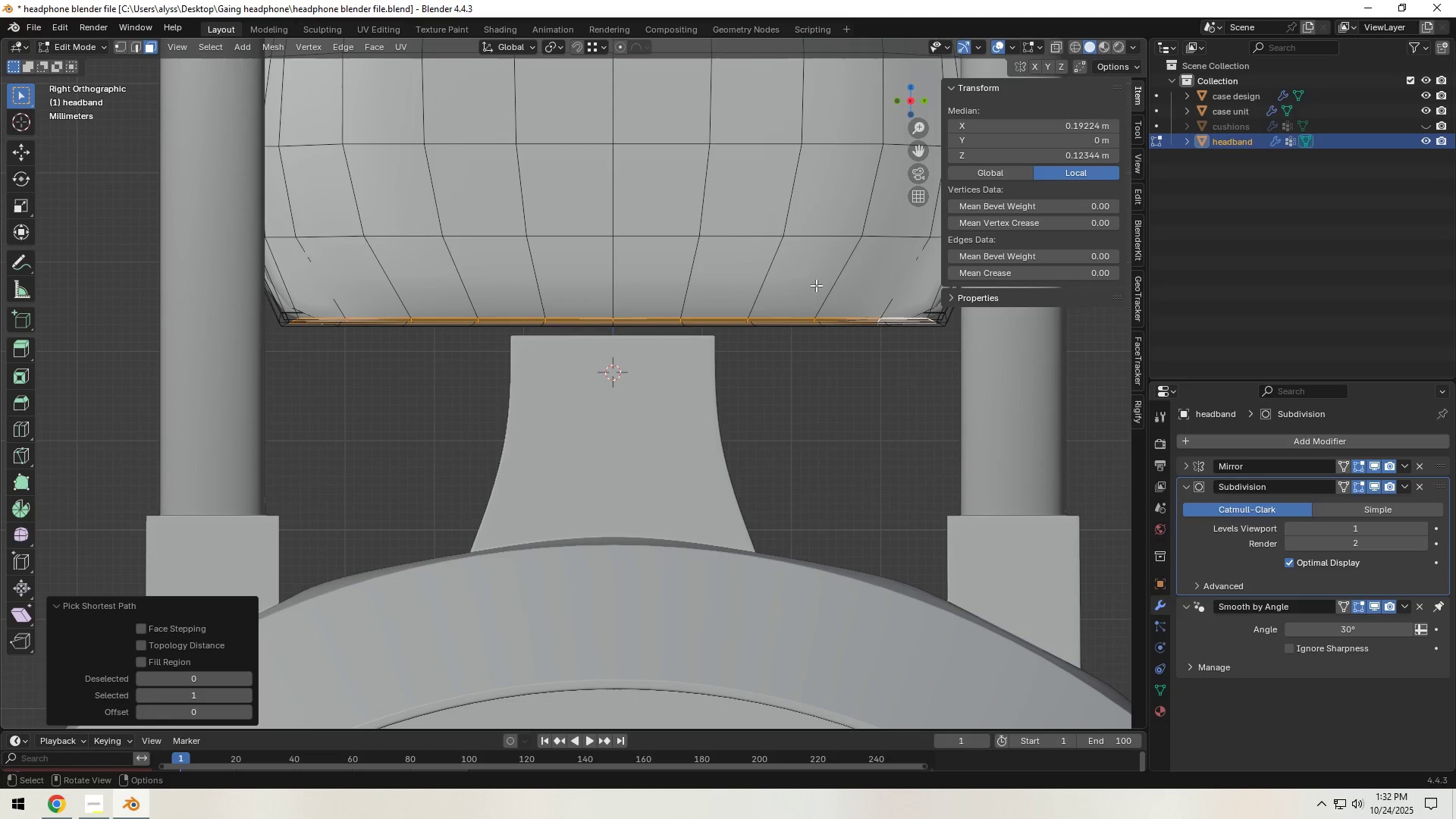 
key(E)
 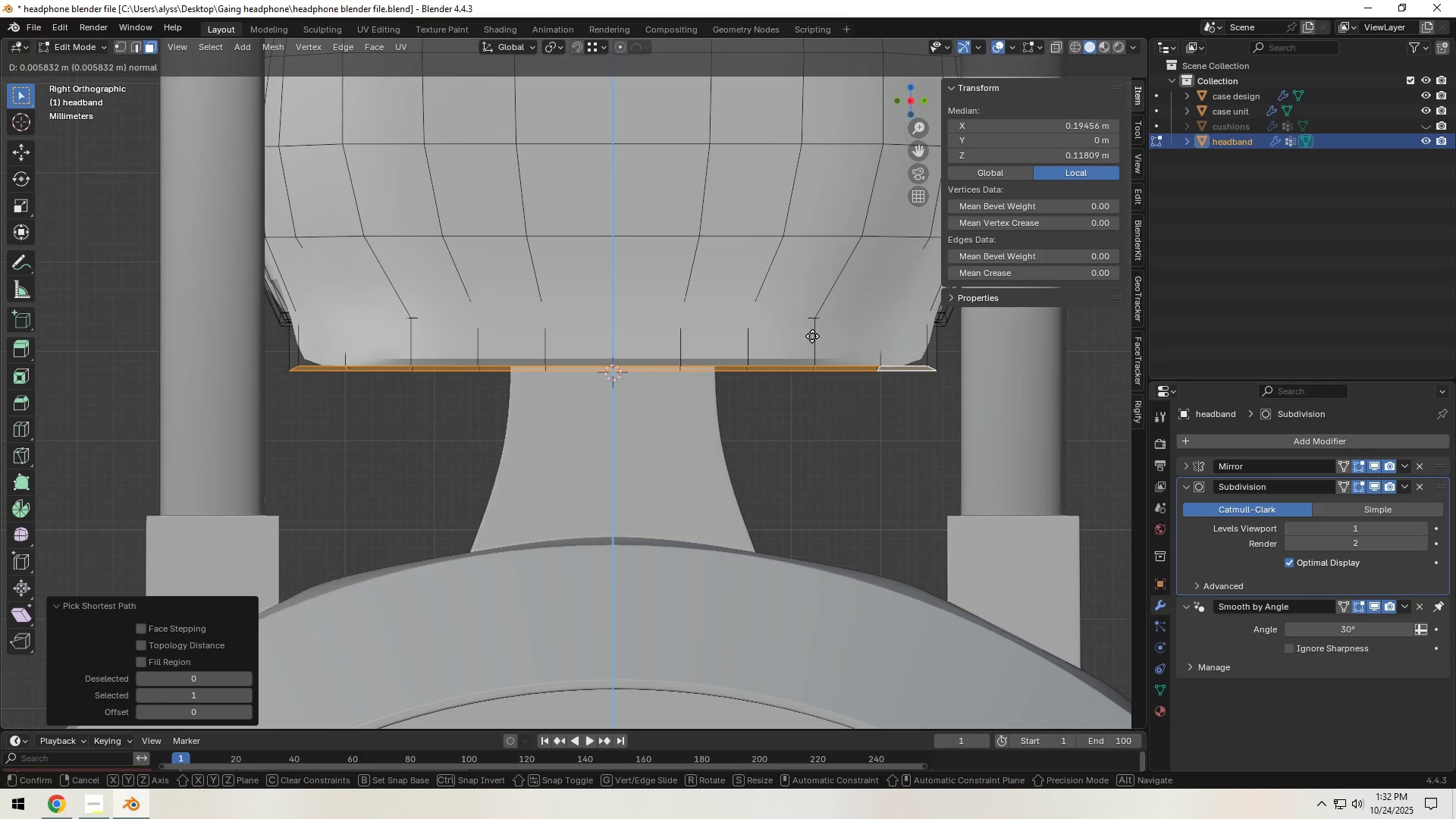 
left_click([812, 336])
 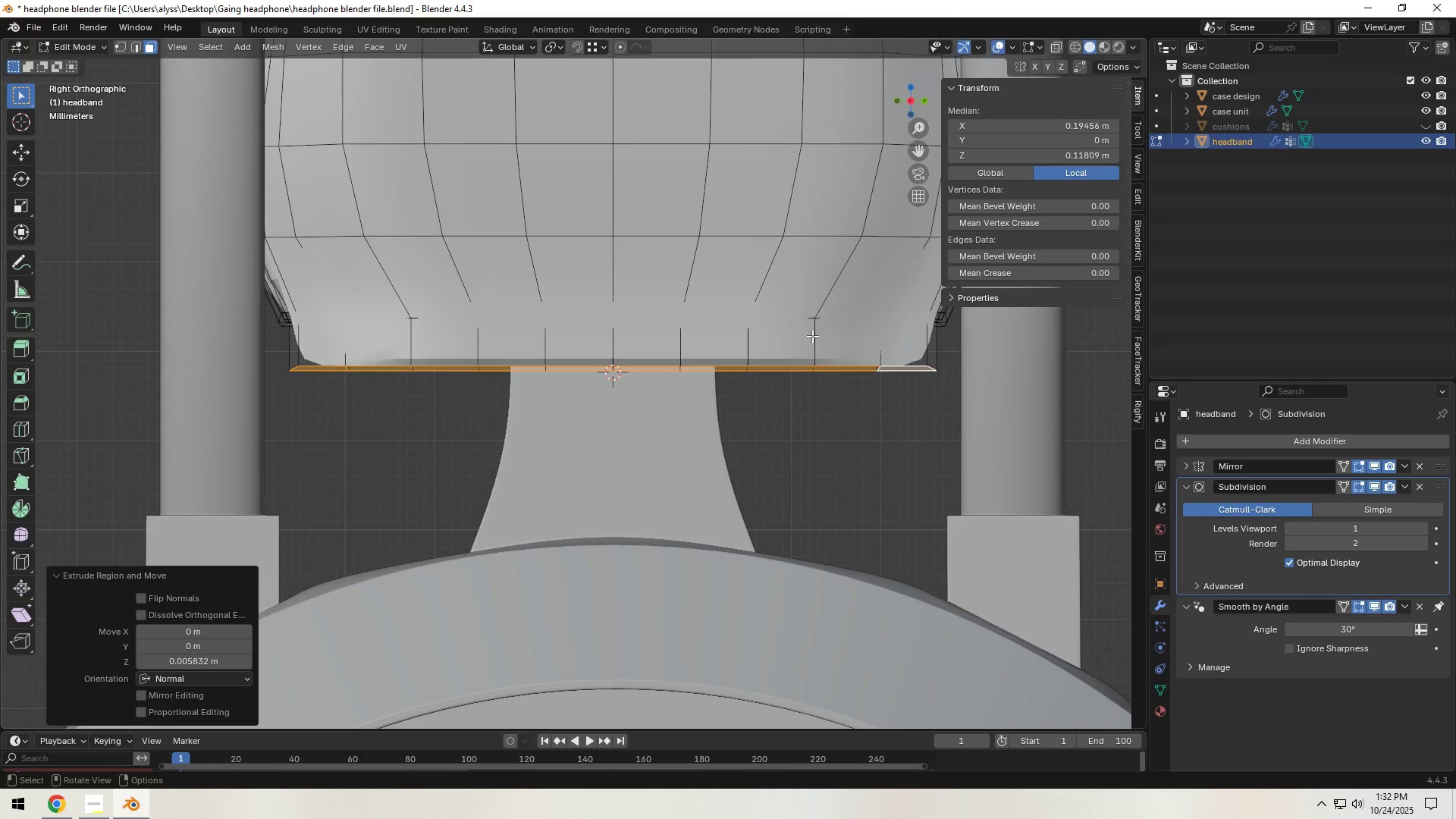 
key(E)
 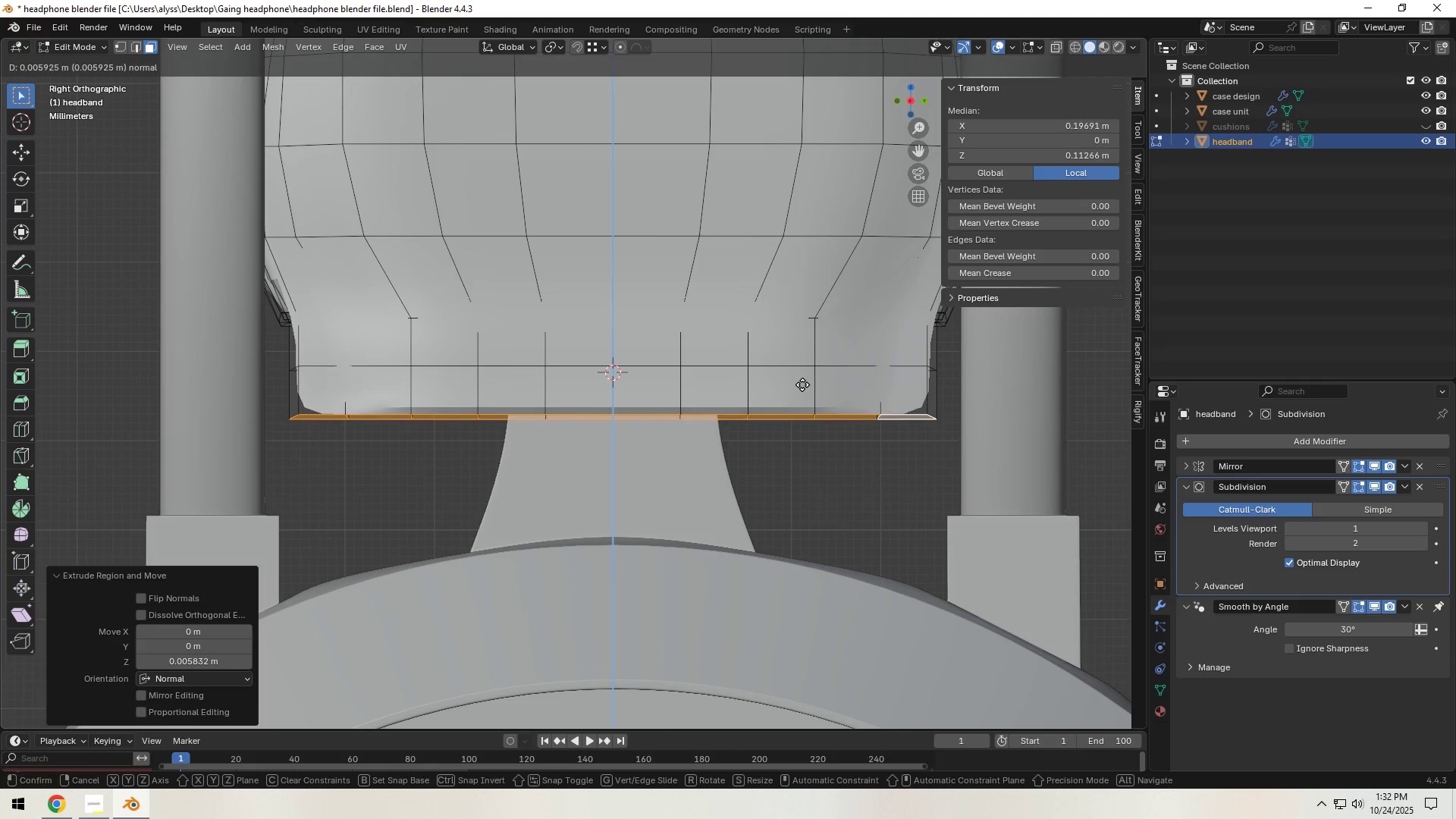 
left_click([802, 384])
 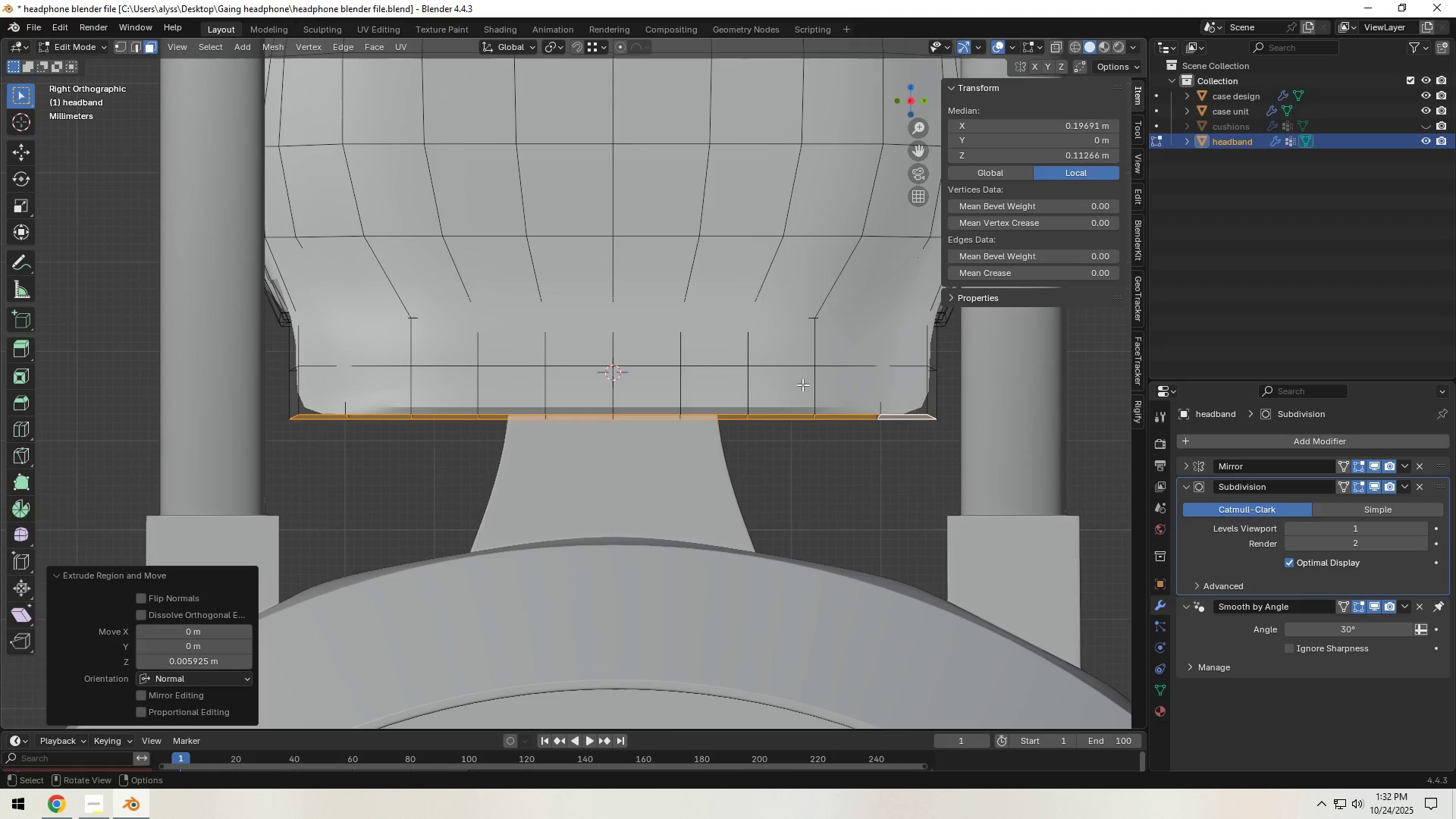 
key(E)
 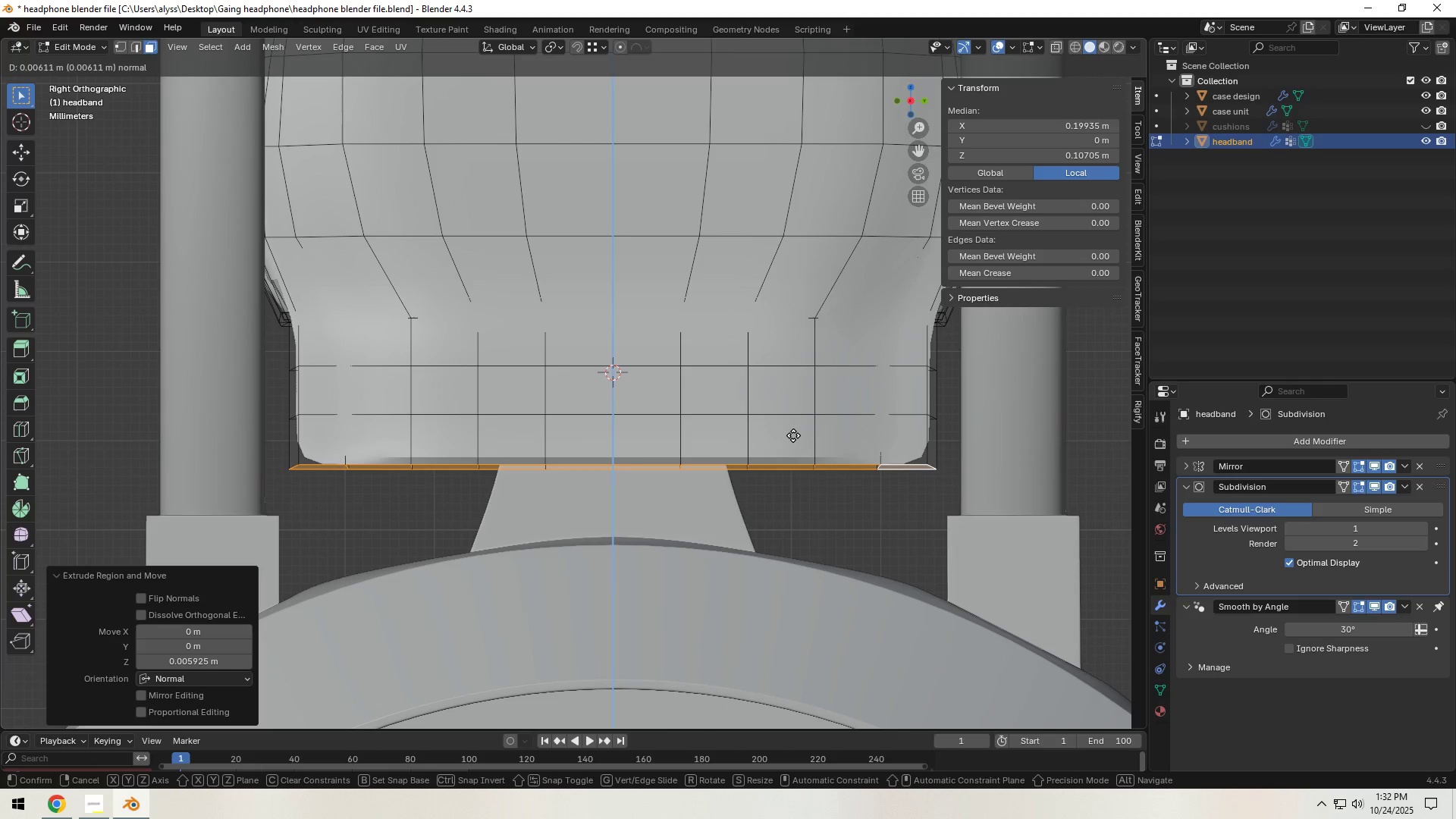 
left_click([793, 435])
 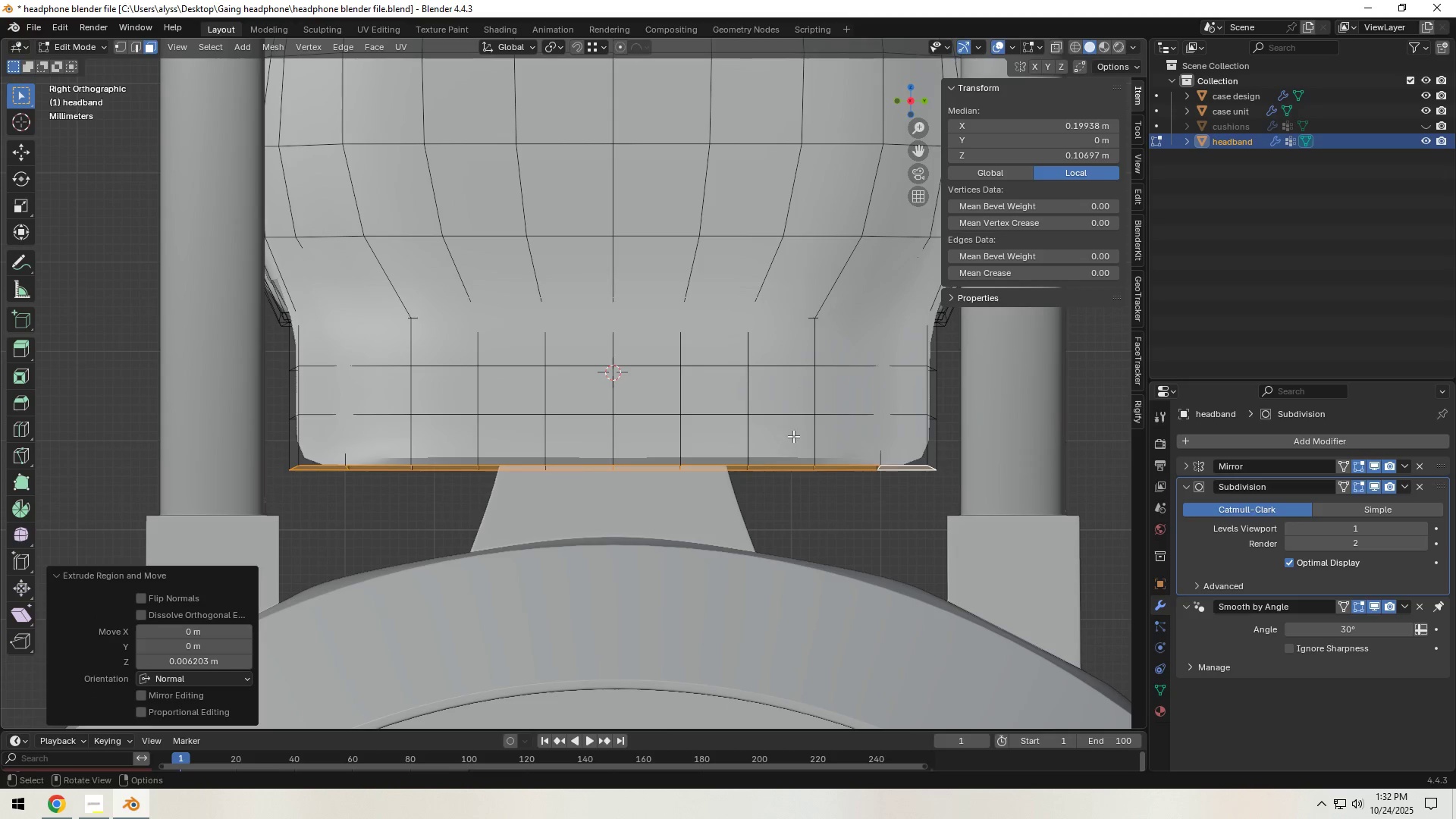 
key(E)
 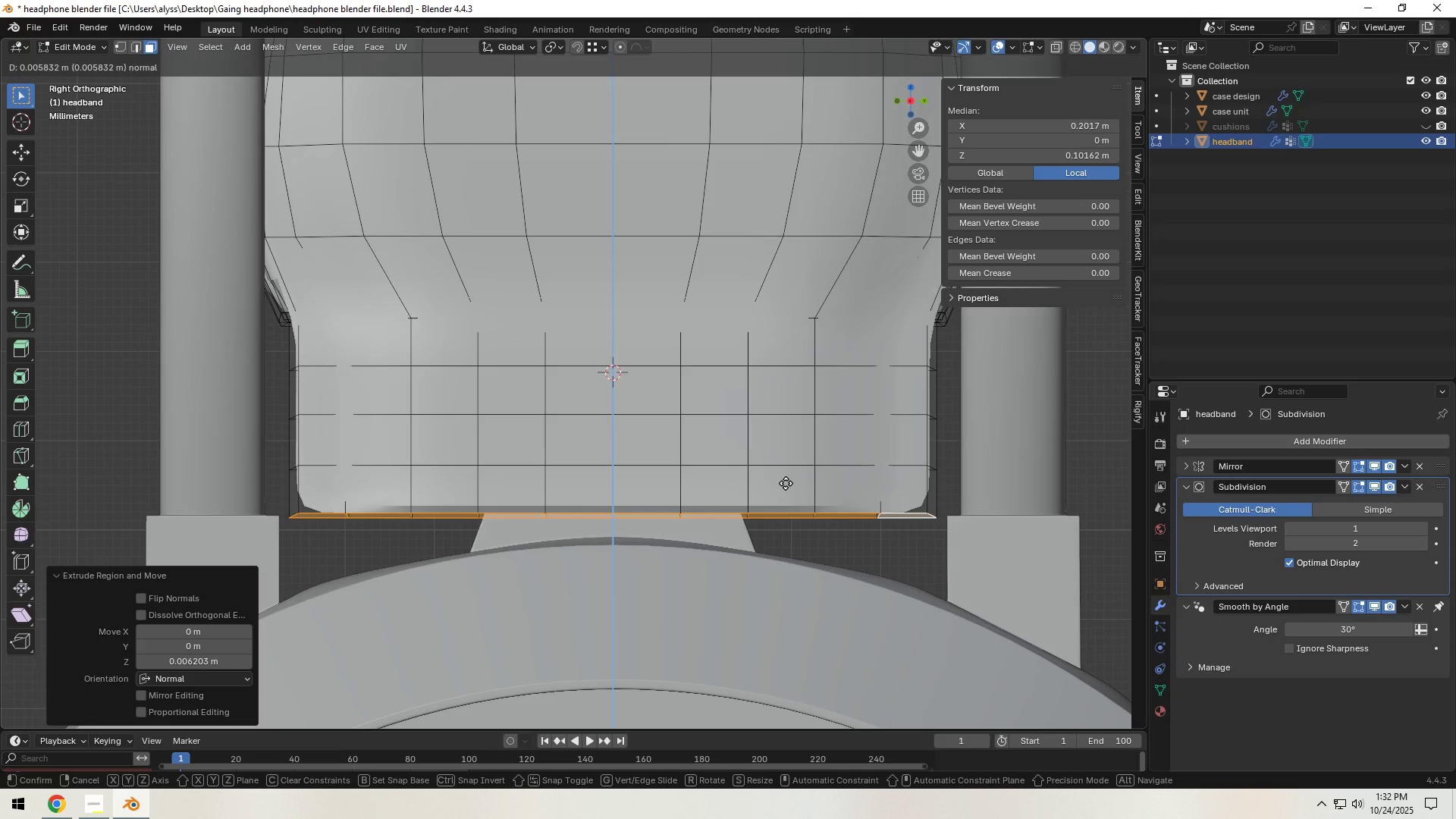 
left_click([786, 483])
 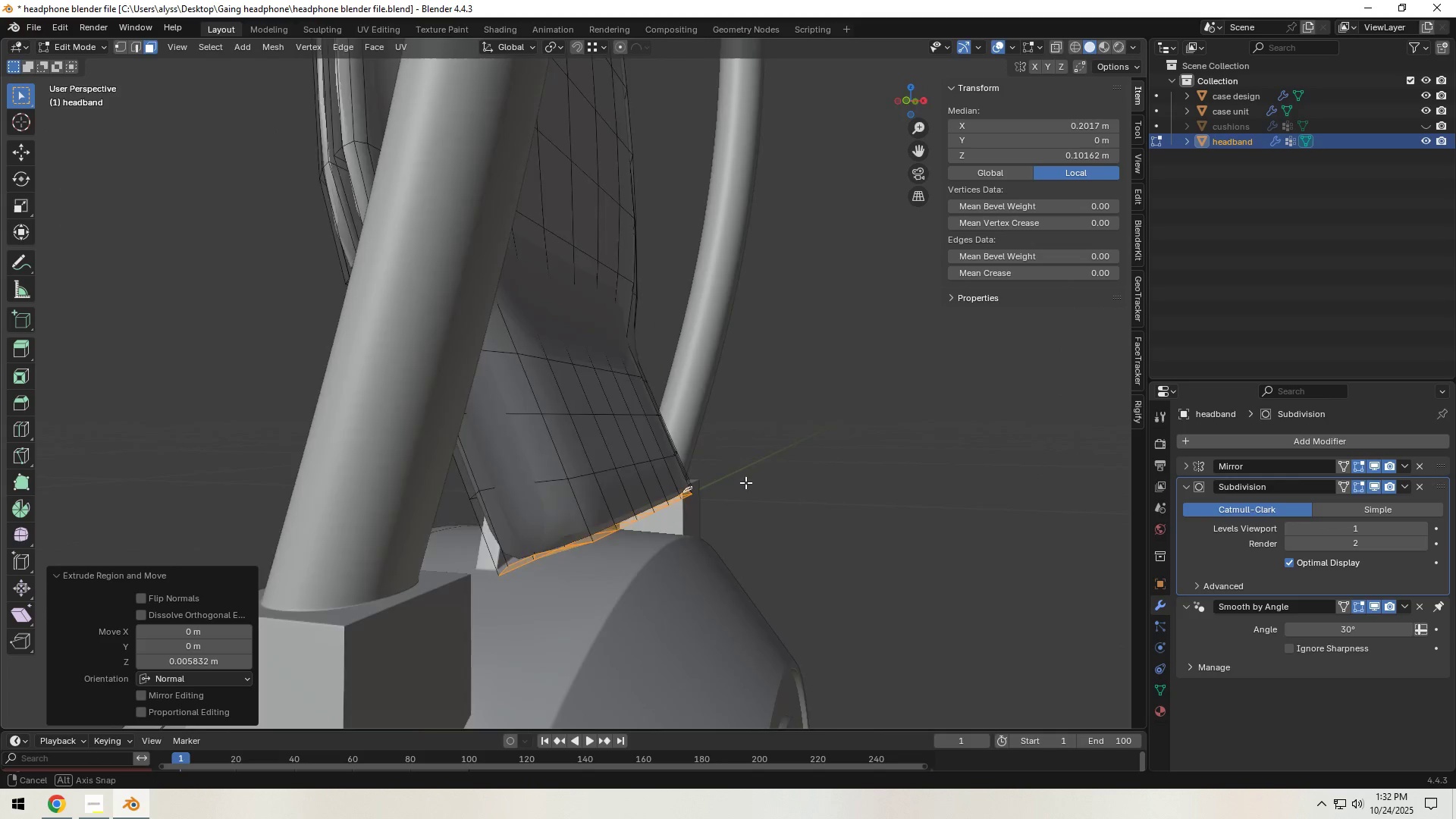 
wait(5.37)
 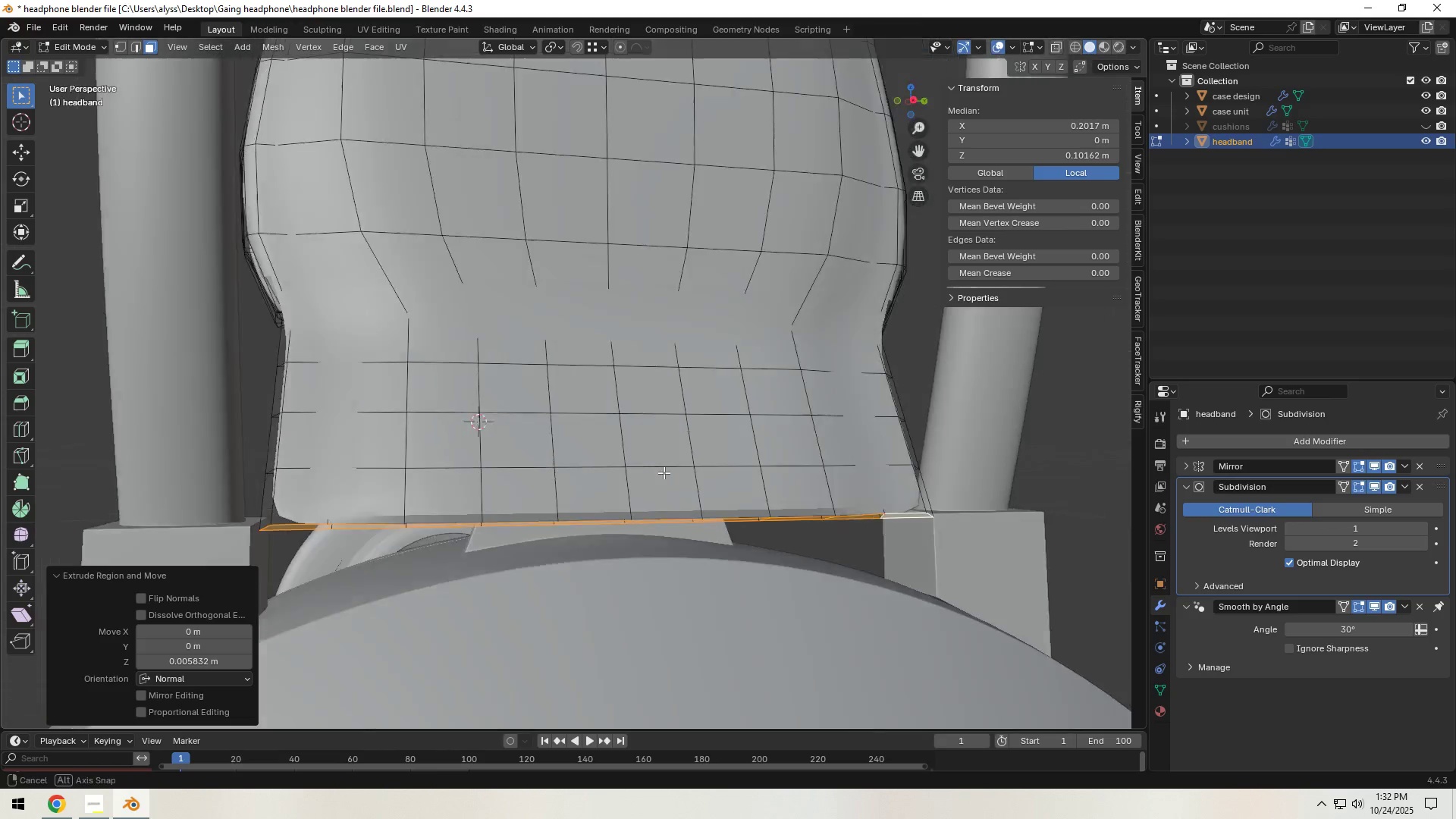 
hold_key(key=Backquote, duration=0.81)
 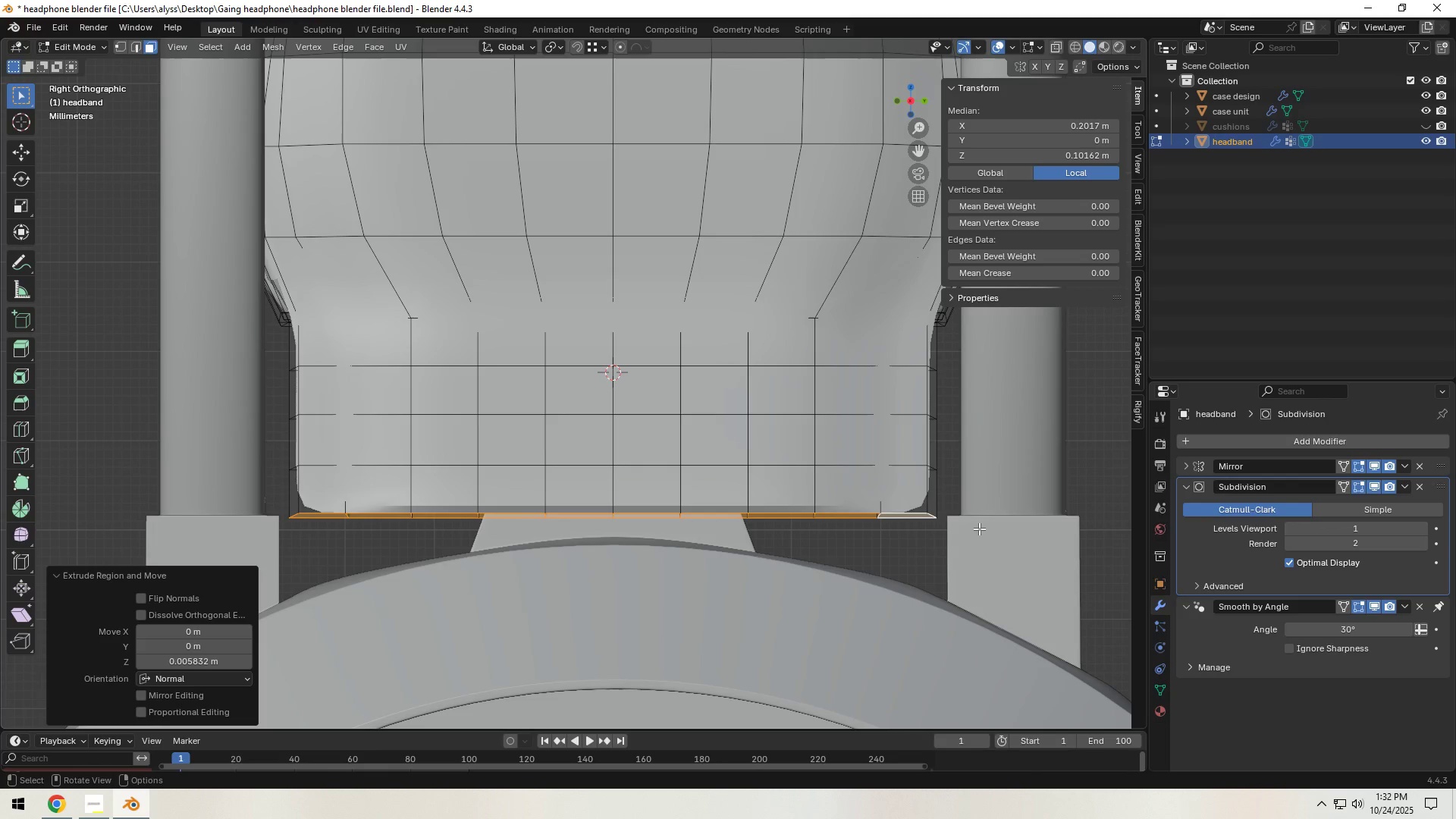 
type(sy)
 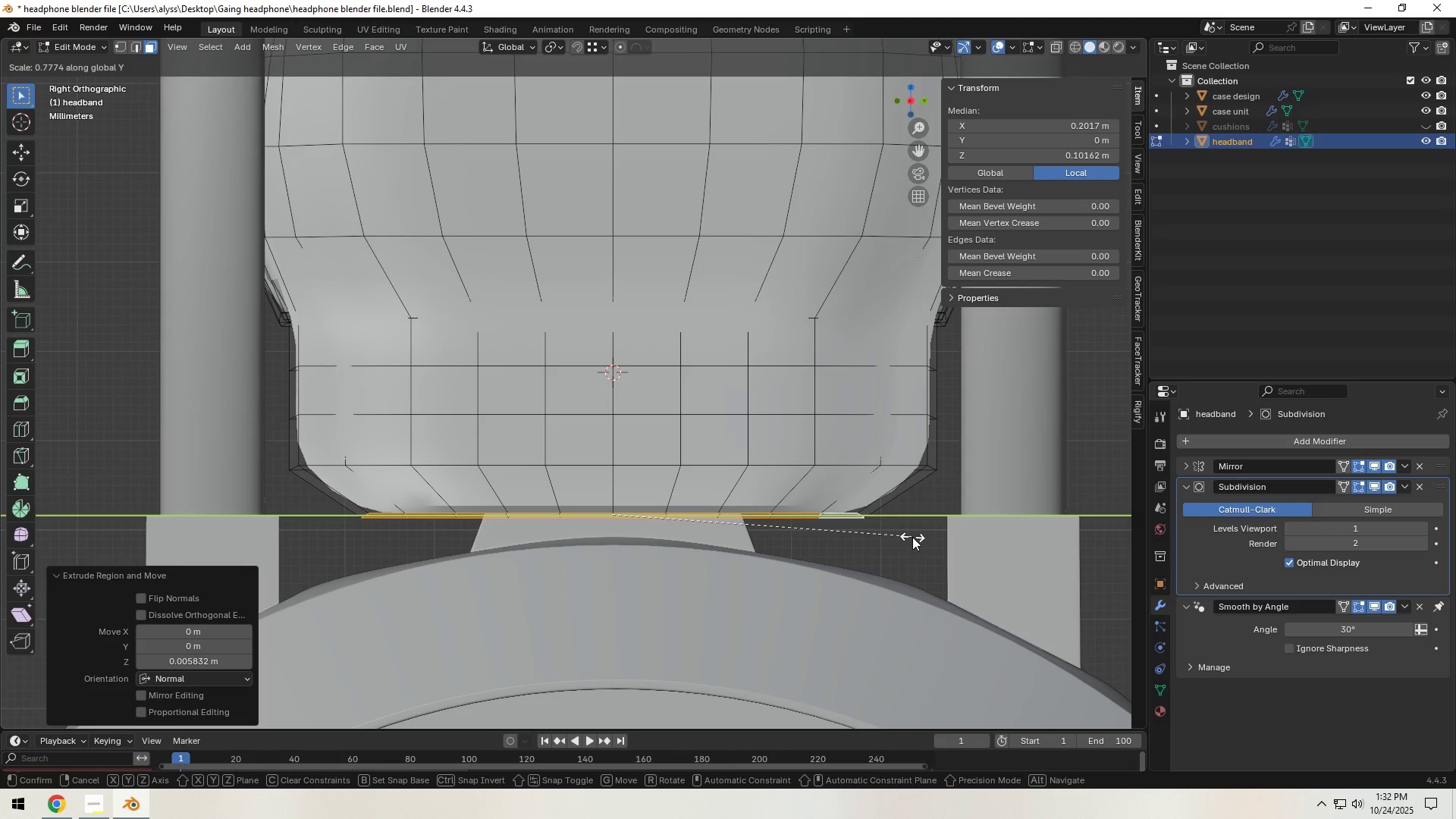 
left_click([912, 537])
 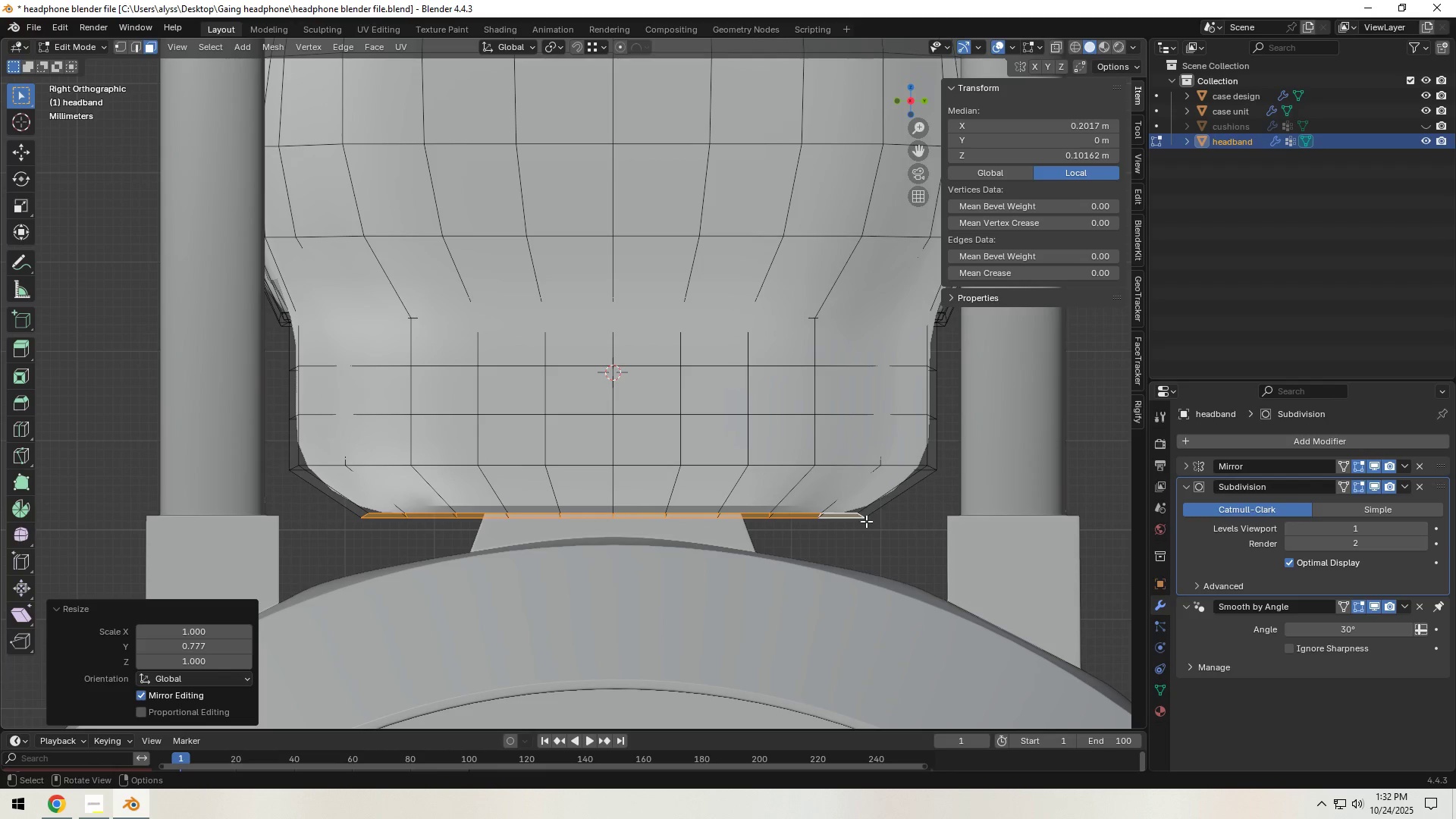 
key(2)
 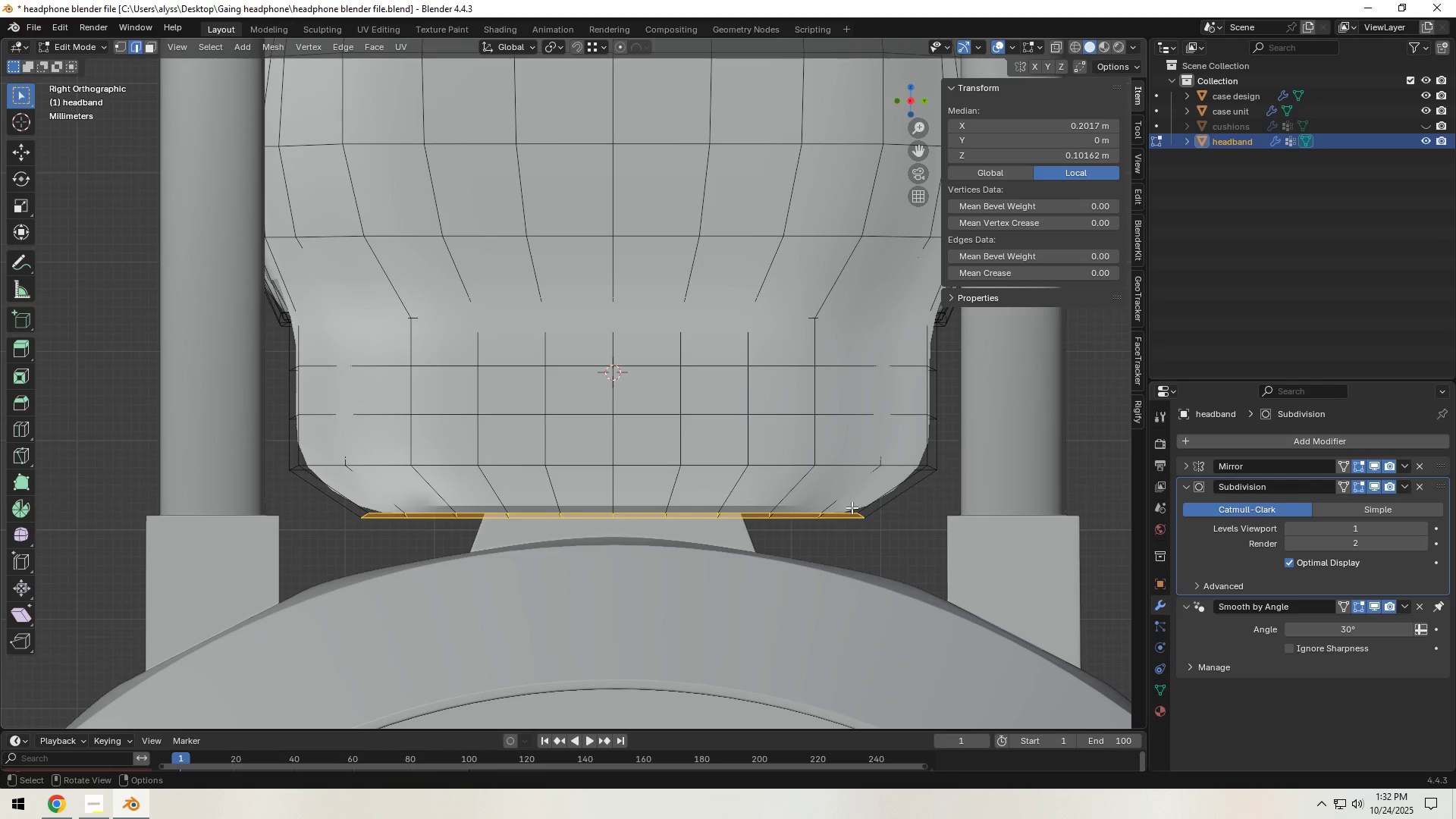 
hold_key(key=AltLeft, duration=0.78)
left_click([846, 463])
 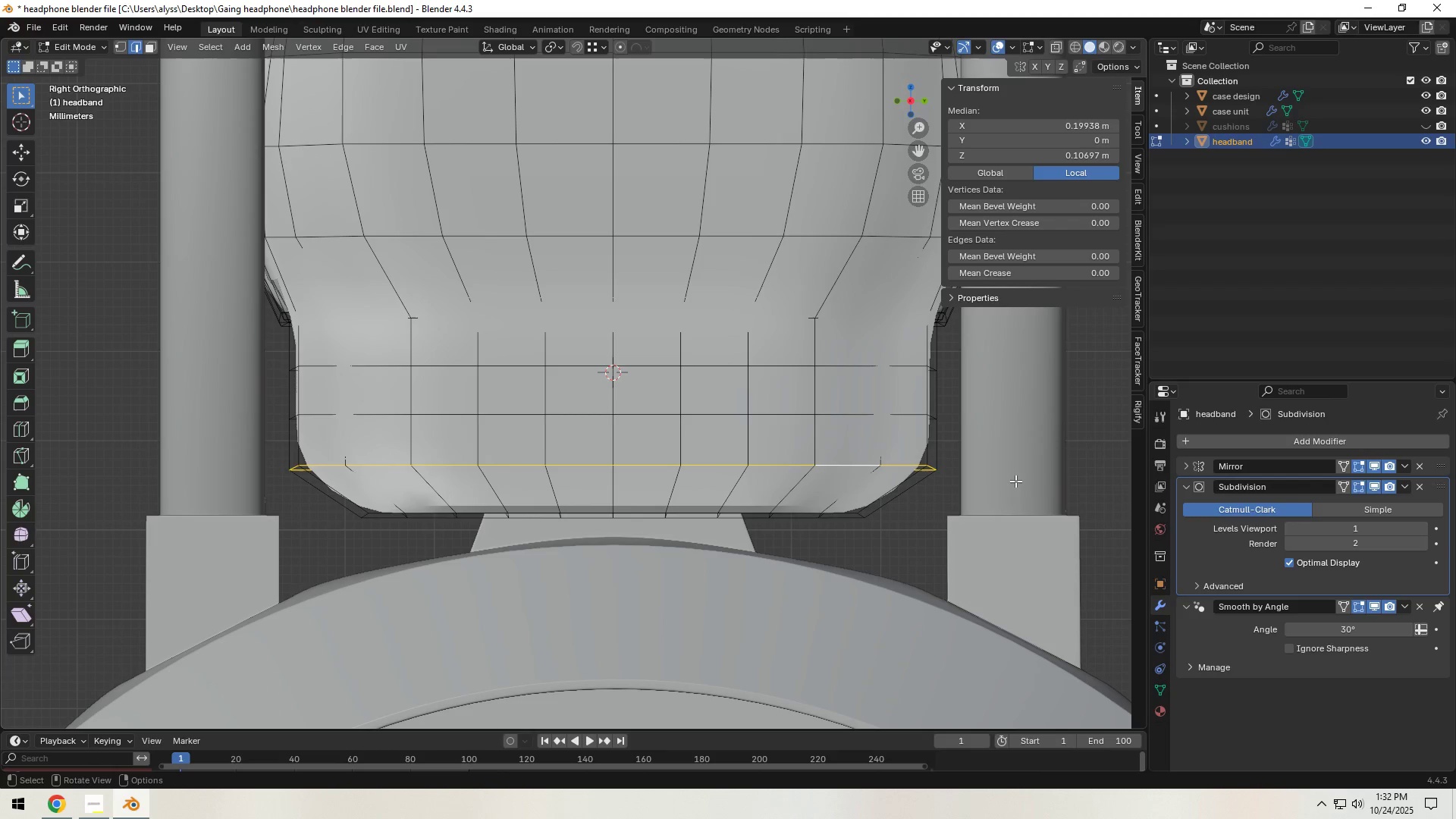 
type(sy)
 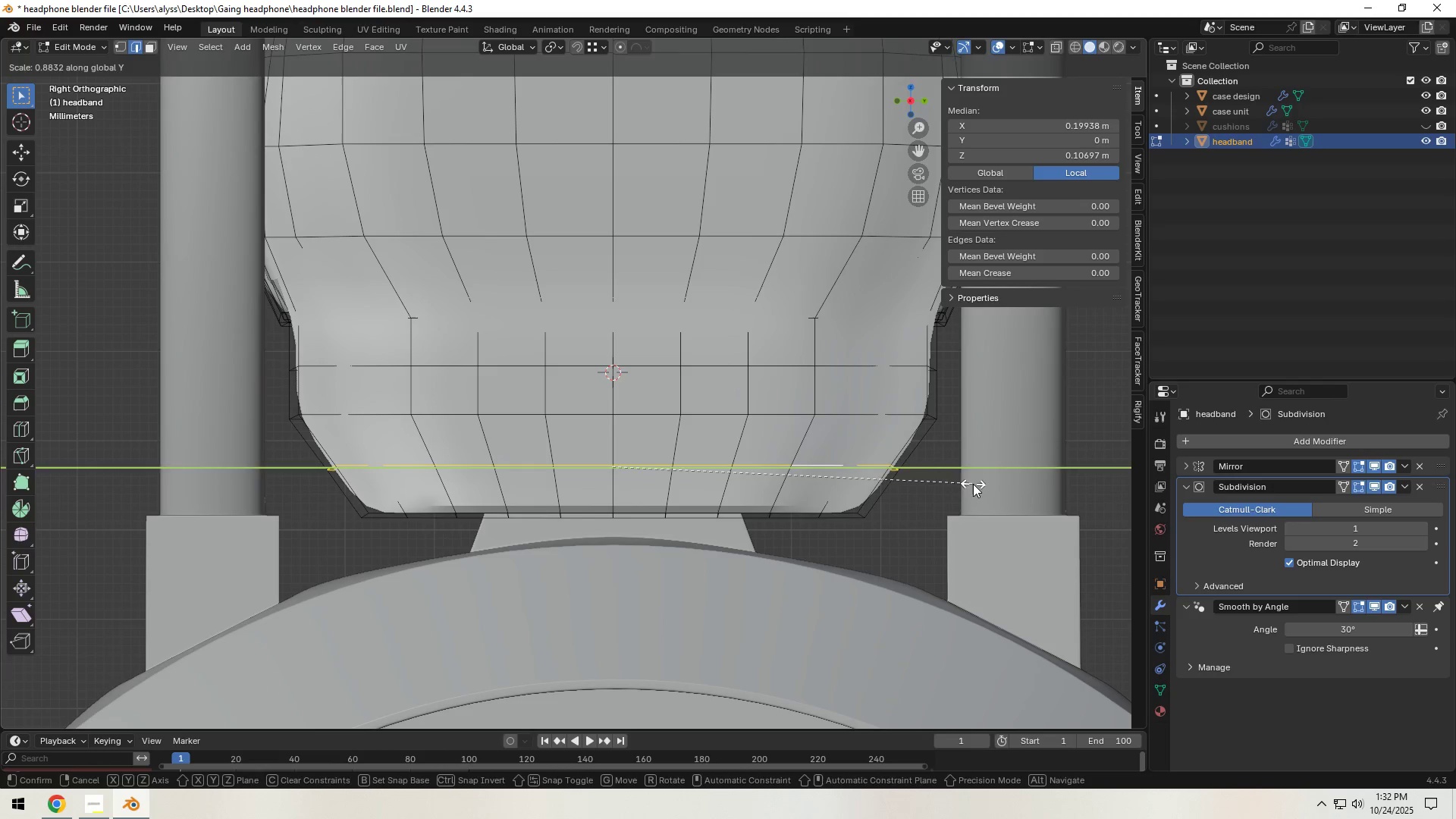 
left_click([973, 484])
 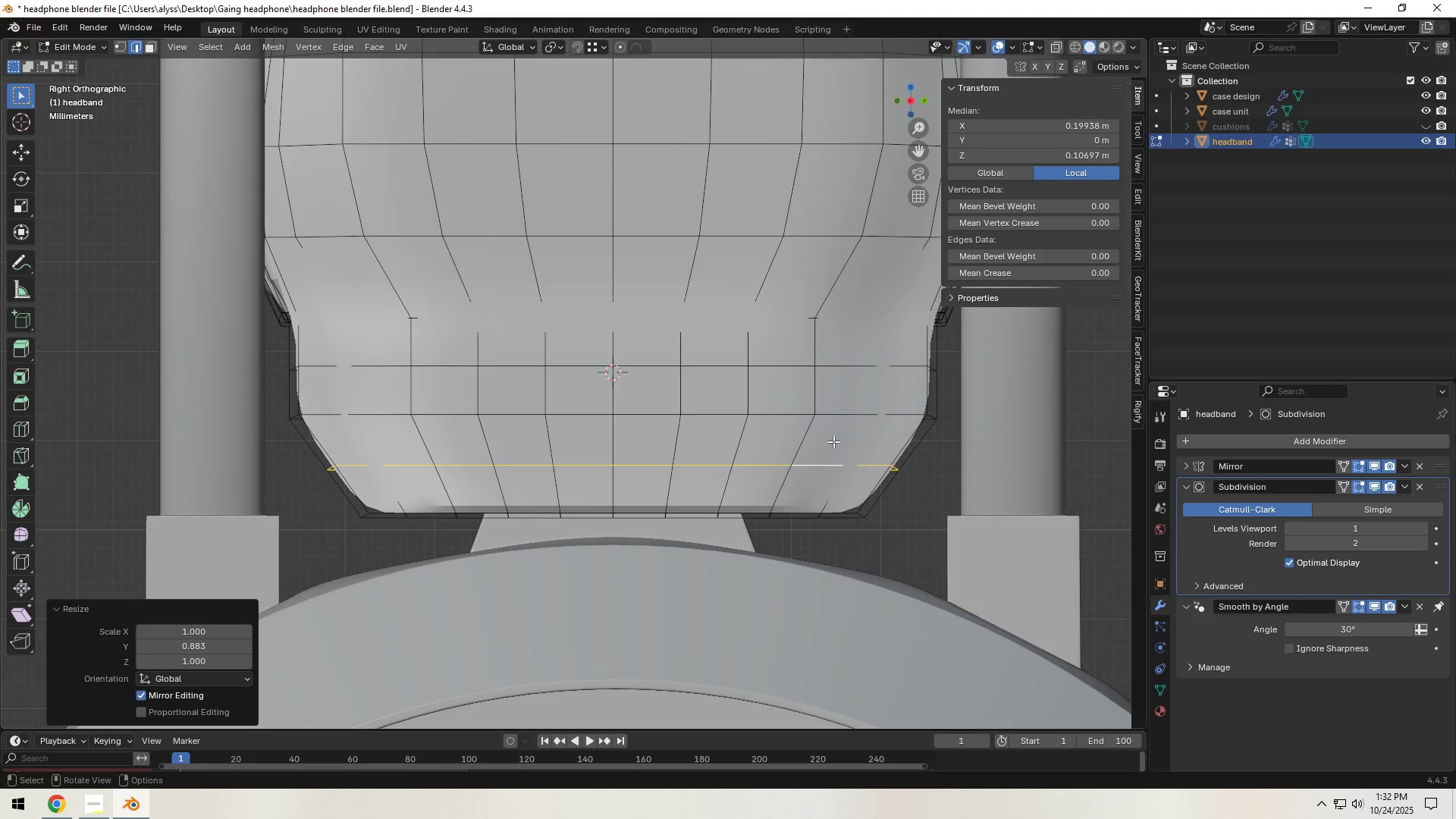 
hold_key(key=Space, duration=0.71)
 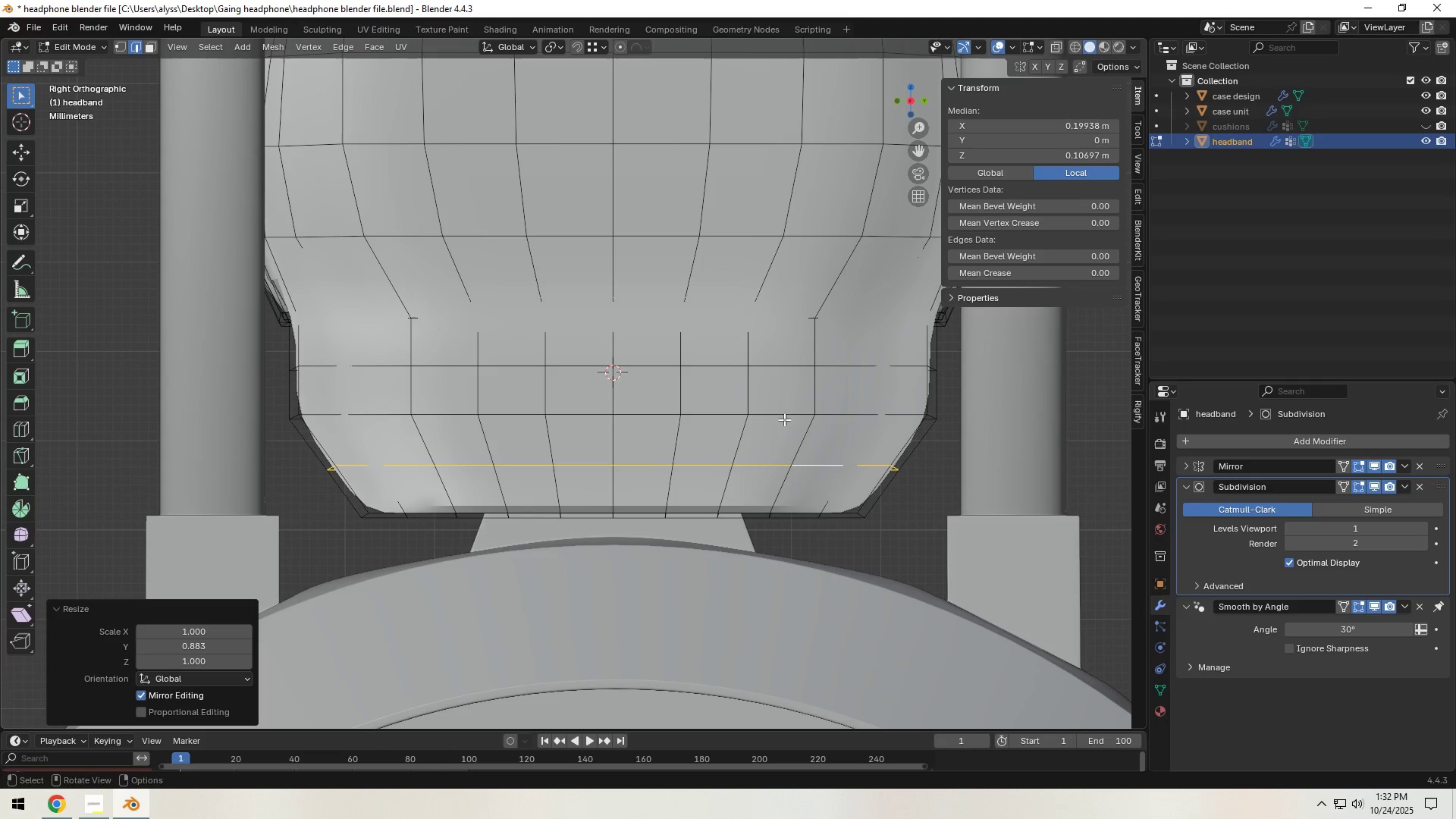 
left_click([783, 415])
 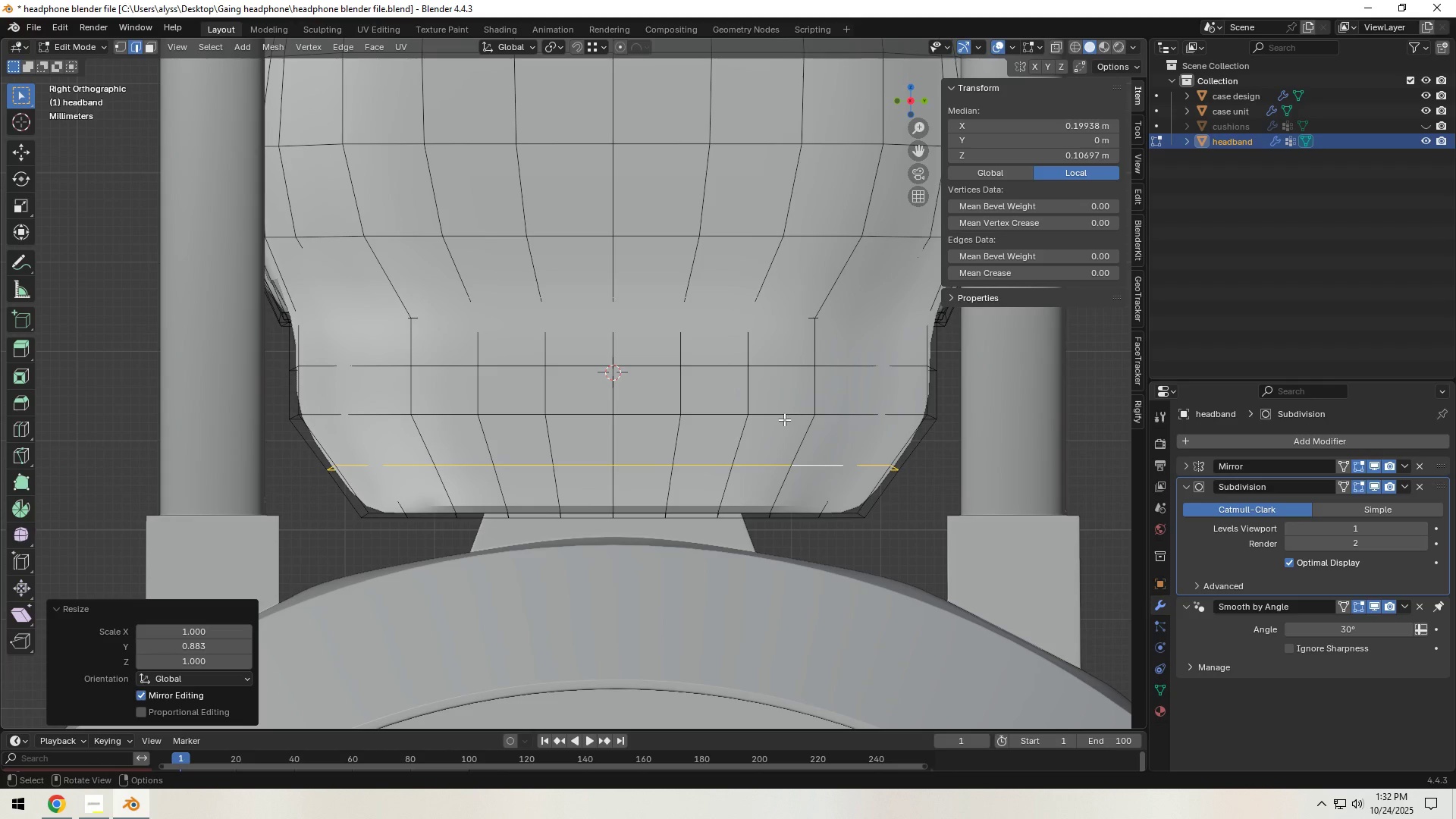 
hold_key(key=AltLeft, duration=0.48)
left_click([784, 419])
 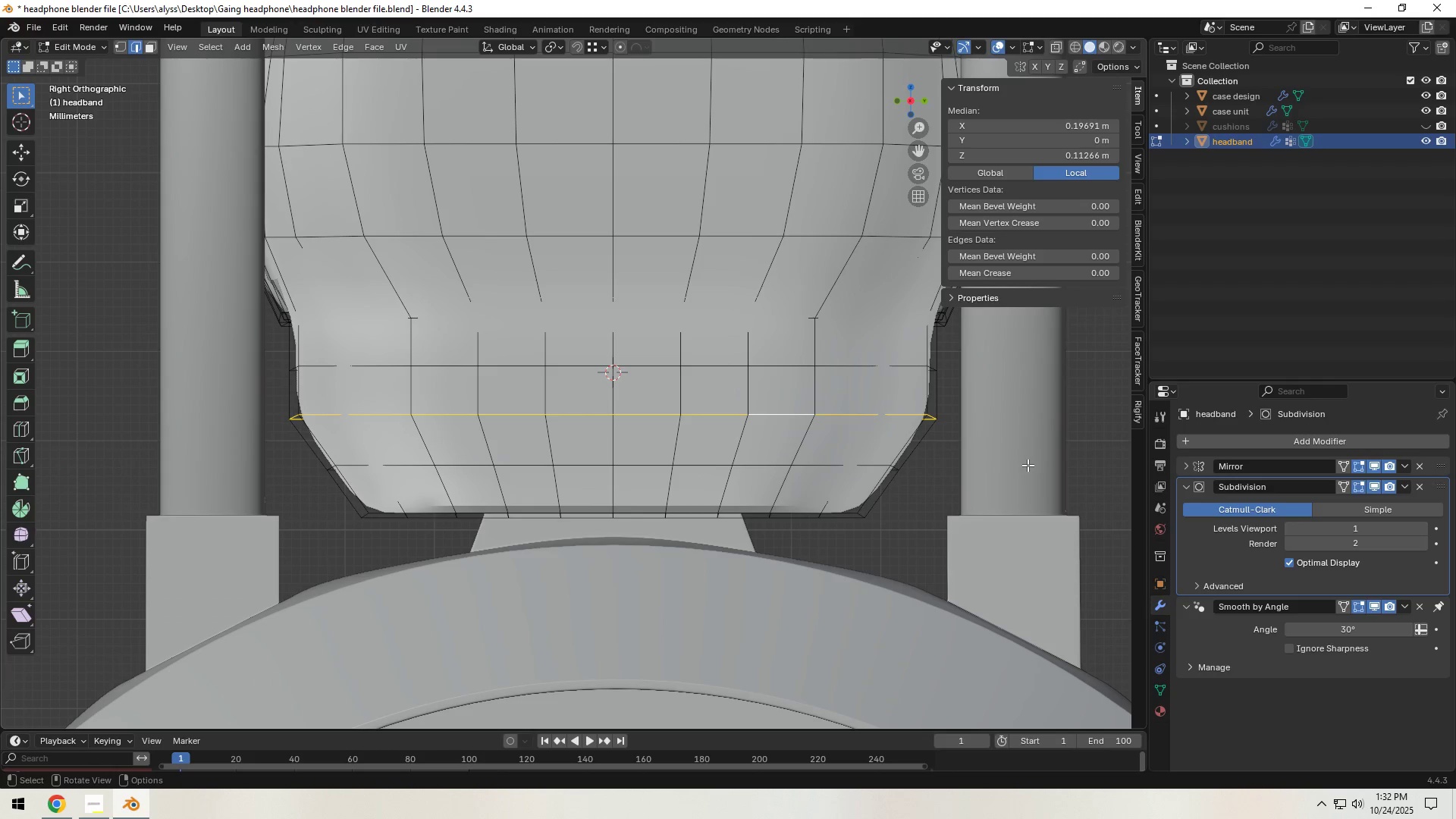 
type(sy)
 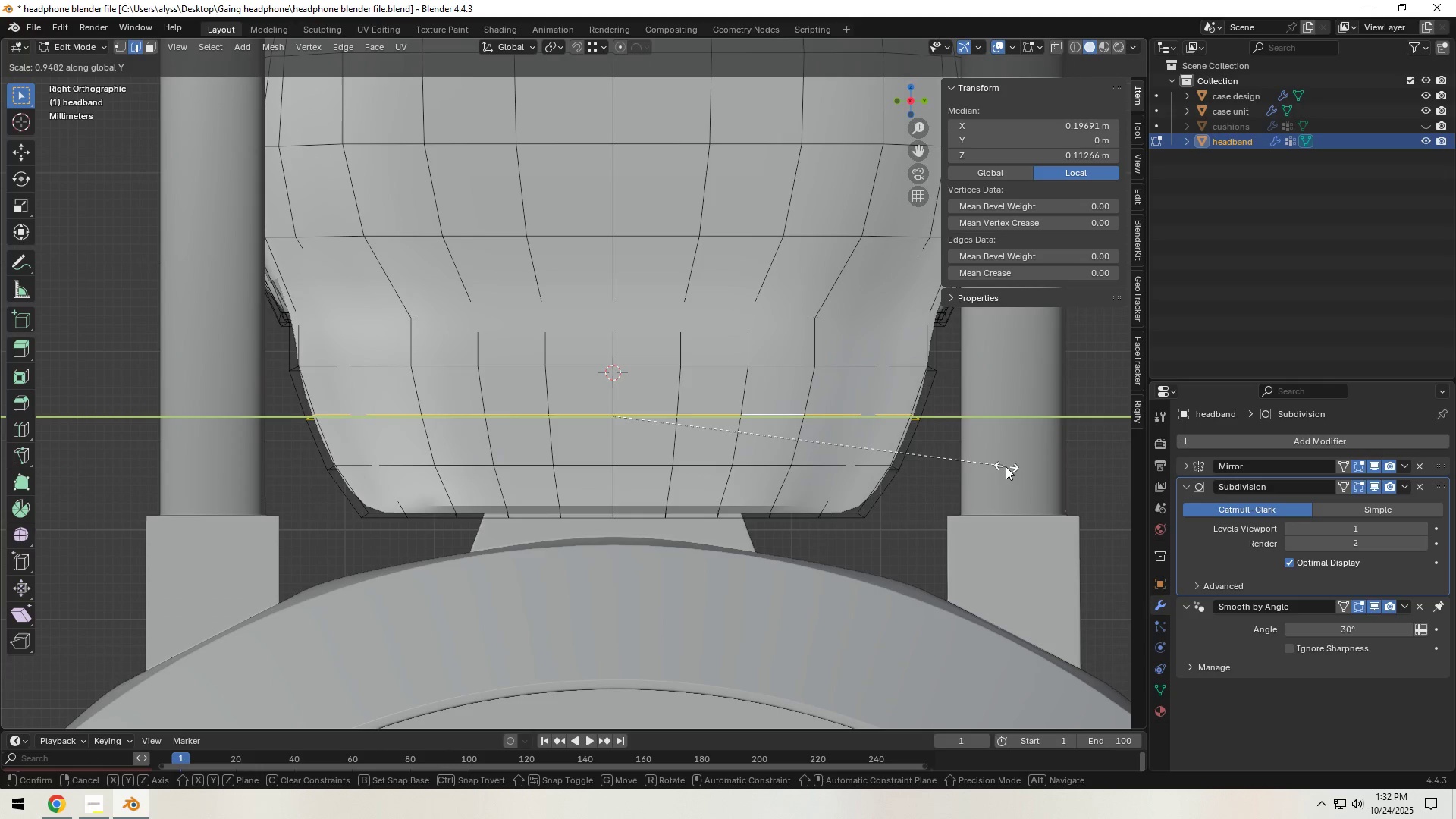 
left_click([1003, 466])
 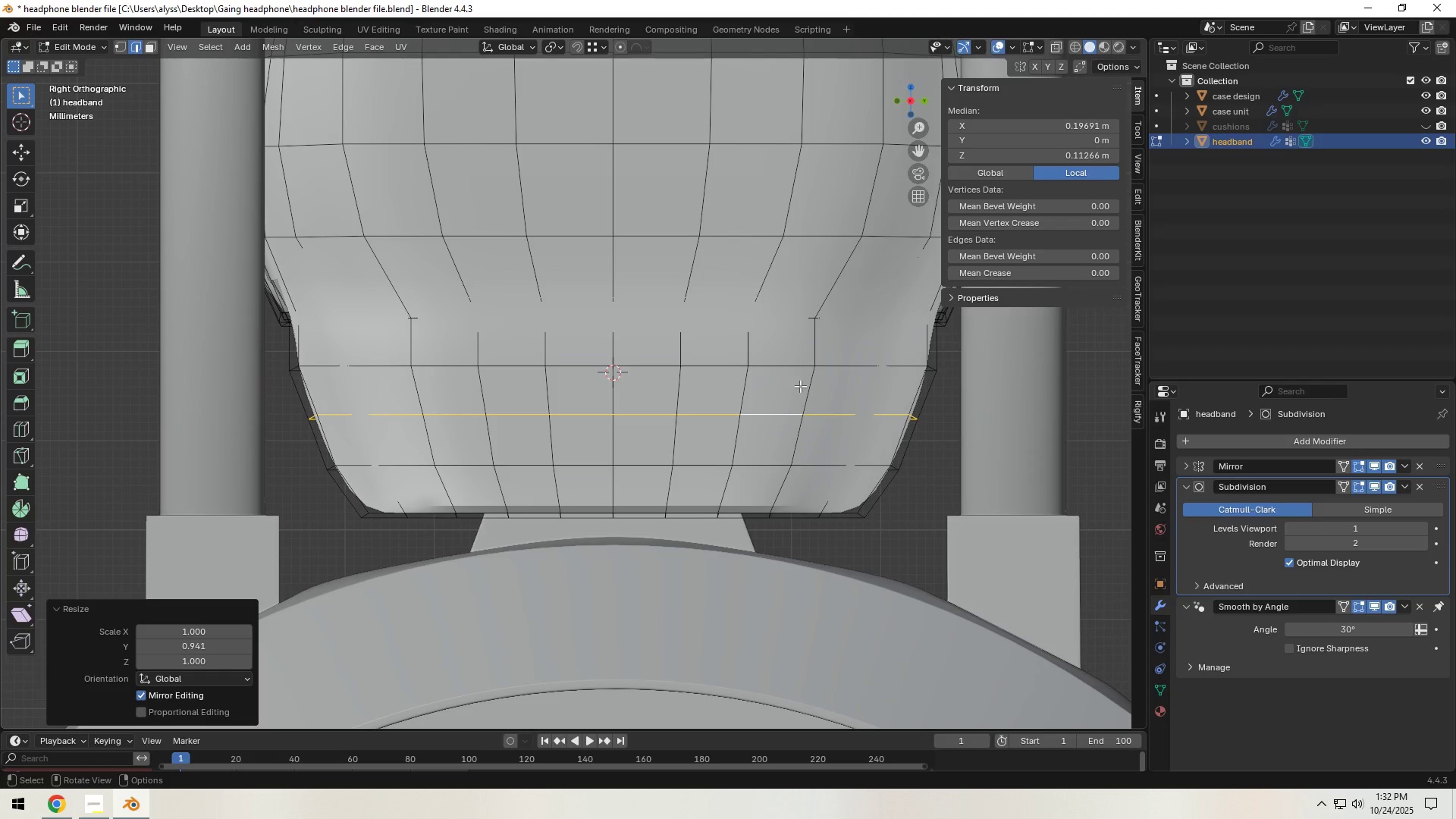 
hold_key(key=AltLeft, duration=0.54)
left_click([777, 366])
 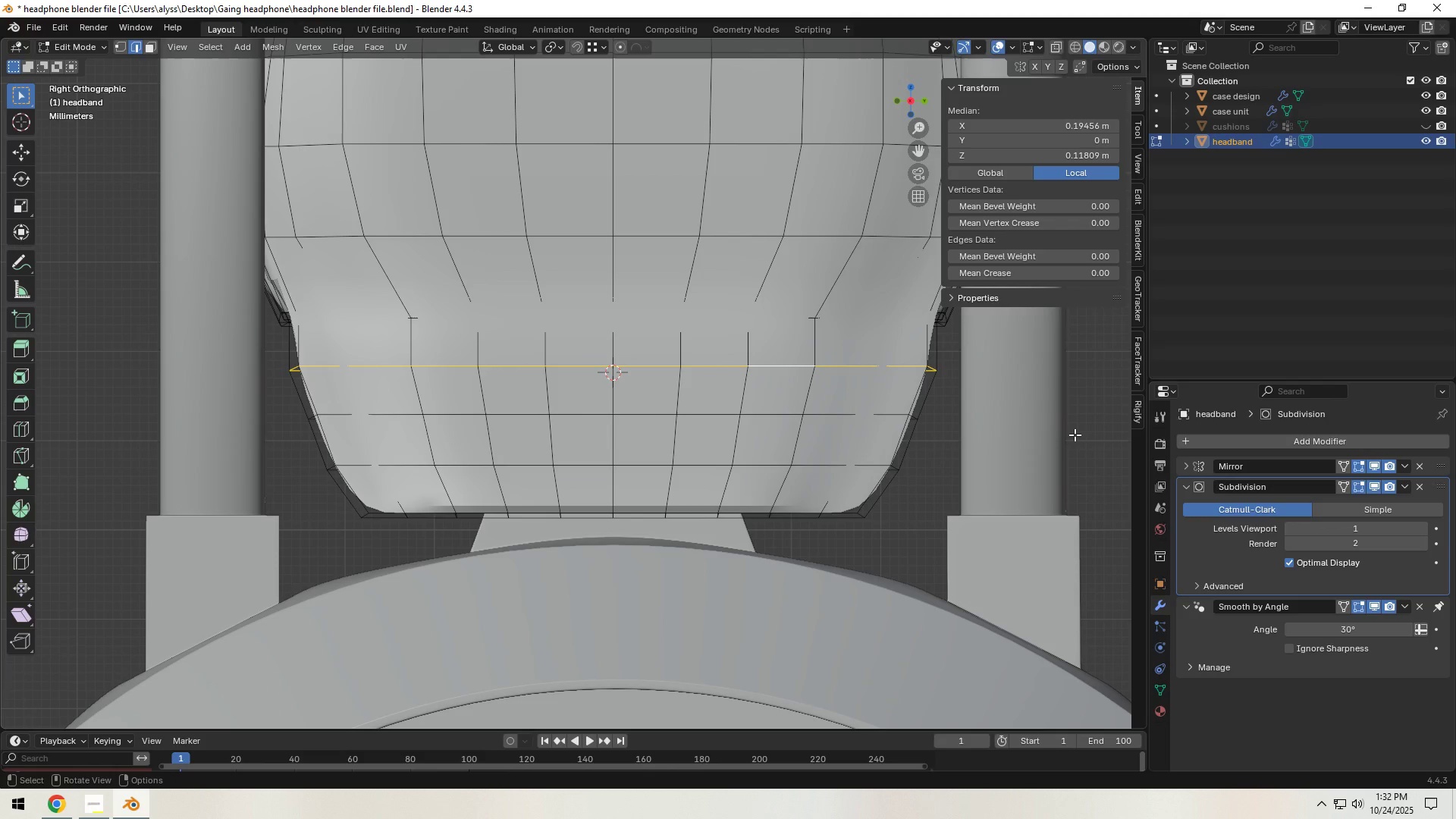 
type(sy)
 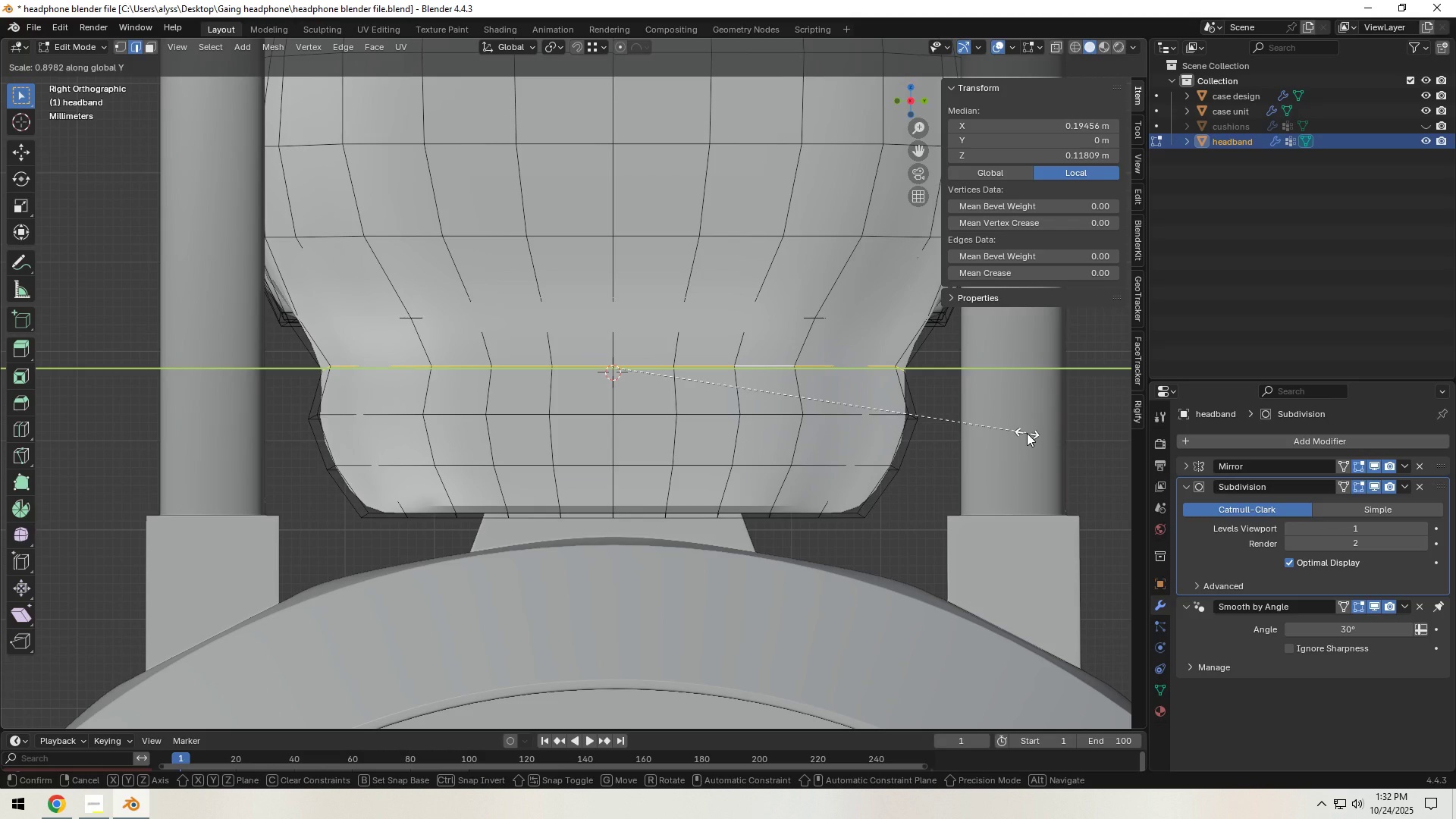 
left_click([1027, 433])
 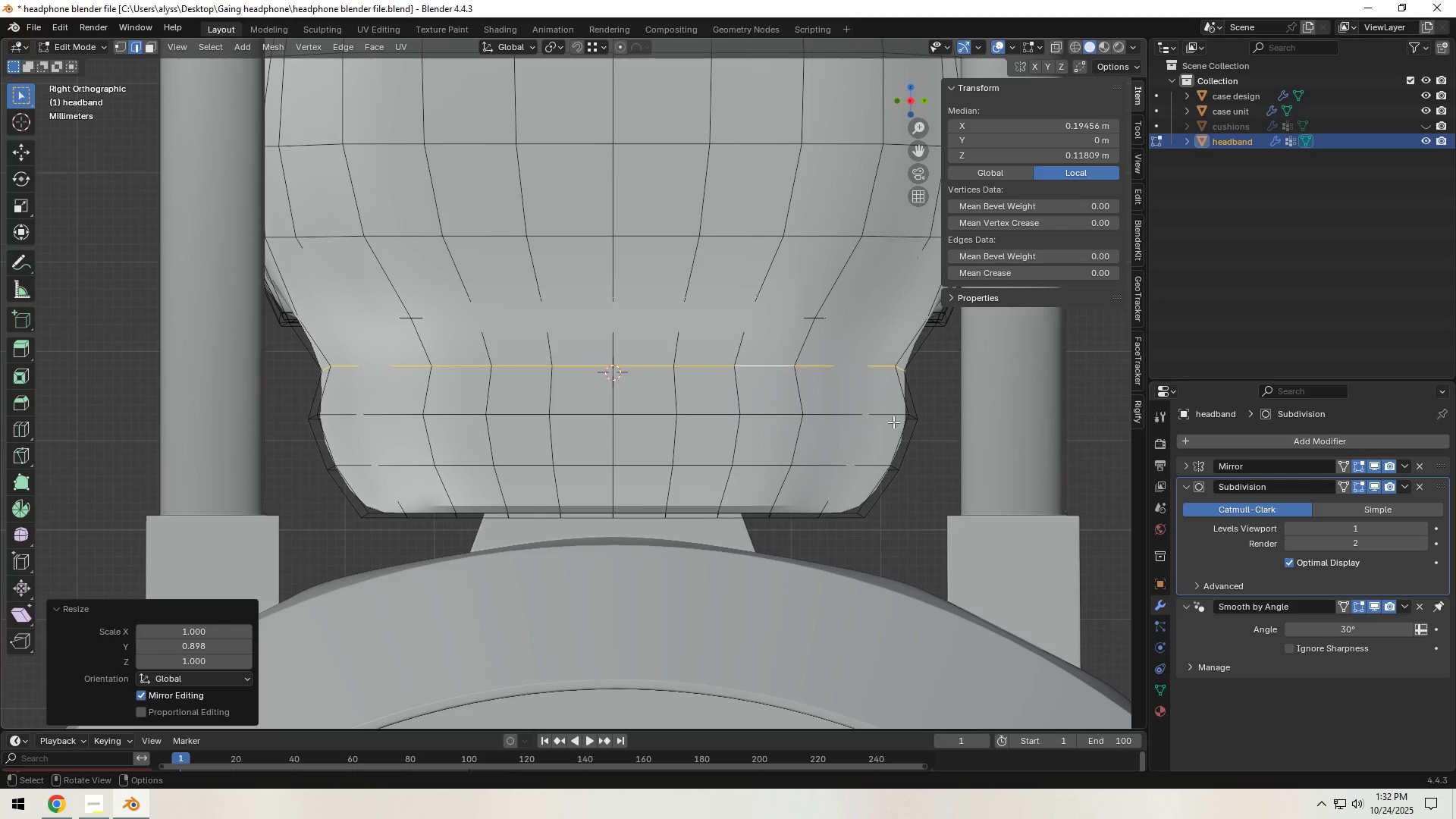 
hold_key(key=AltLeft, duration=0.39)
left_click([889, 414])
 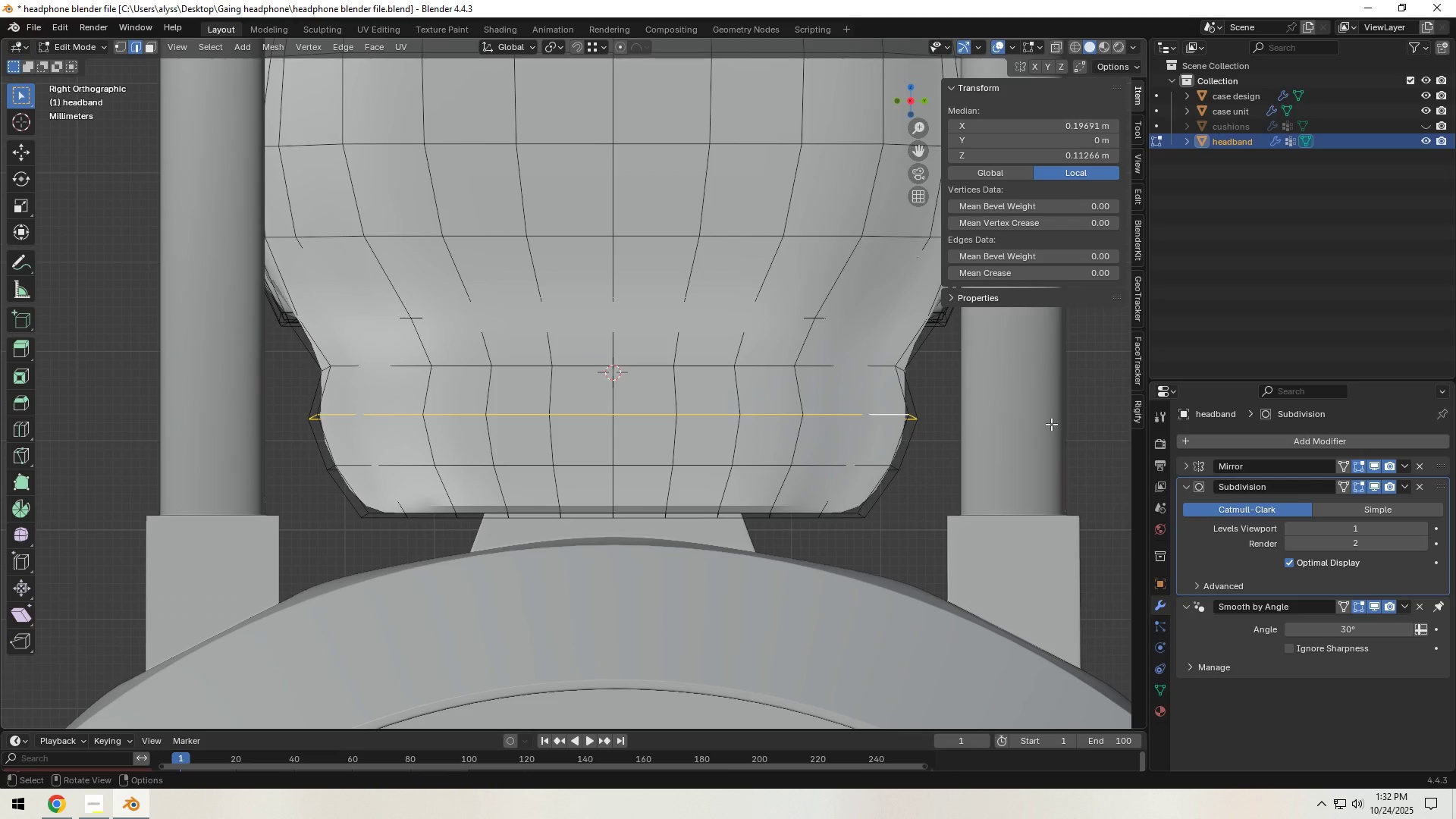 
type(sy)
 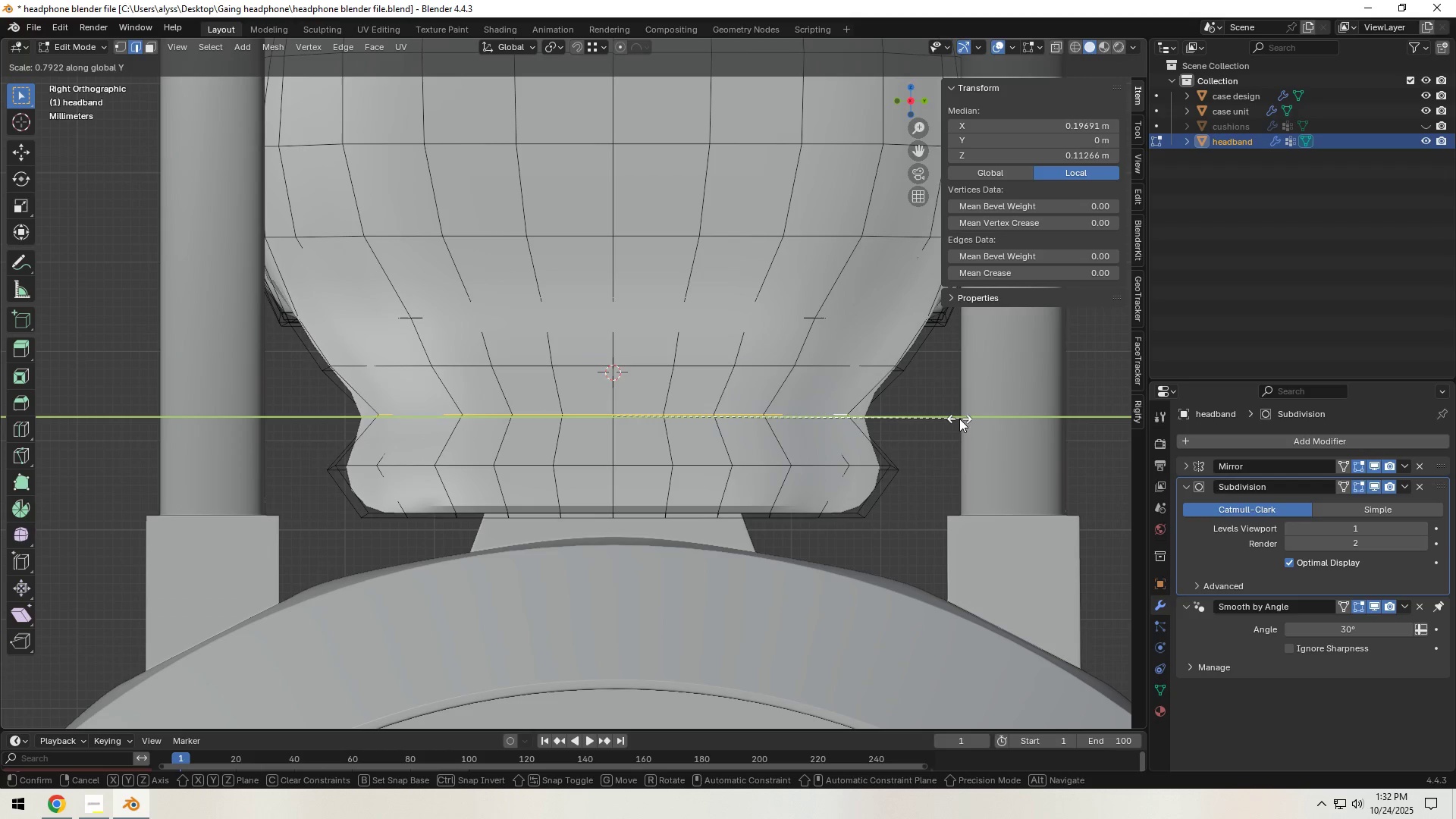 
left_click([953, 419])
 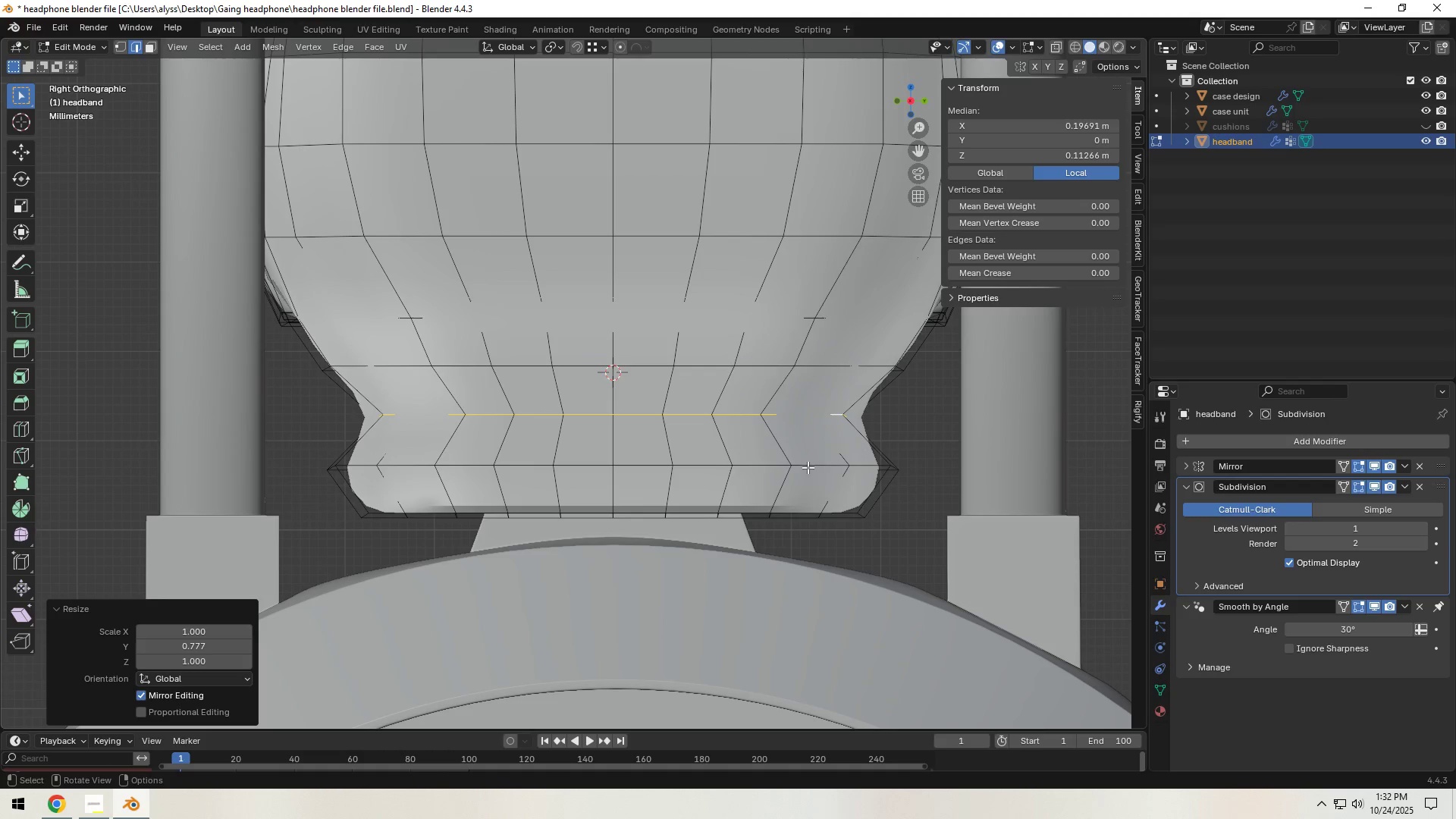 
hold_key(key=AltLeft, duration=0.46)
left_click([808, 466])
 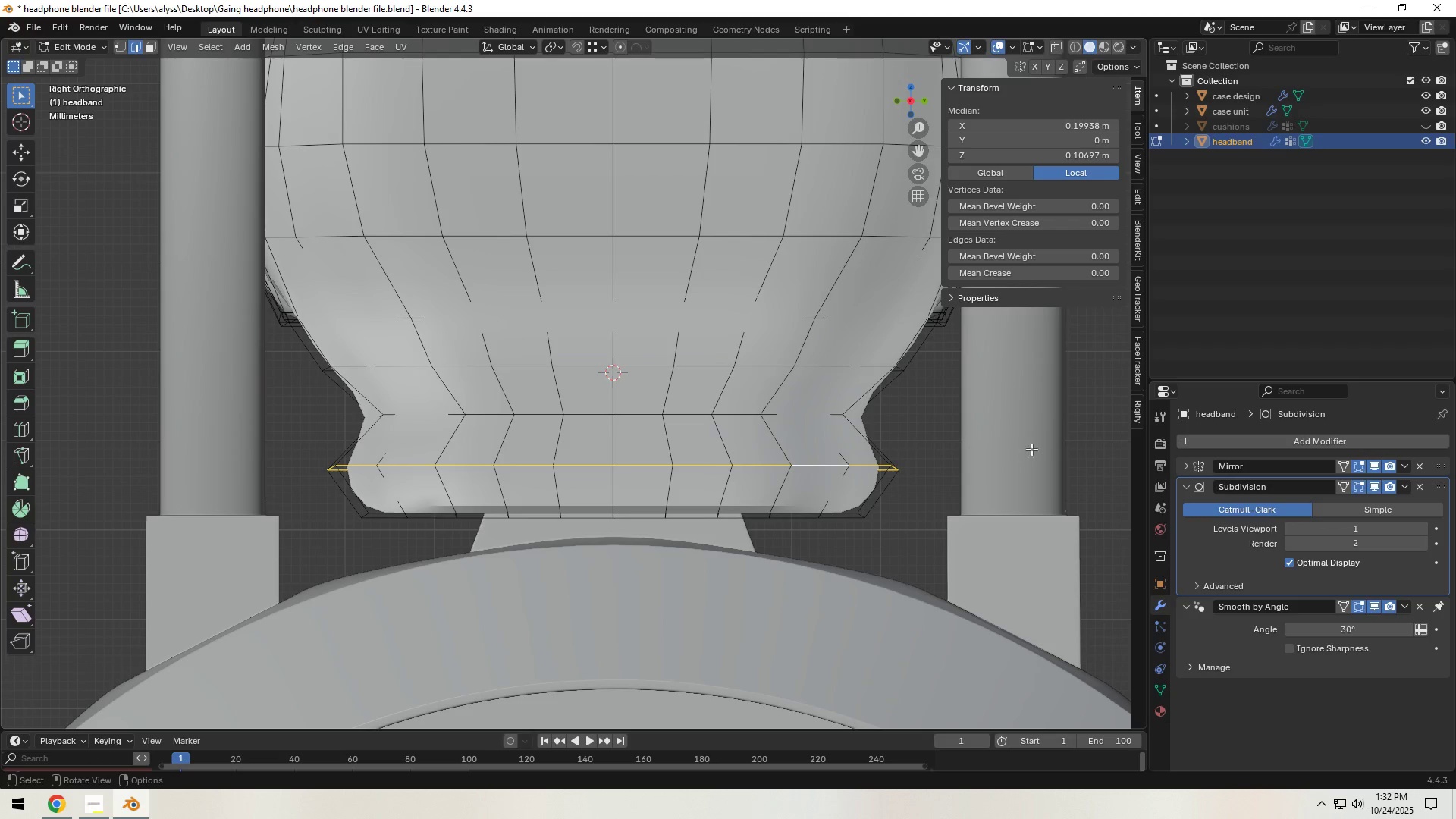 
type(sy)
 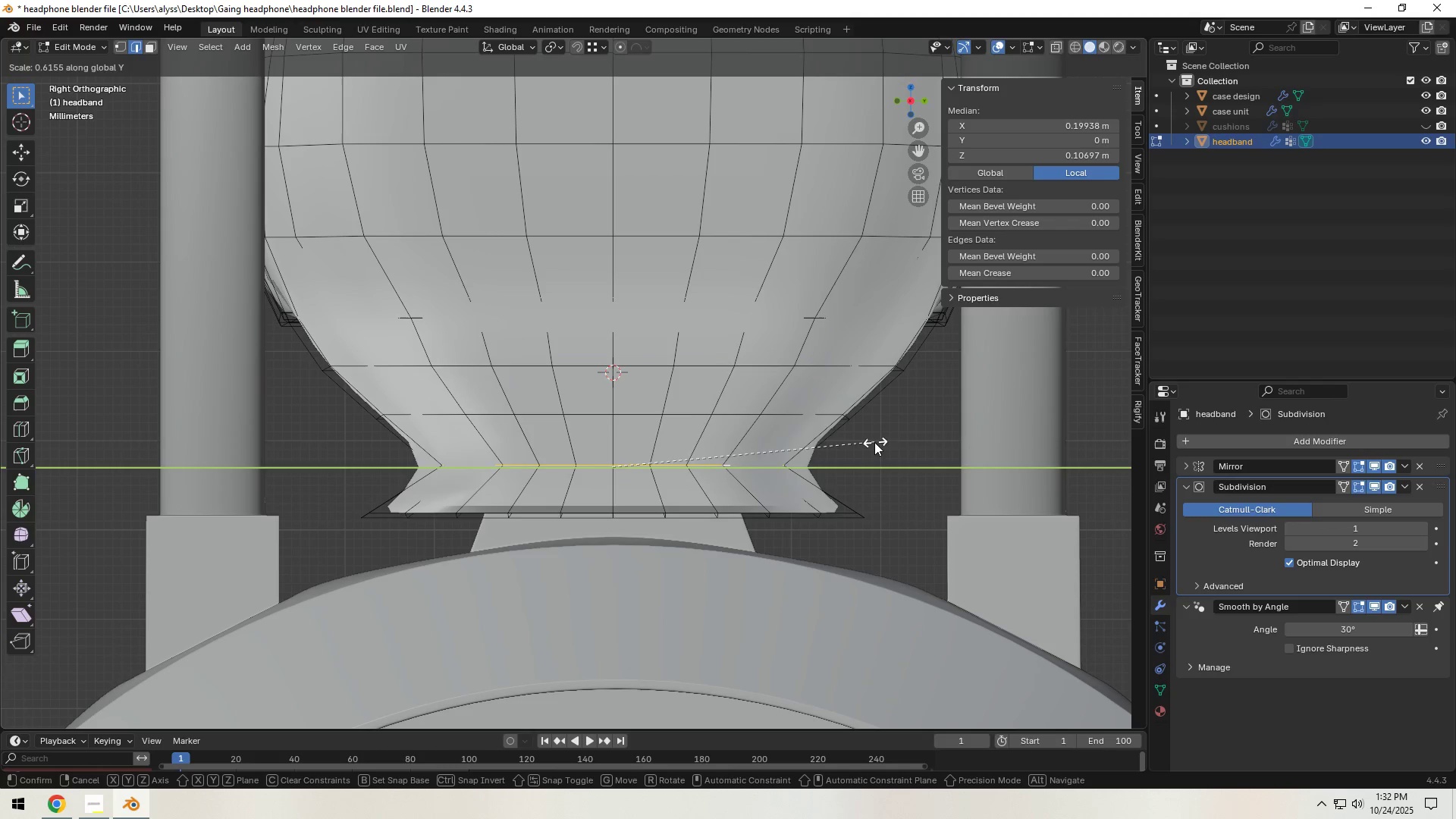 
left_click([870, 442])
 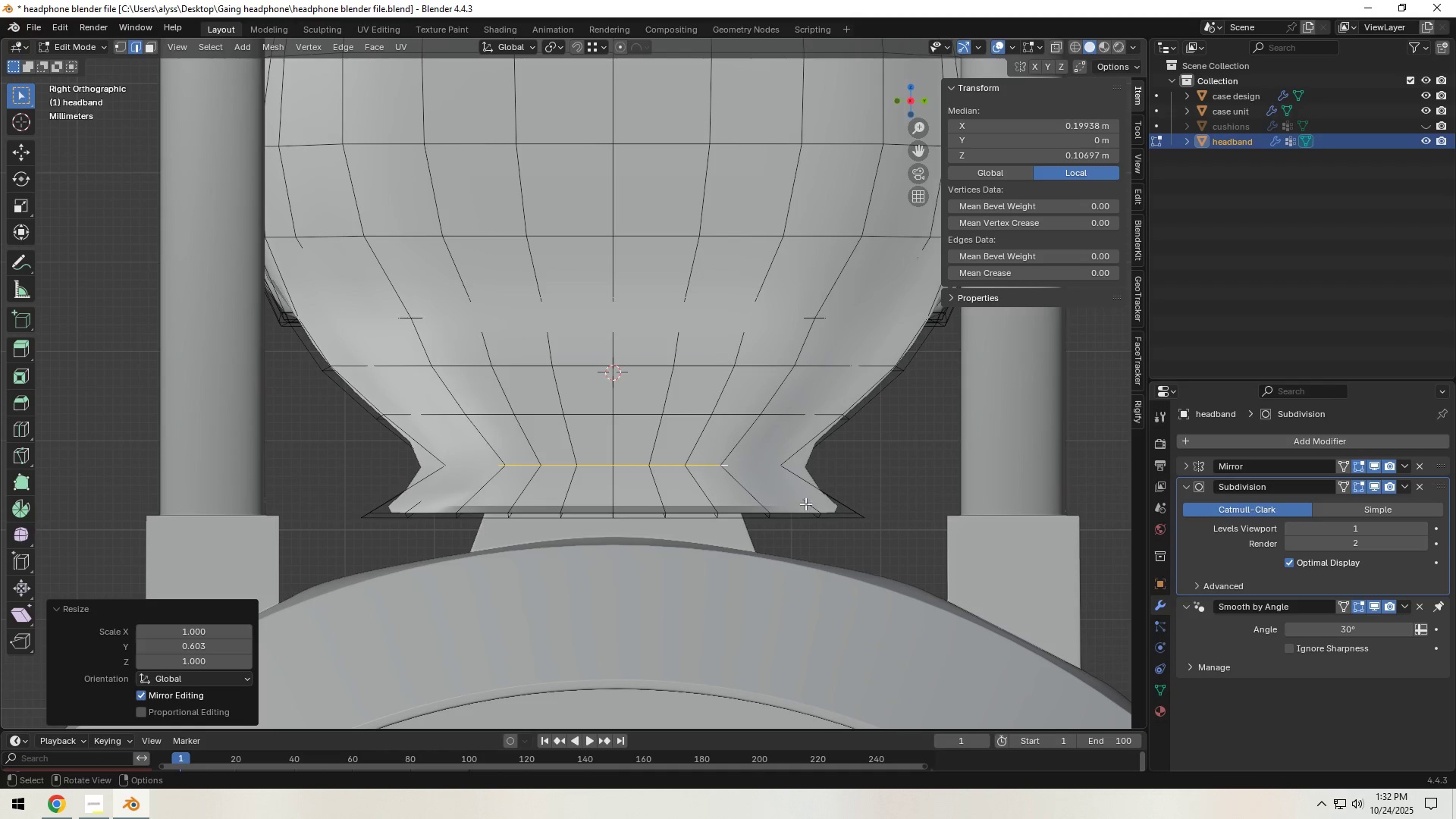 
hold_key(key=AltLeft, duration=0.54)
left_click([795, 520])
 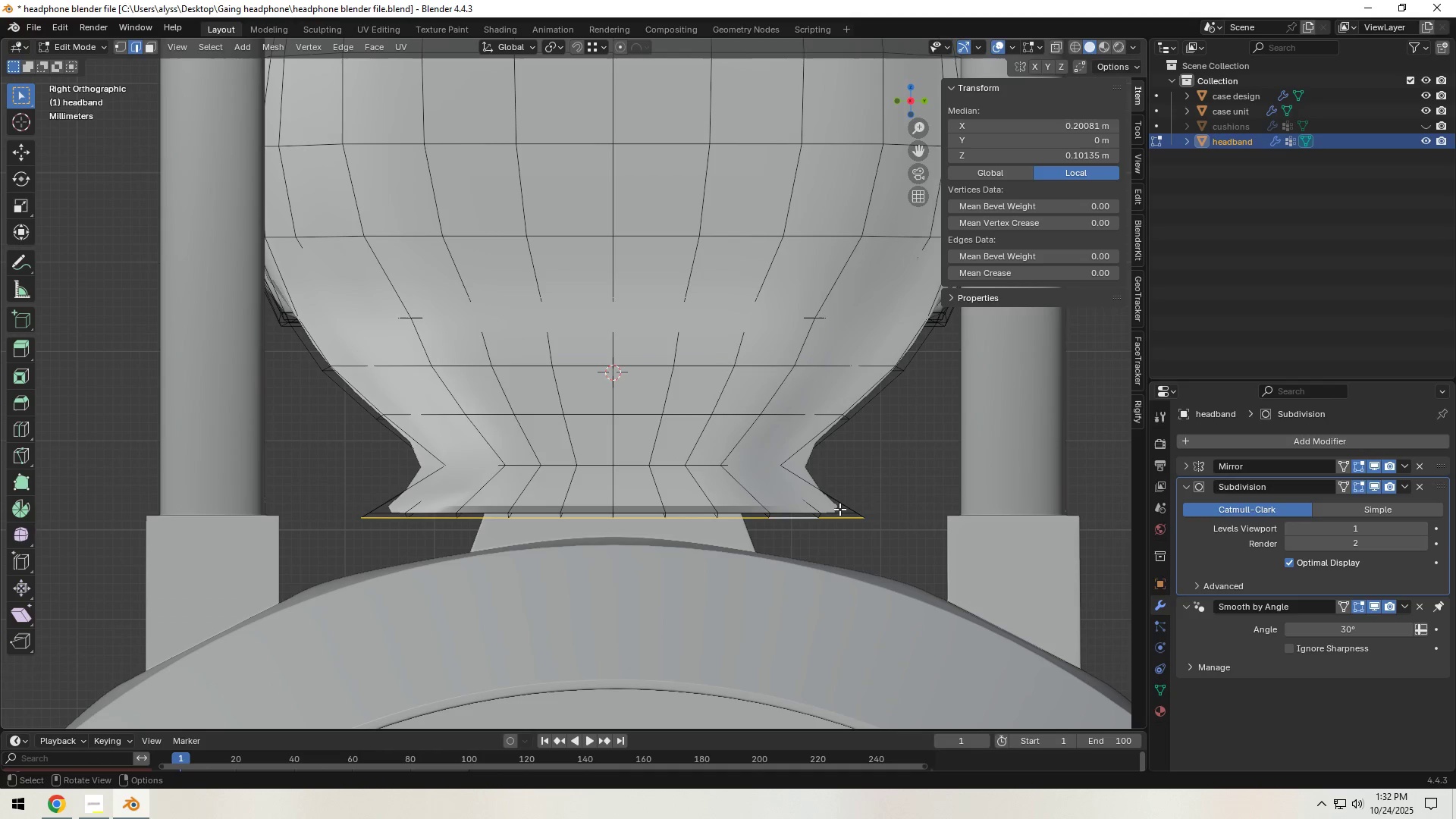 
hold_key(key=AltLeft, duration=1.18)
hold_key(key=ShiftLeft, duration=1.52)
left_click([833, 510])
 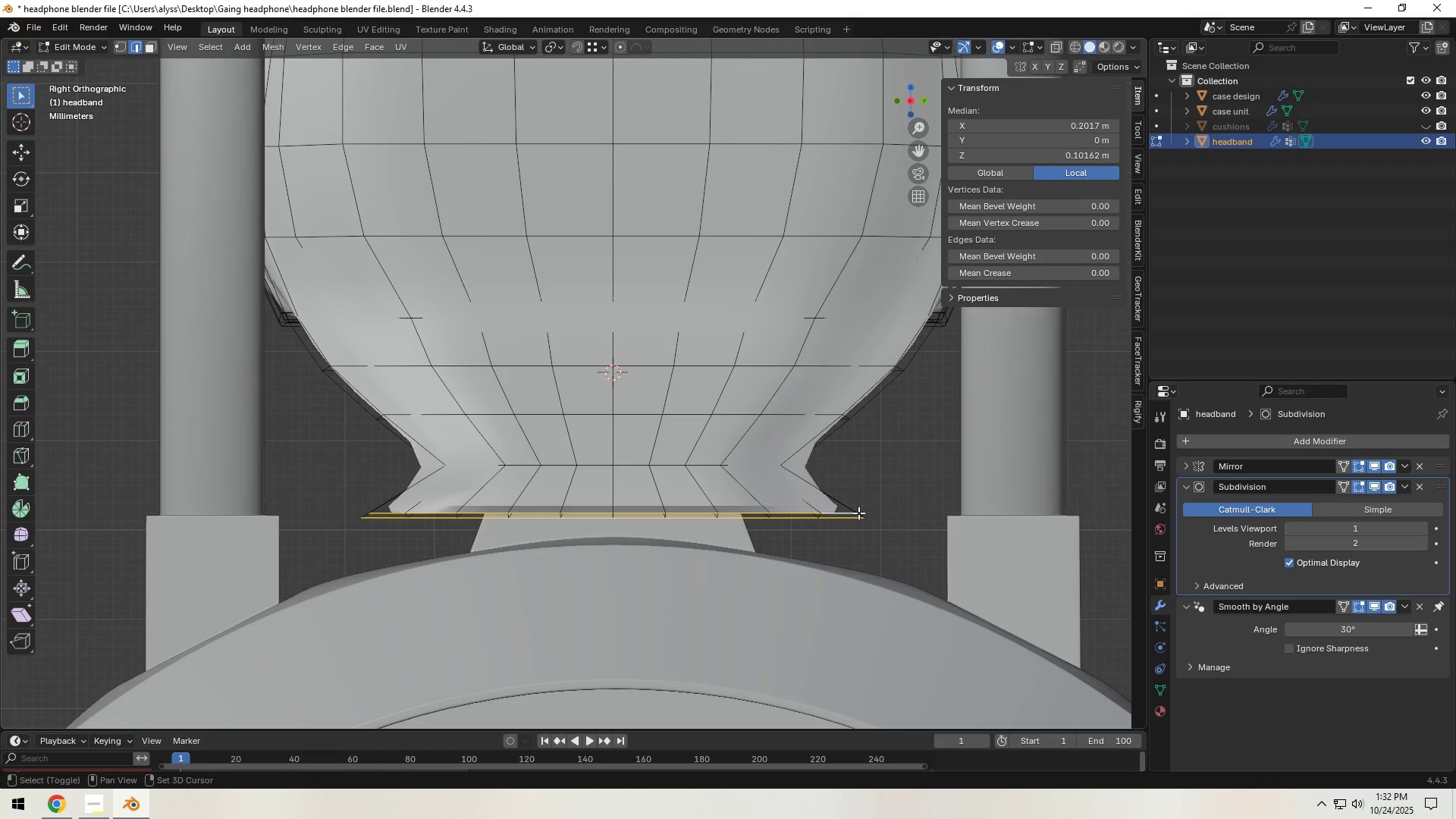 
left_click([858, 514])
 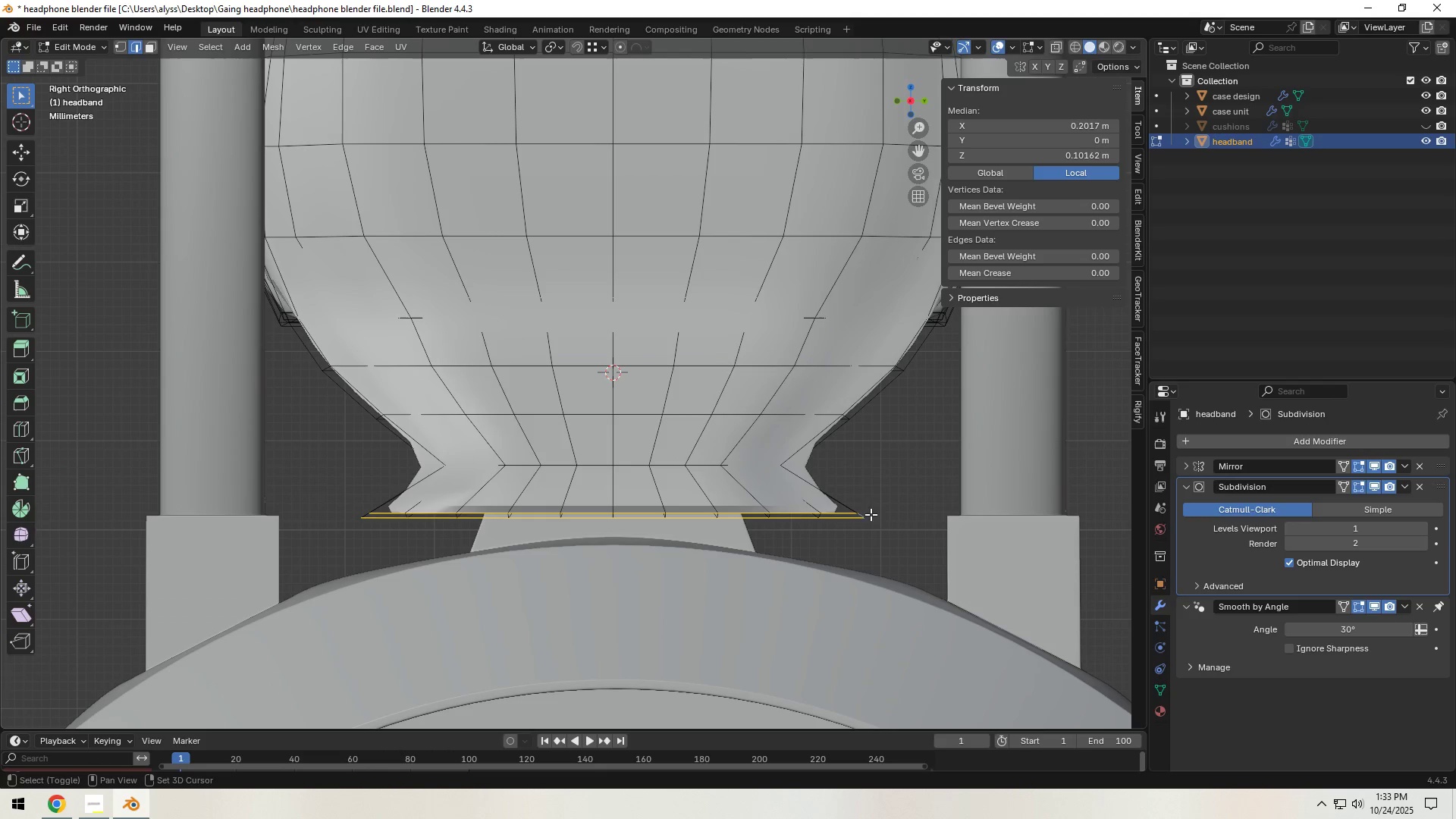 
hold_key(key=ShiftLeft, duration=1.51)
 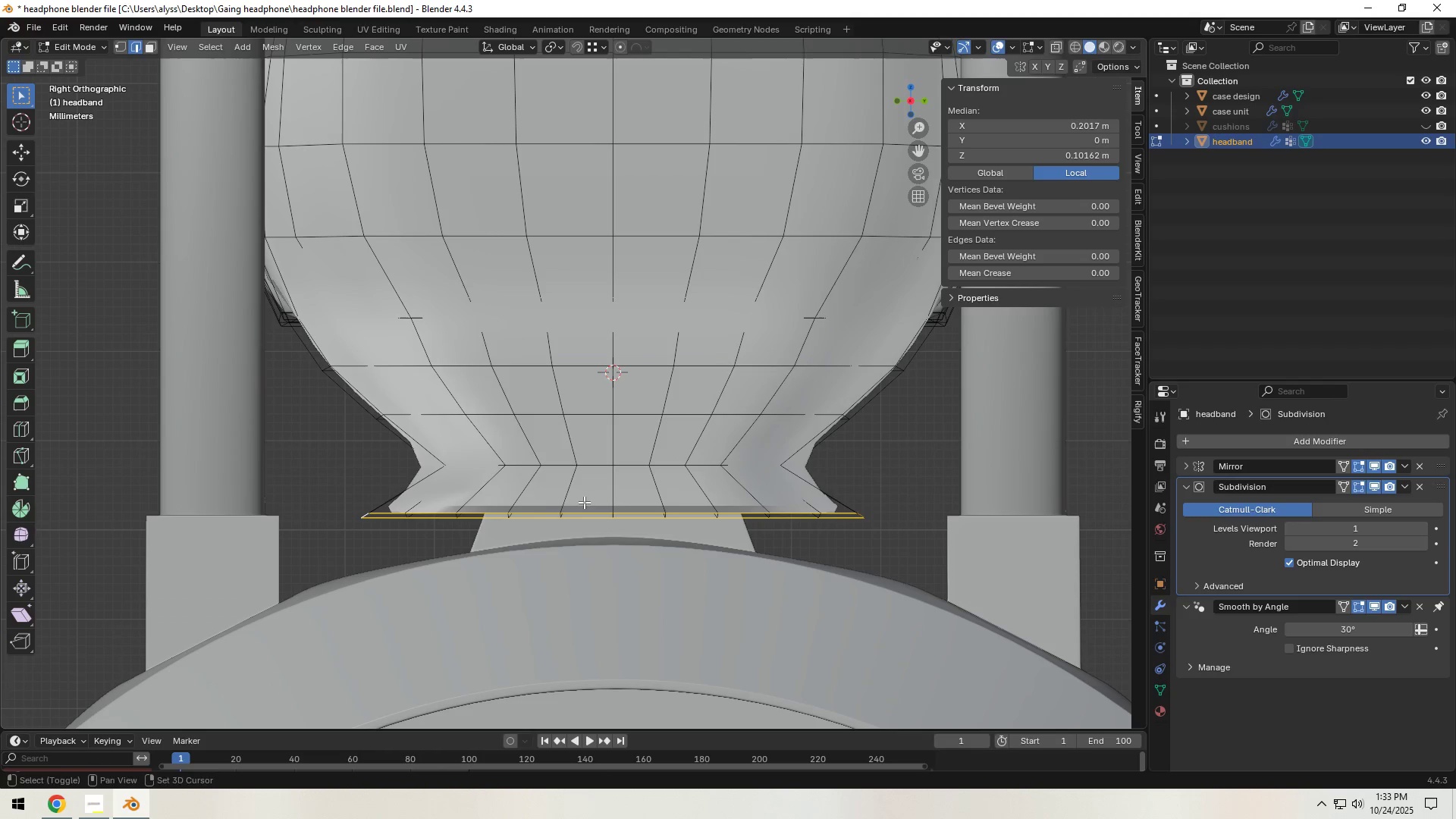 
hold_key(key=ShiftLeft, duration=0.5)
left_click([366, 513])
 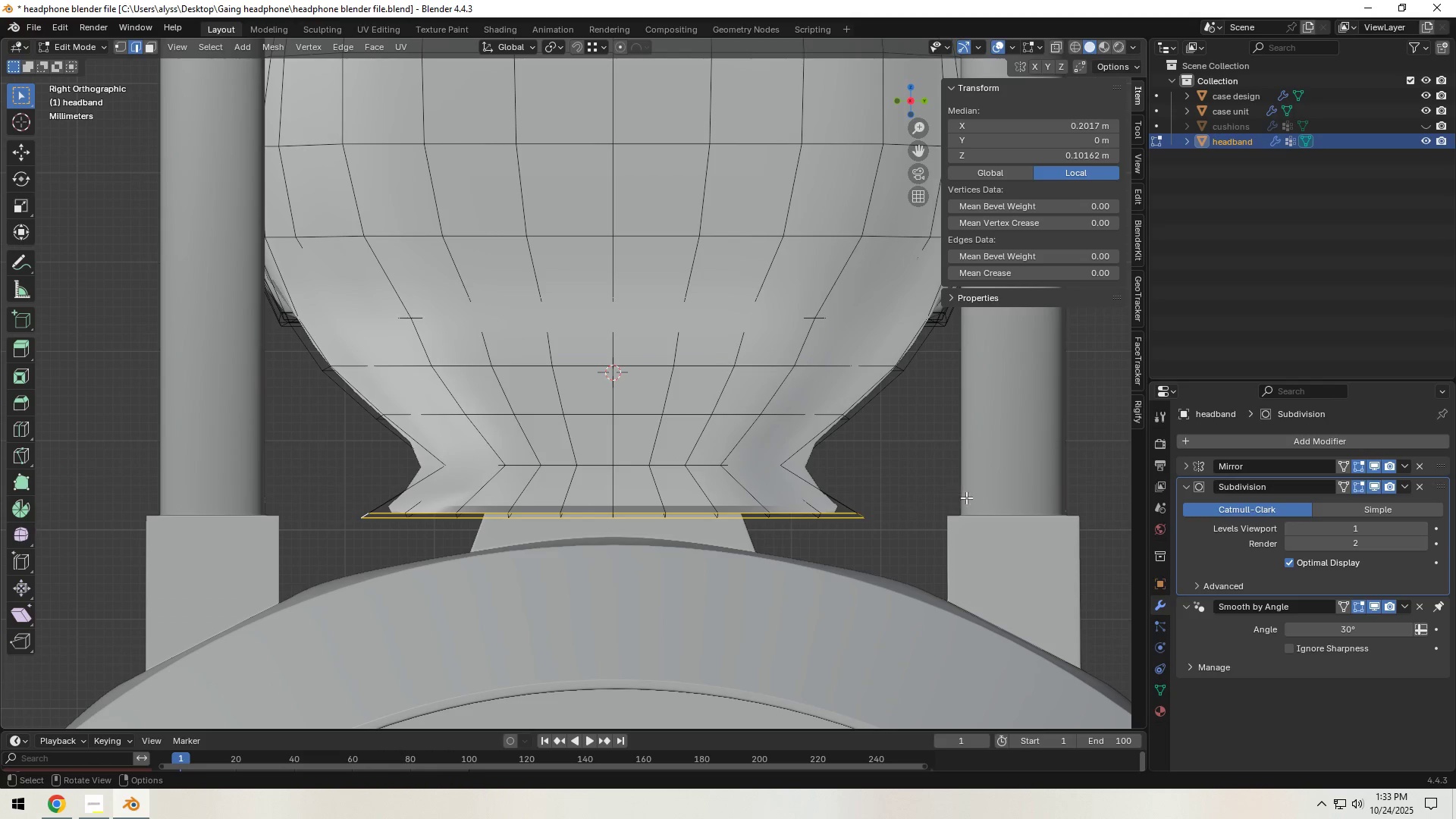 
hold_key(key=S, duration=0.3)
 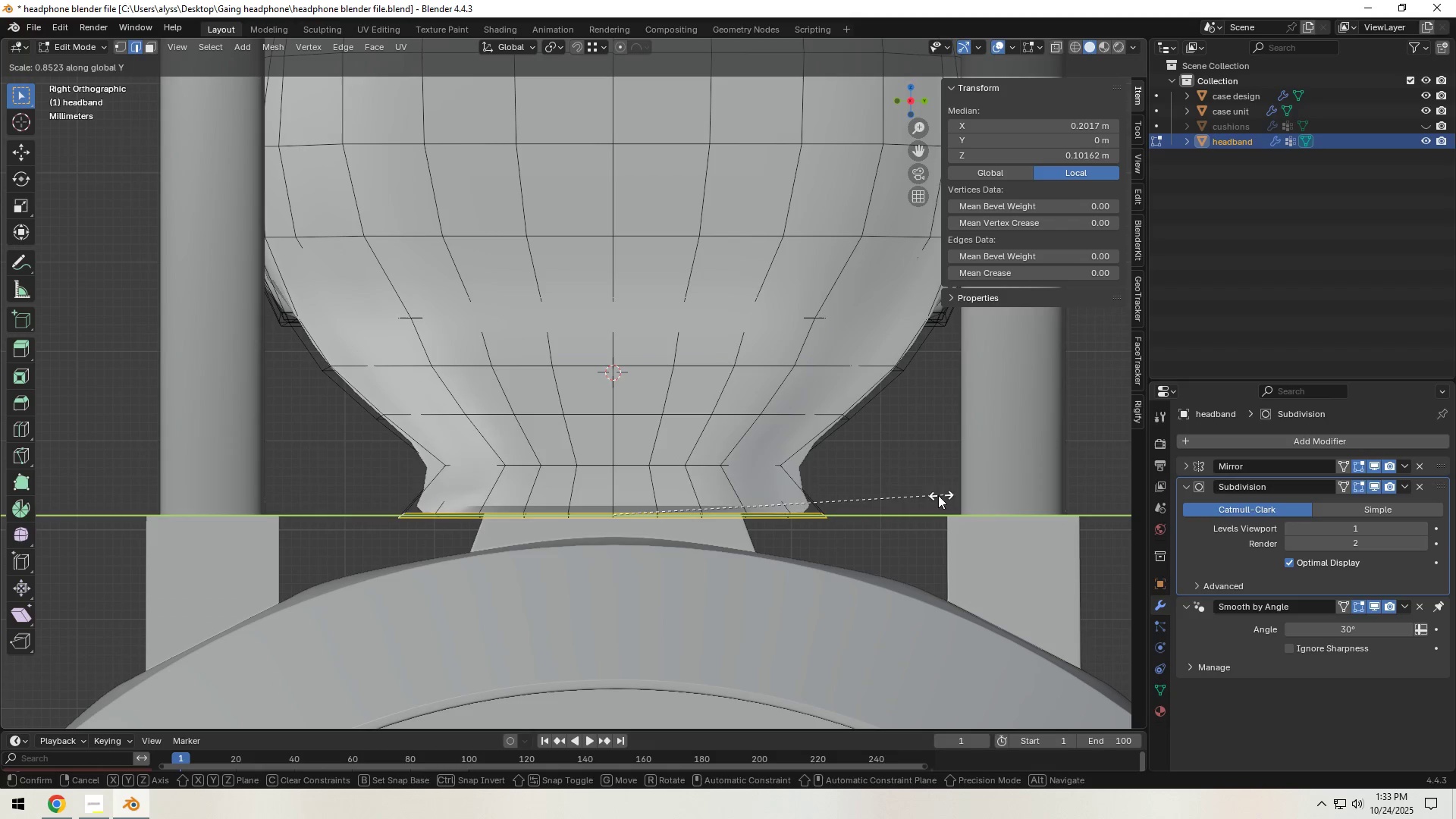 
key(Y)
 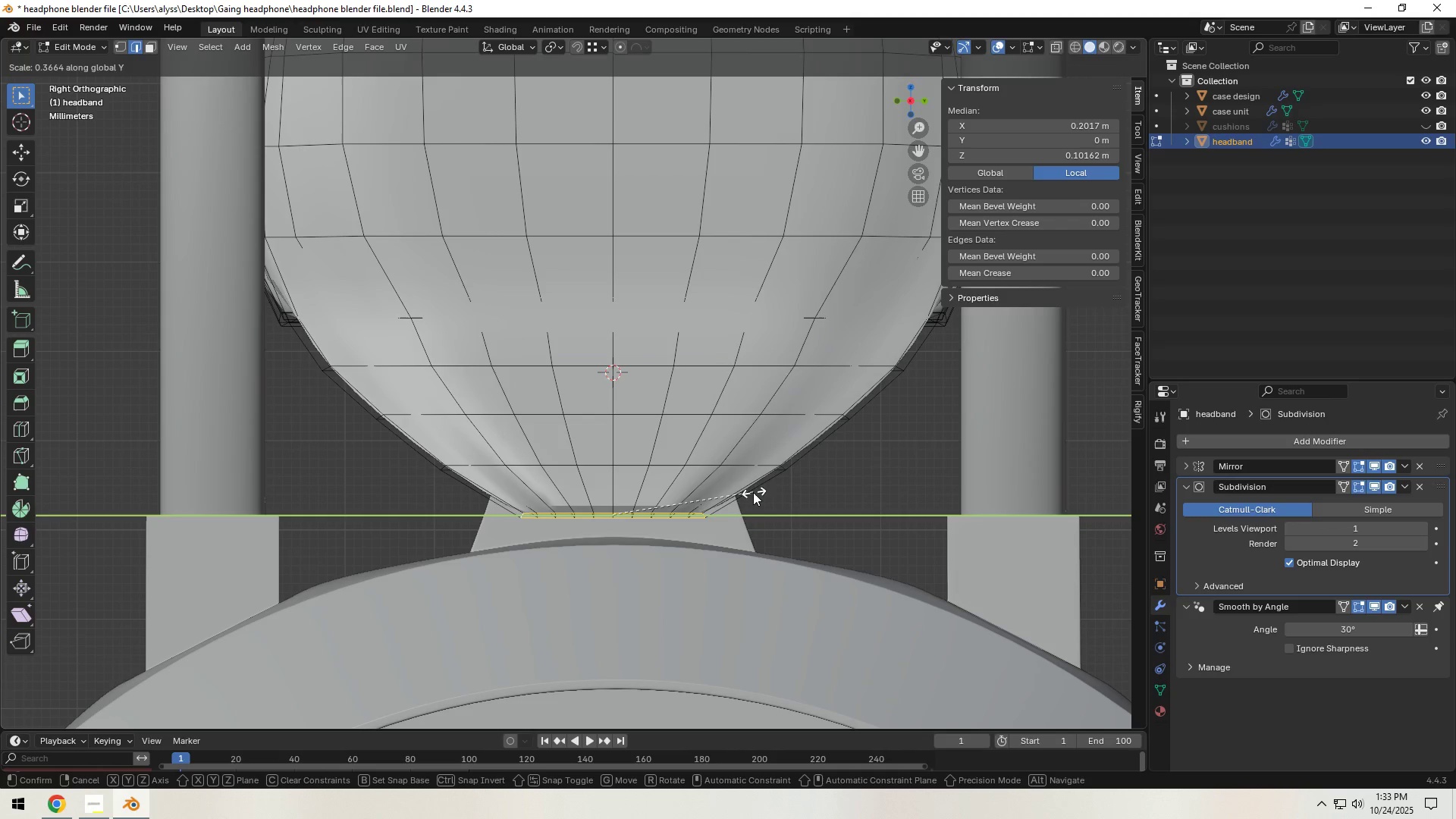 
left_click([746, 492])
 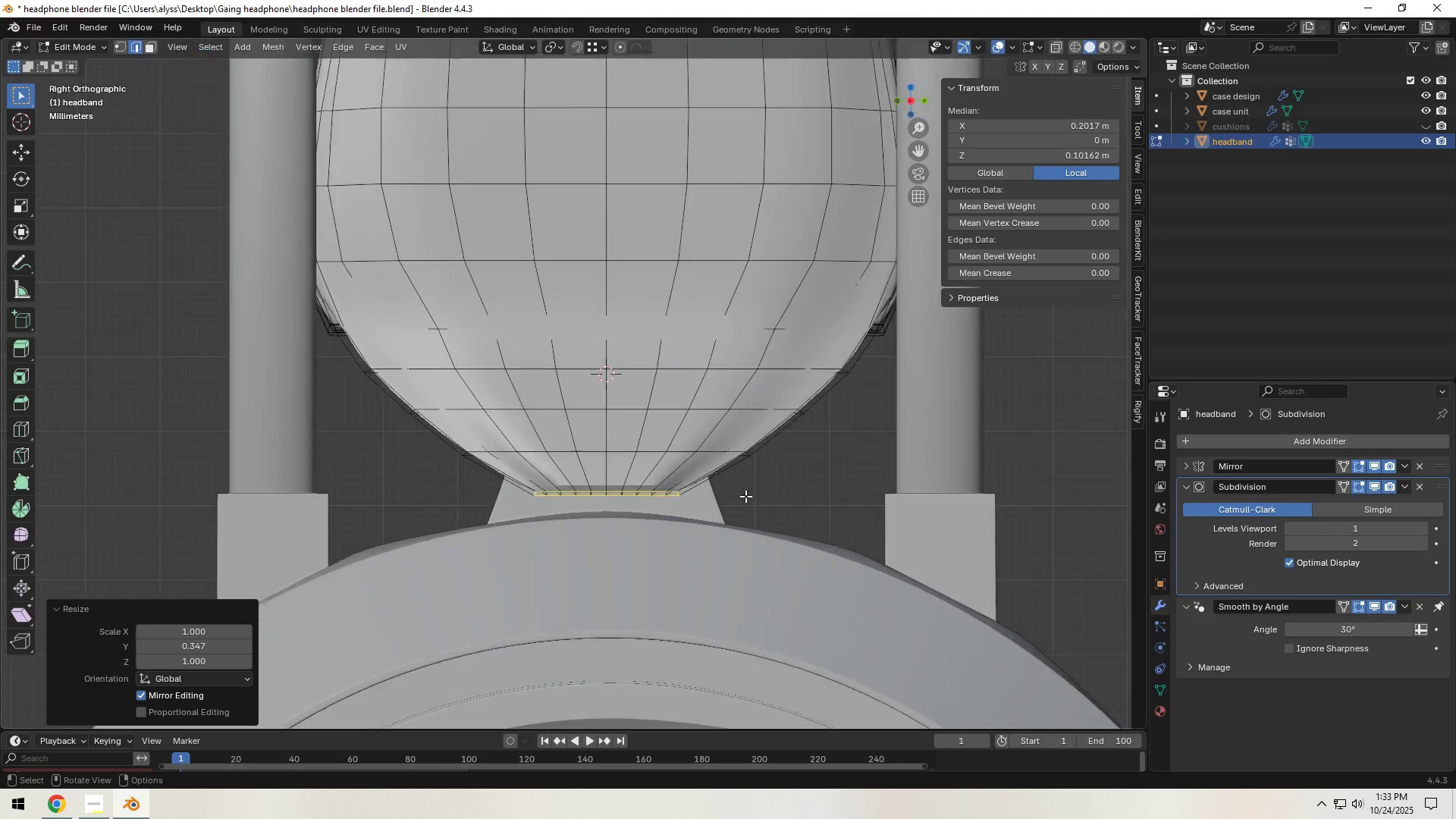 
scroll: coordinate [745, 497], scroll_direction: down, amount: 4.0
 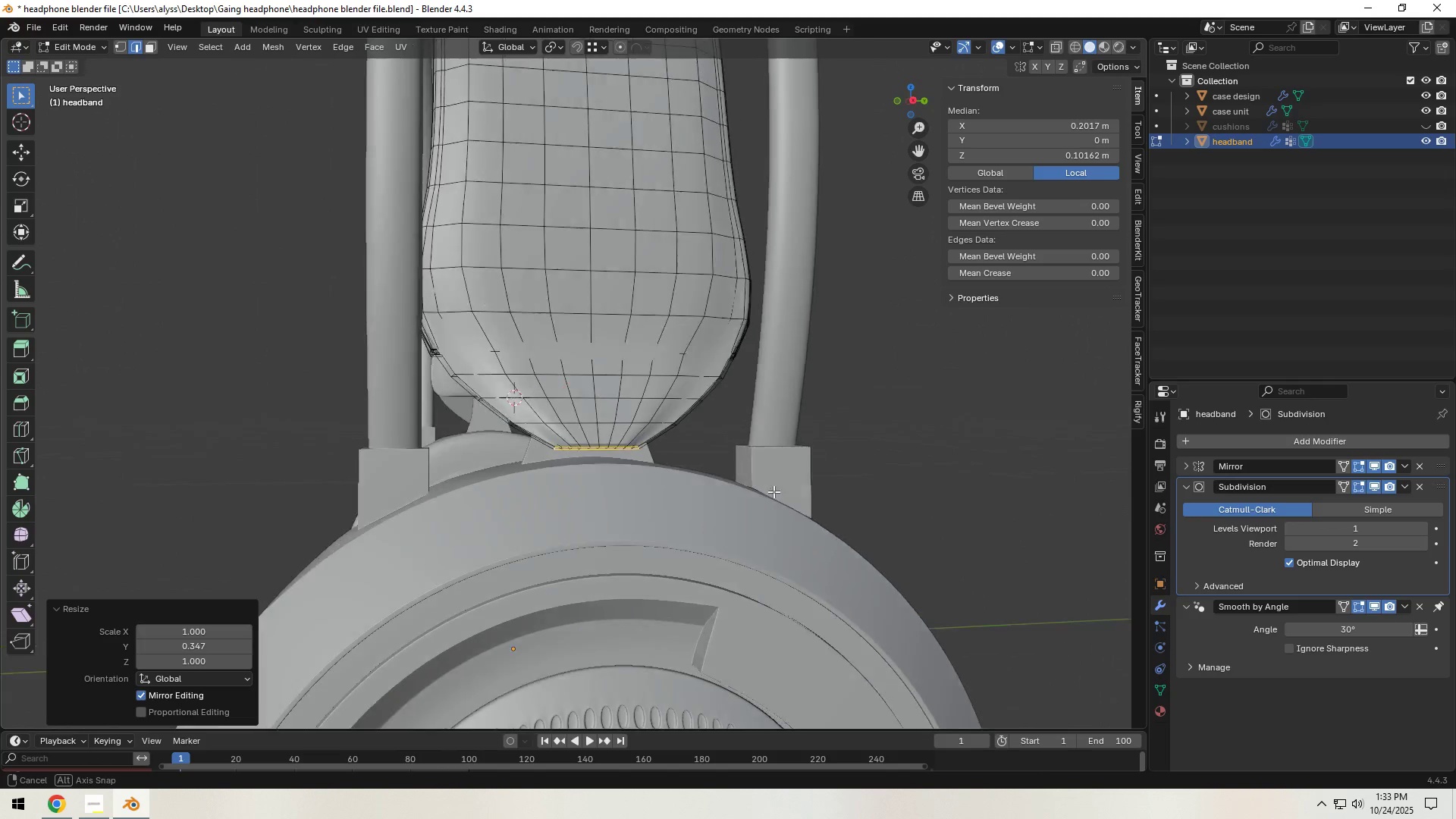 
key(Tab)
 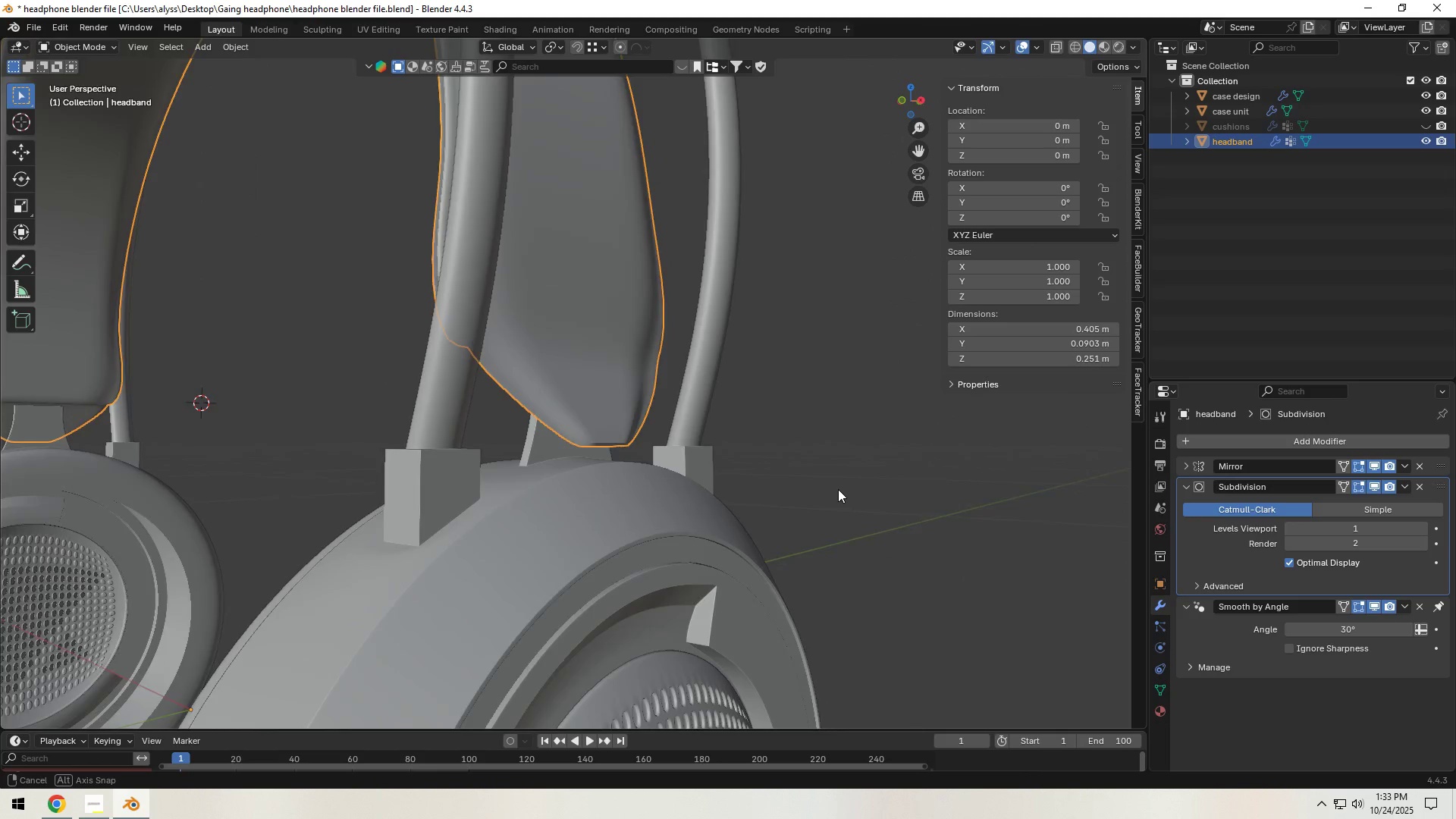 
key(Tab)
 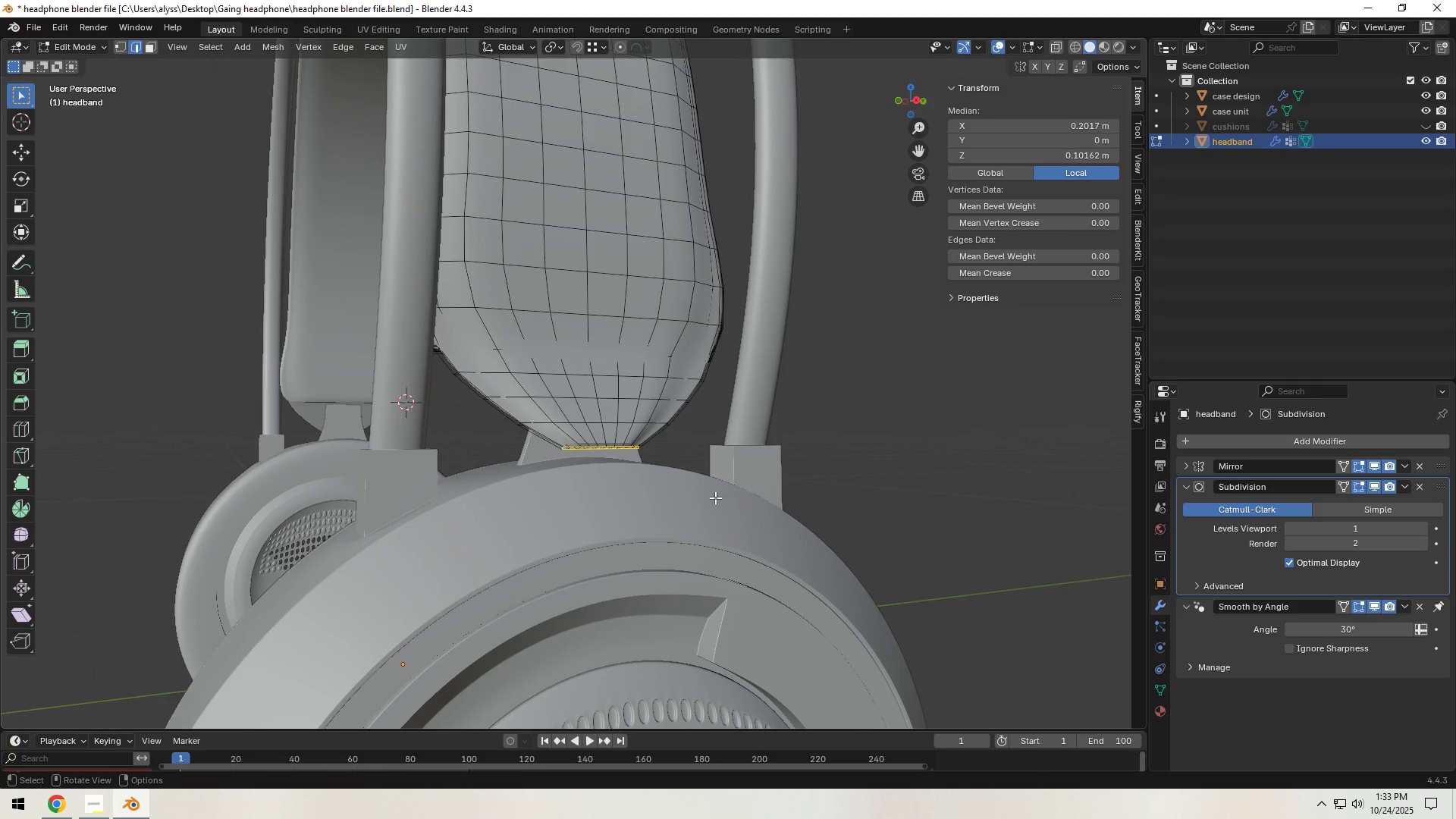 
scroll: coordinate [728, 486], scroll_direction: up, amount: 6.0
 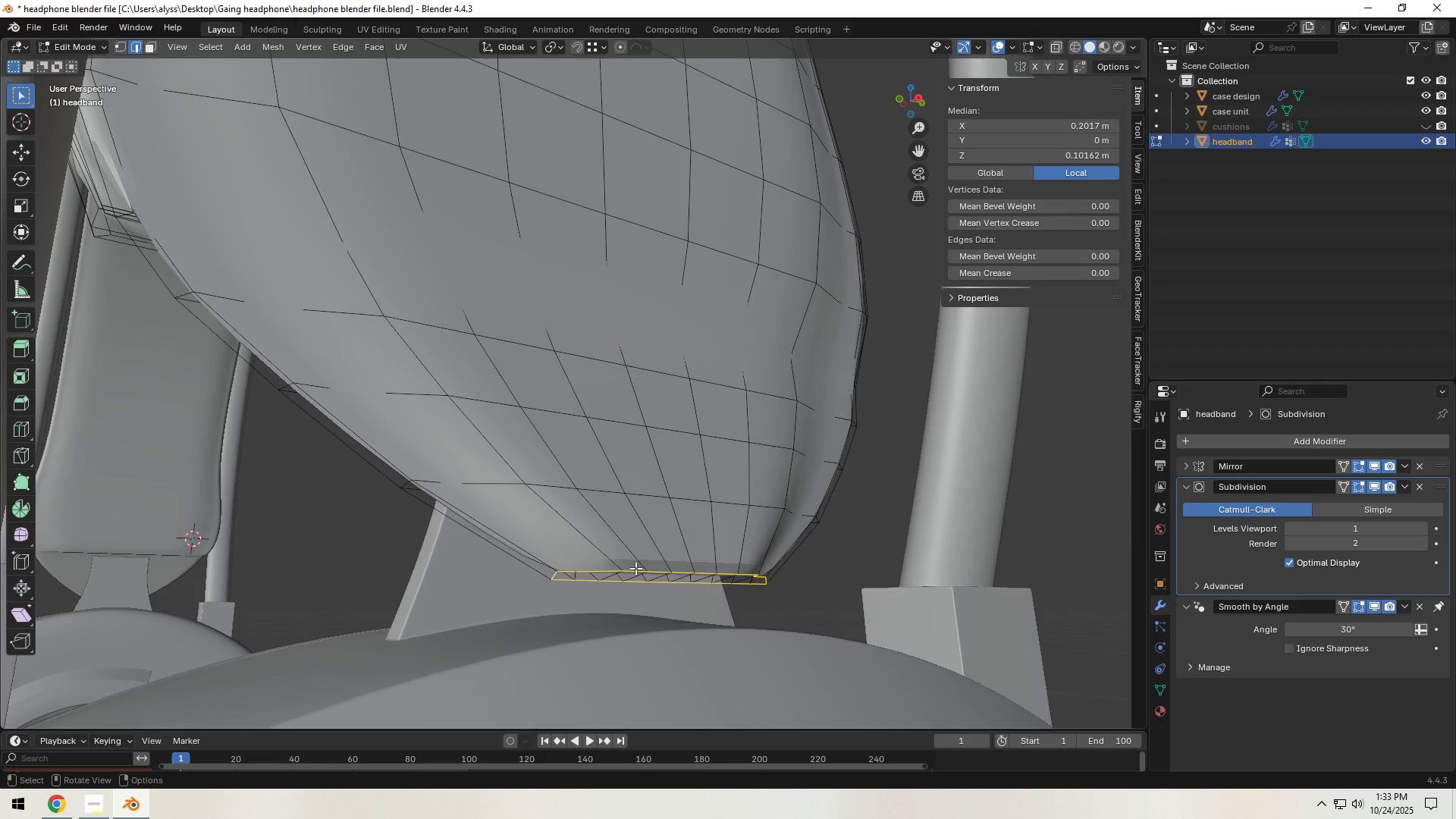 
left_click([635, 568])
 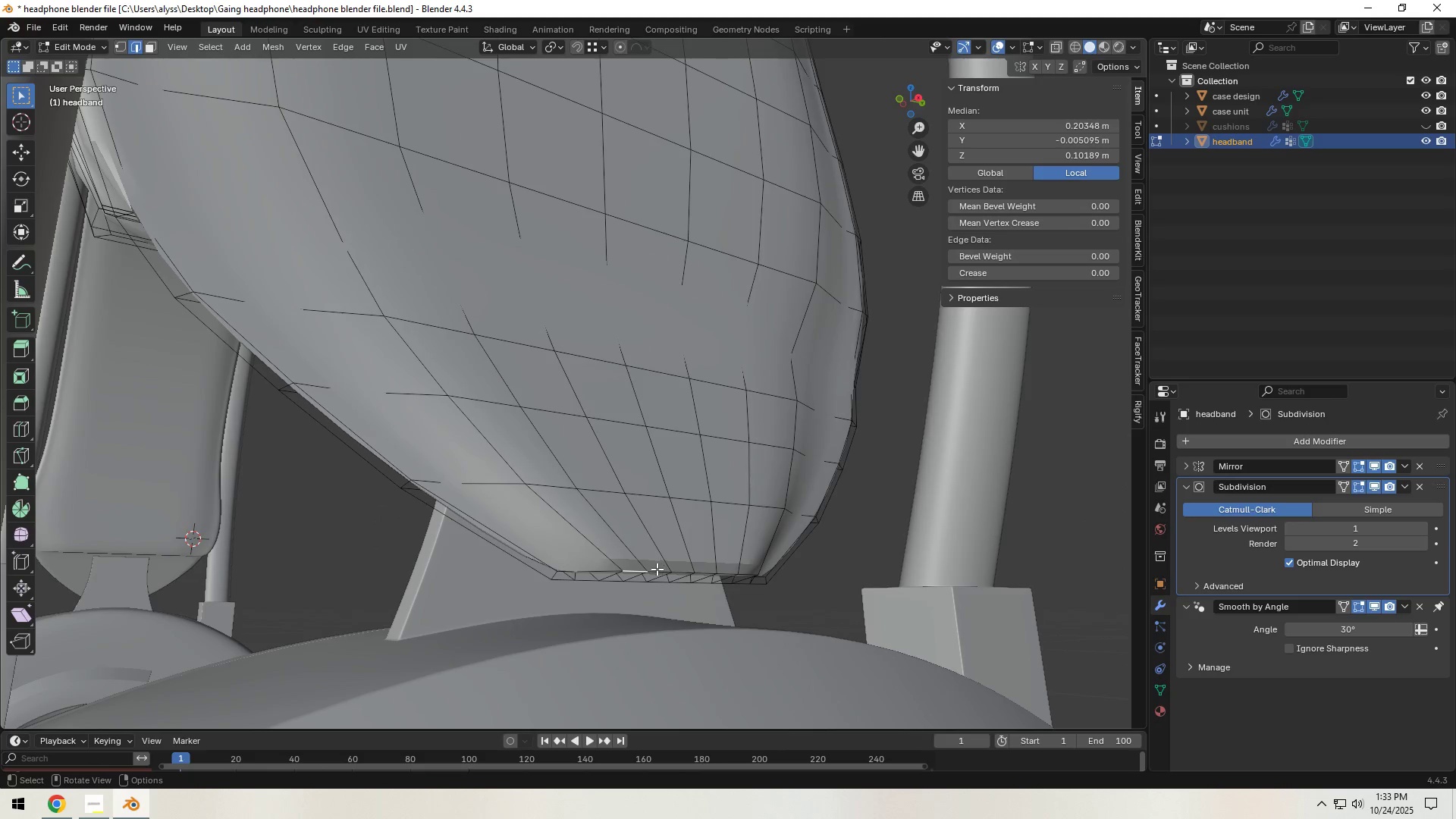 
hold_key(key=AltLeft, duration=0.75)
left_click([639, 570])
 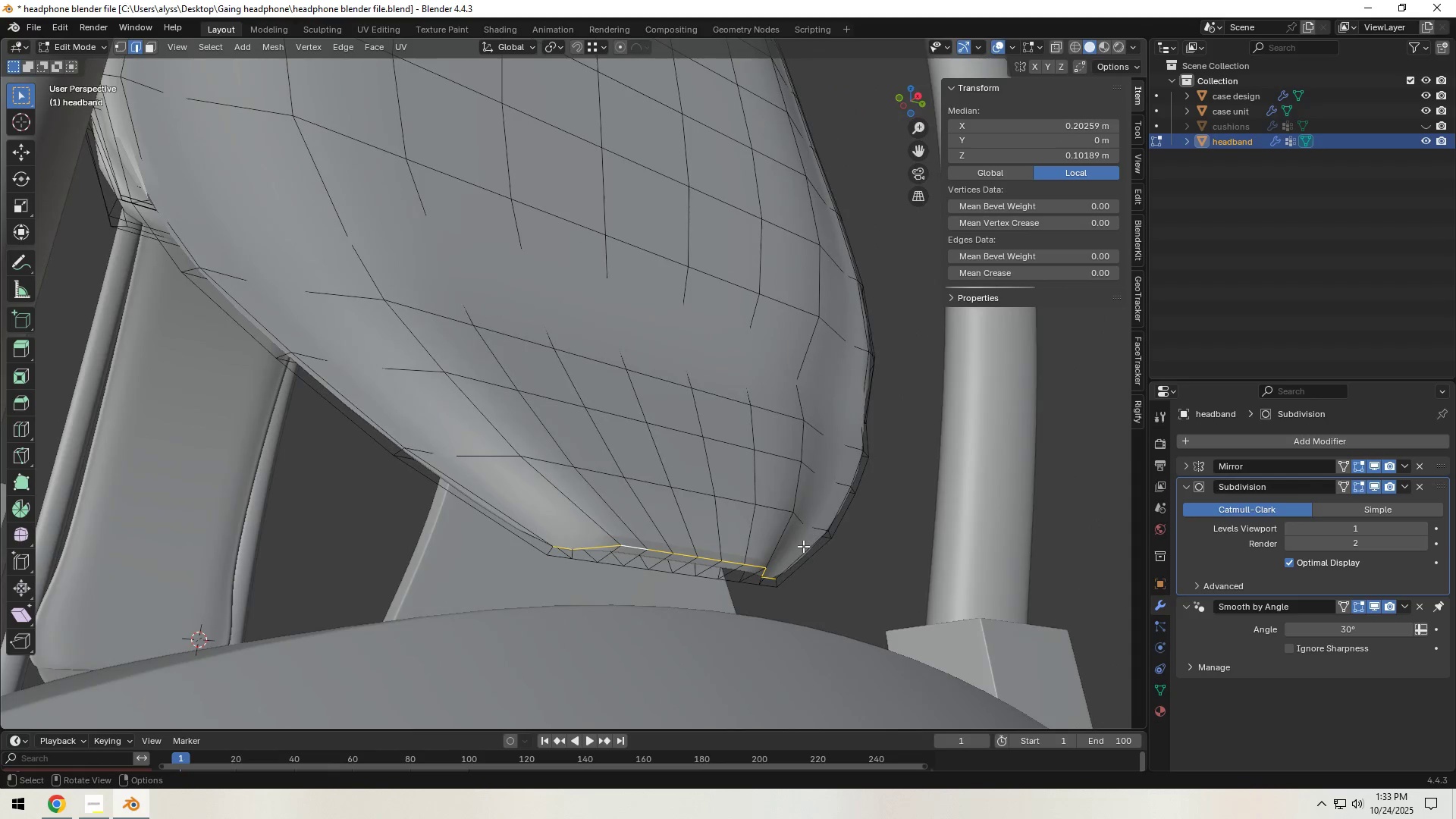 
wait(6.51)
 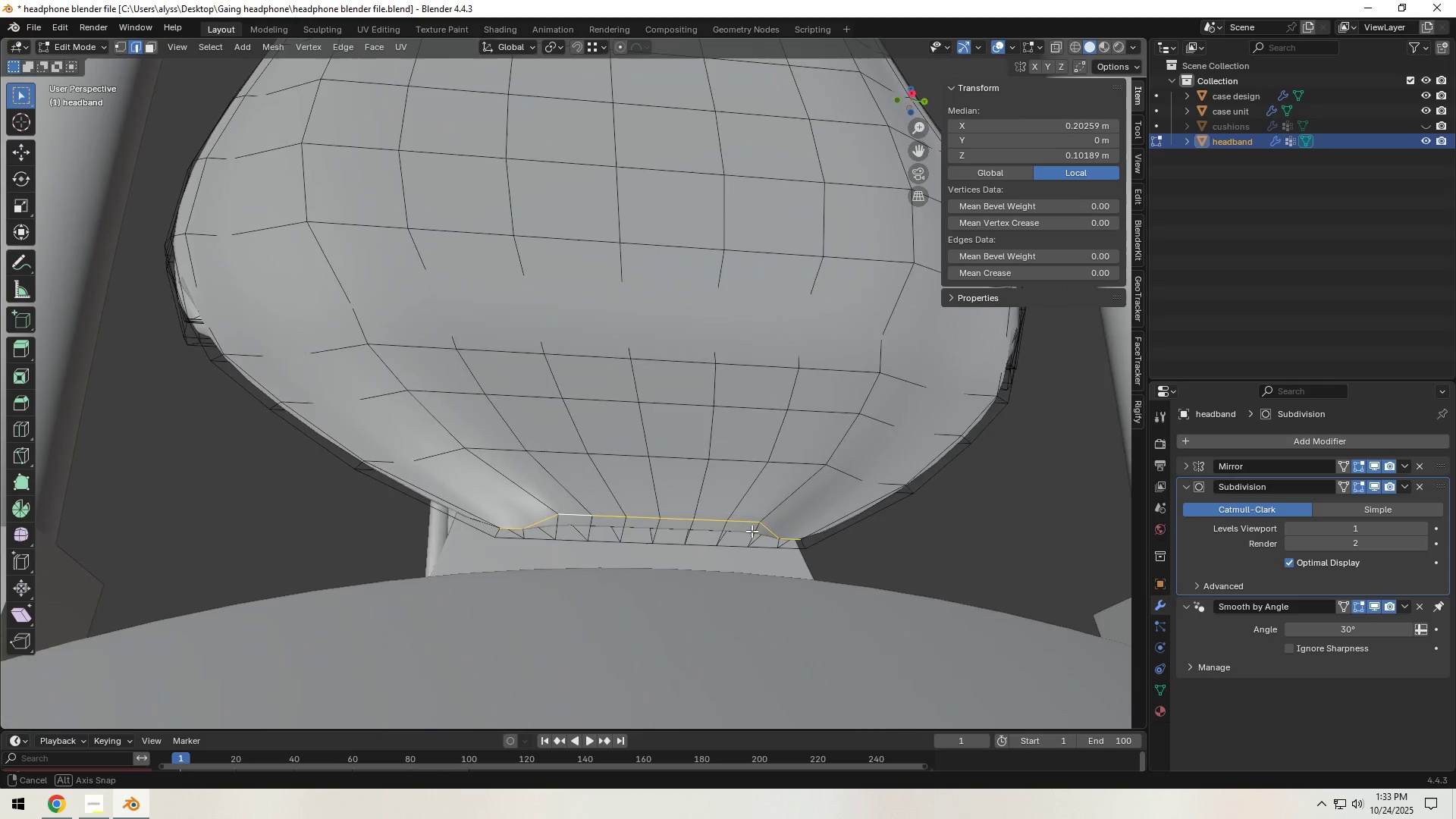 
type(gg)
 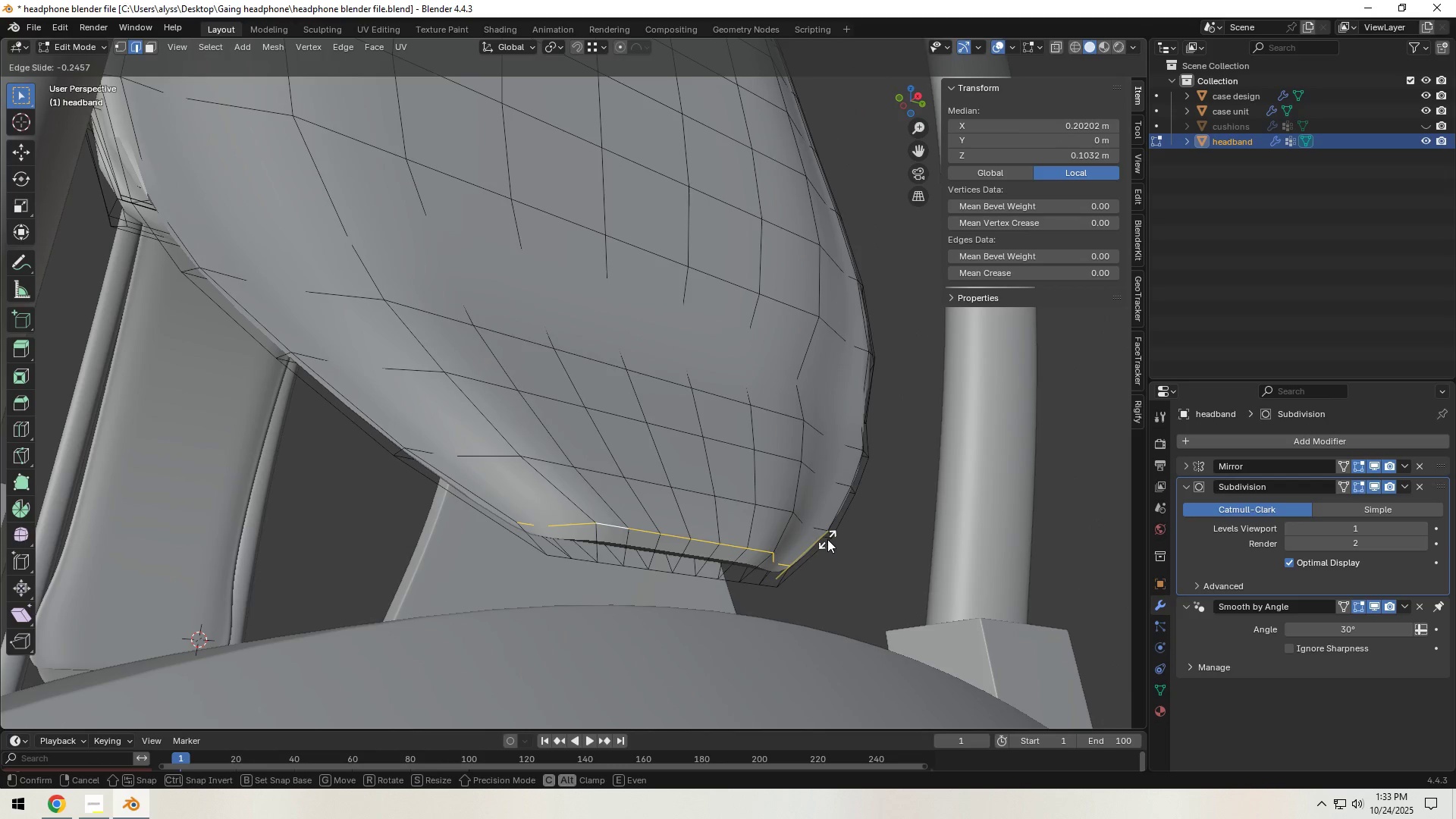 
right_click([827, 539])
 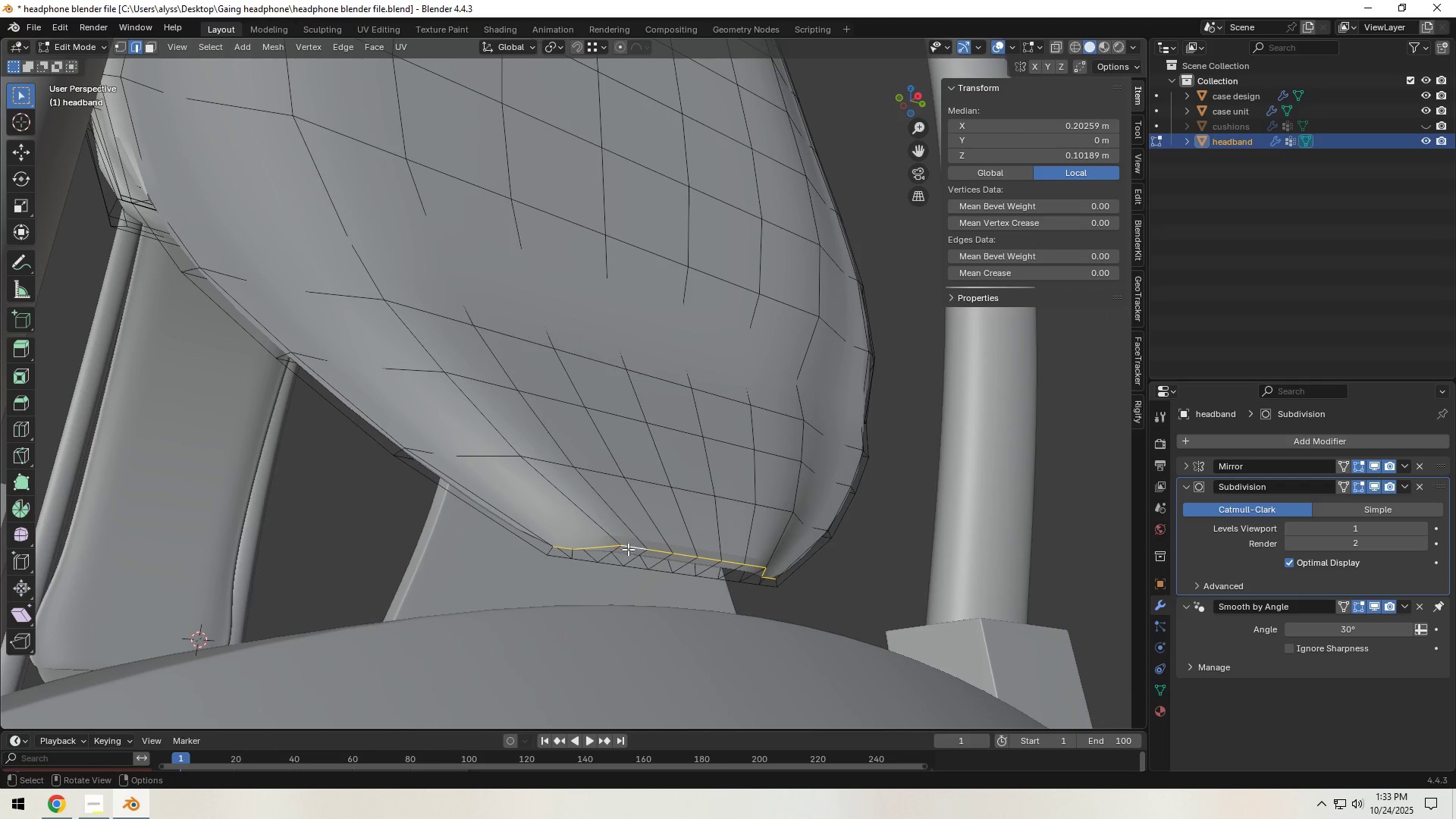 
left_click([631, 546])
 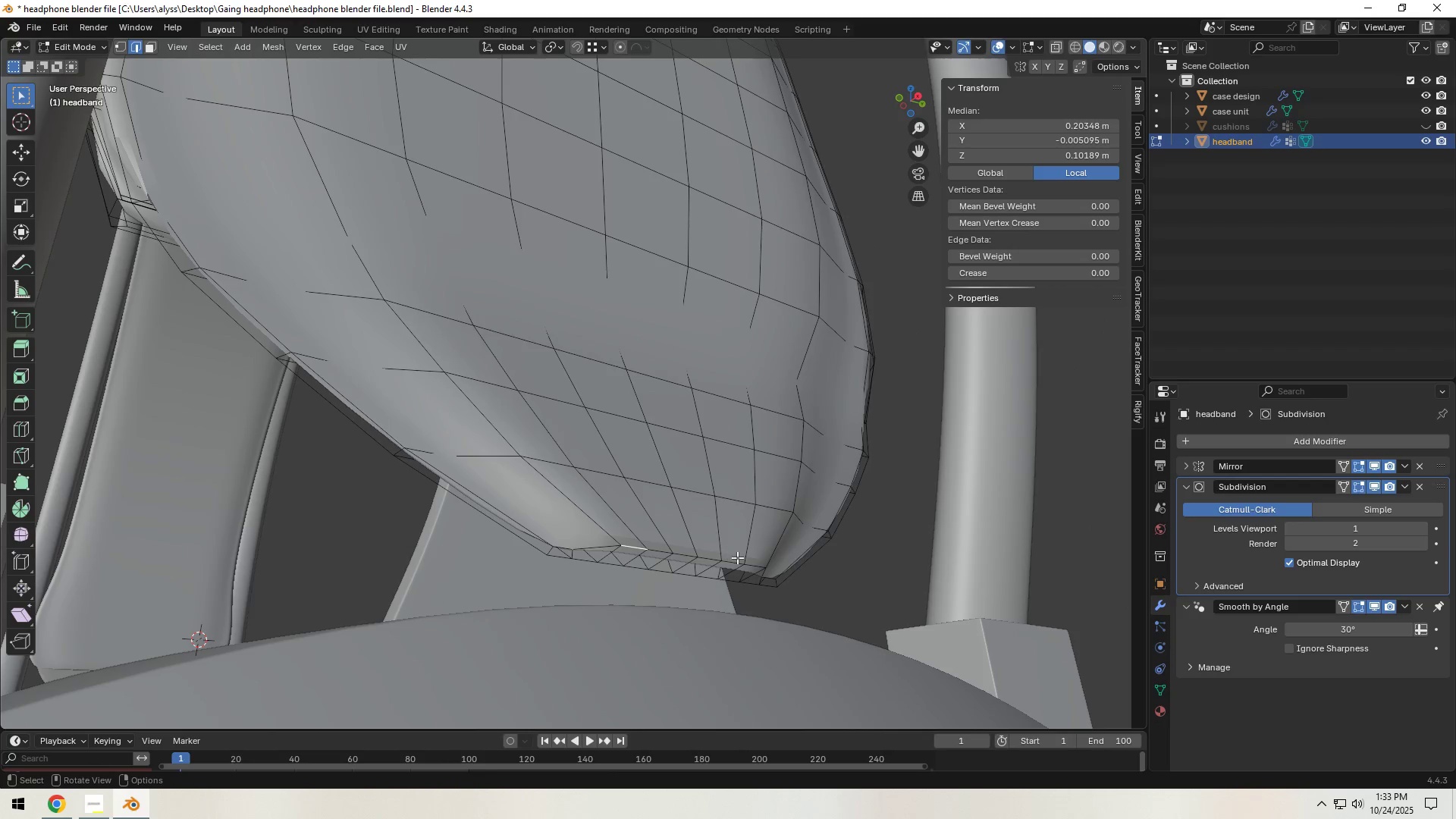 
hold_key(key=ControlLeft, duration=0.51)
 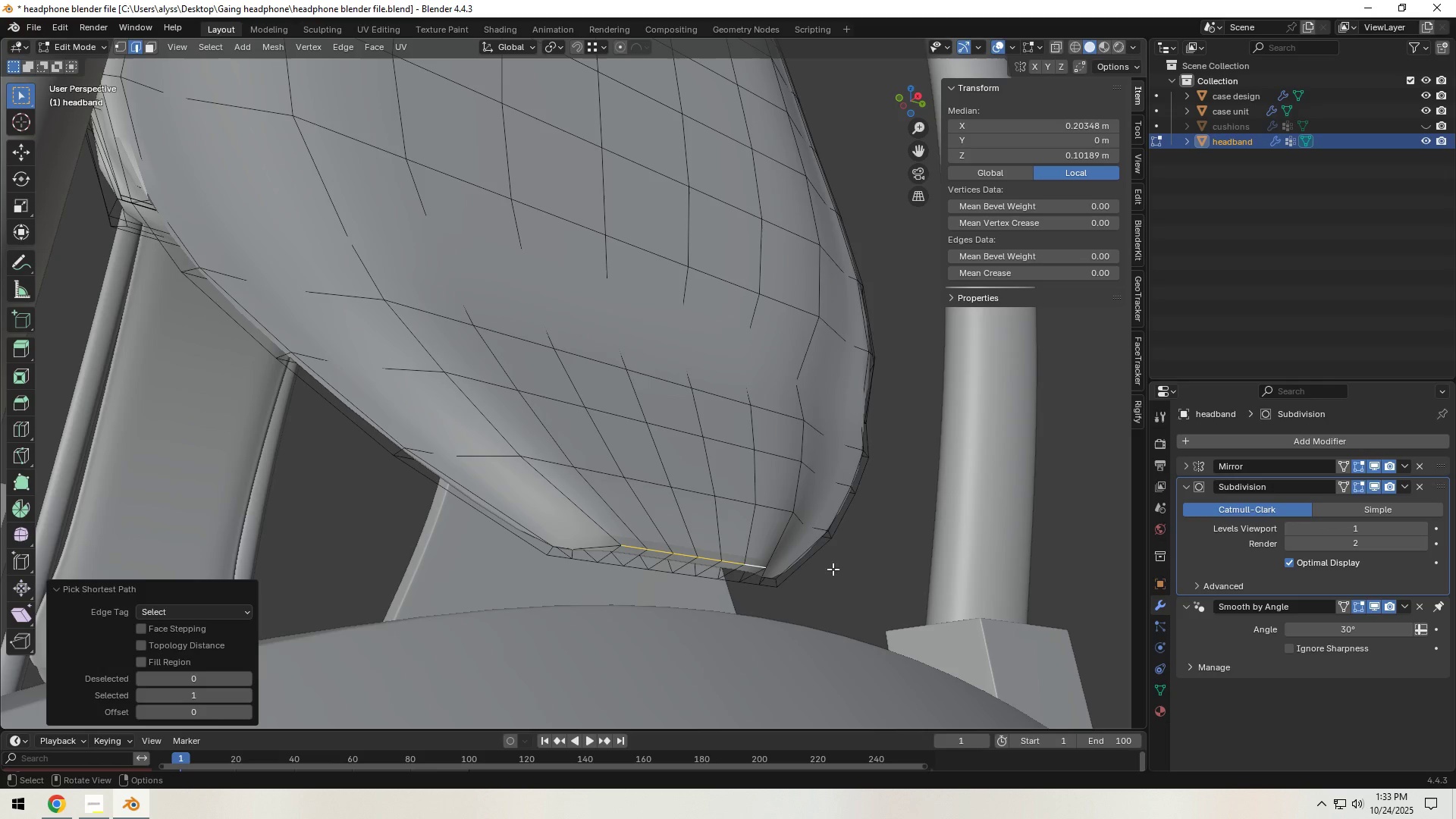 
type(hh)
 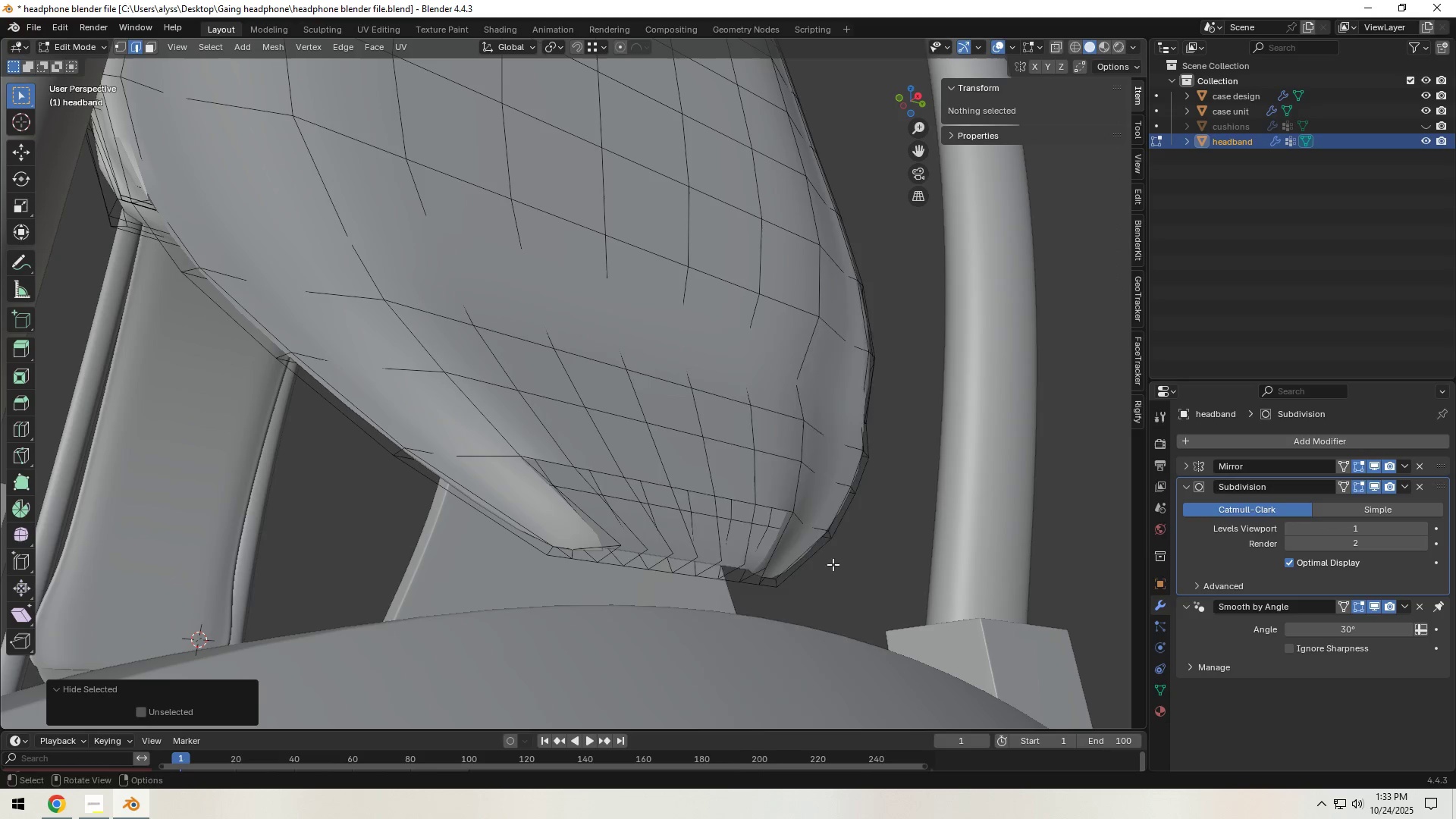 
right_click([833, 564])
 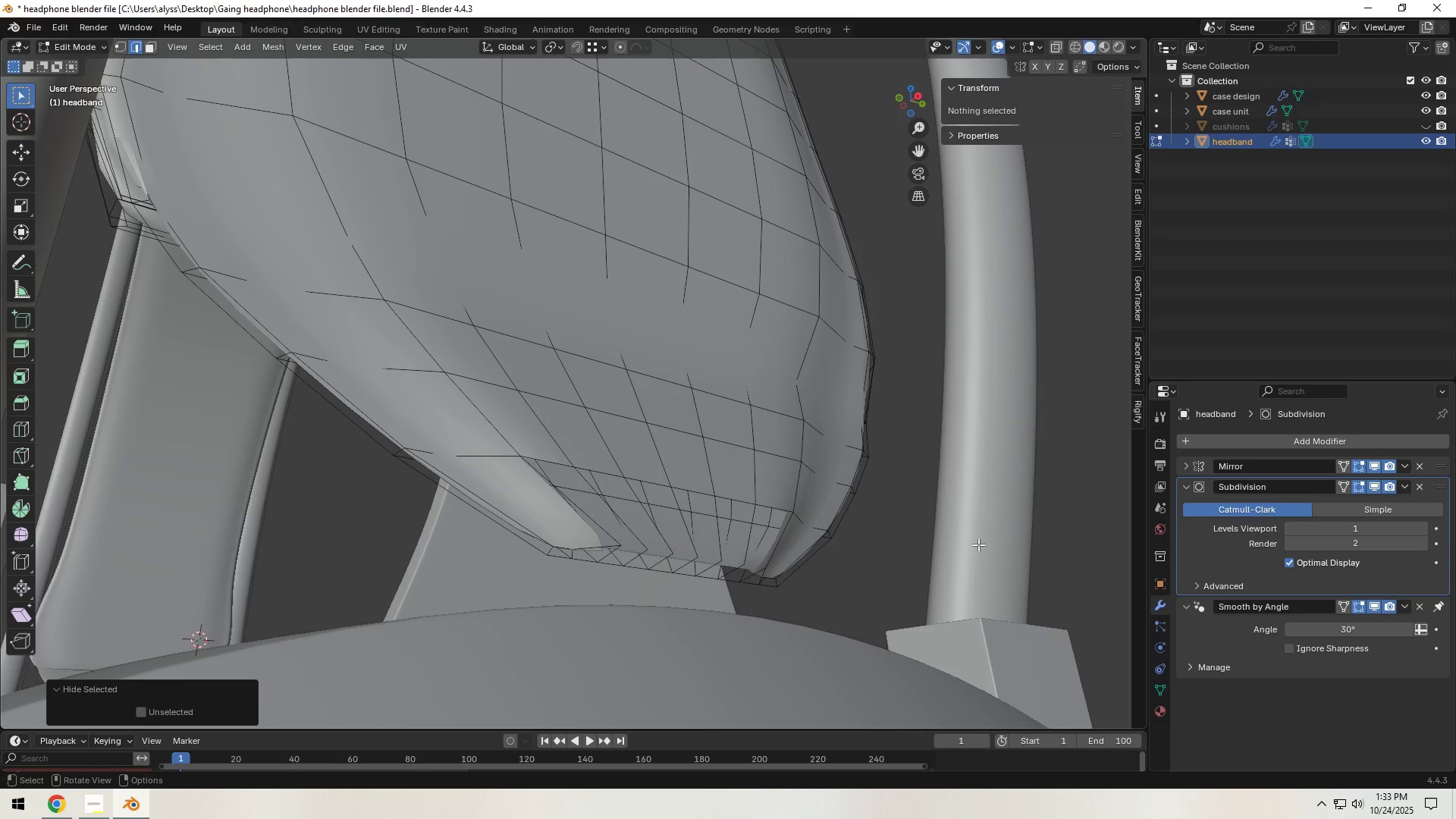 
key(Control+Z)
 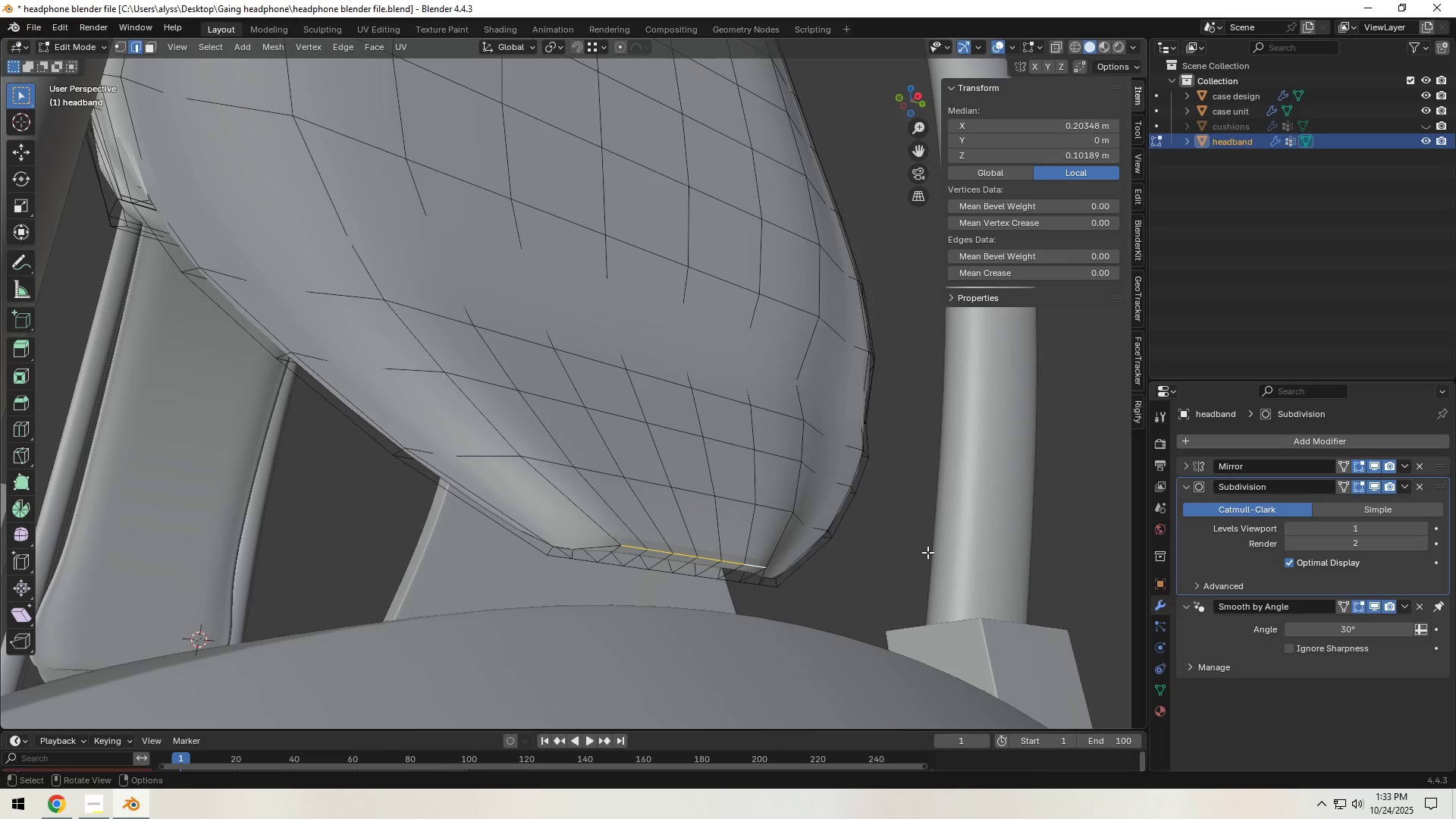 
type(gg)
 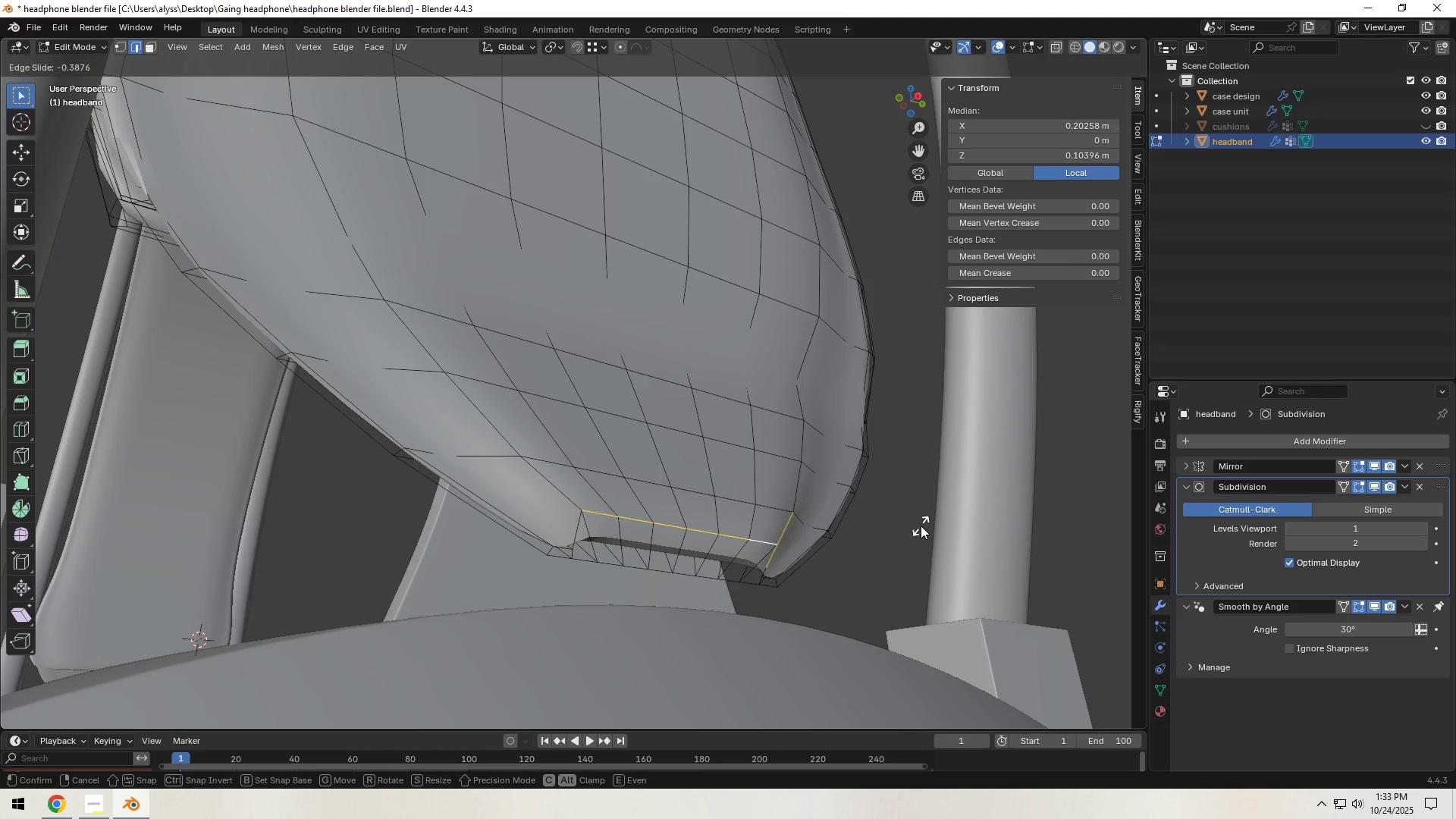 
double_click([893, 539])
 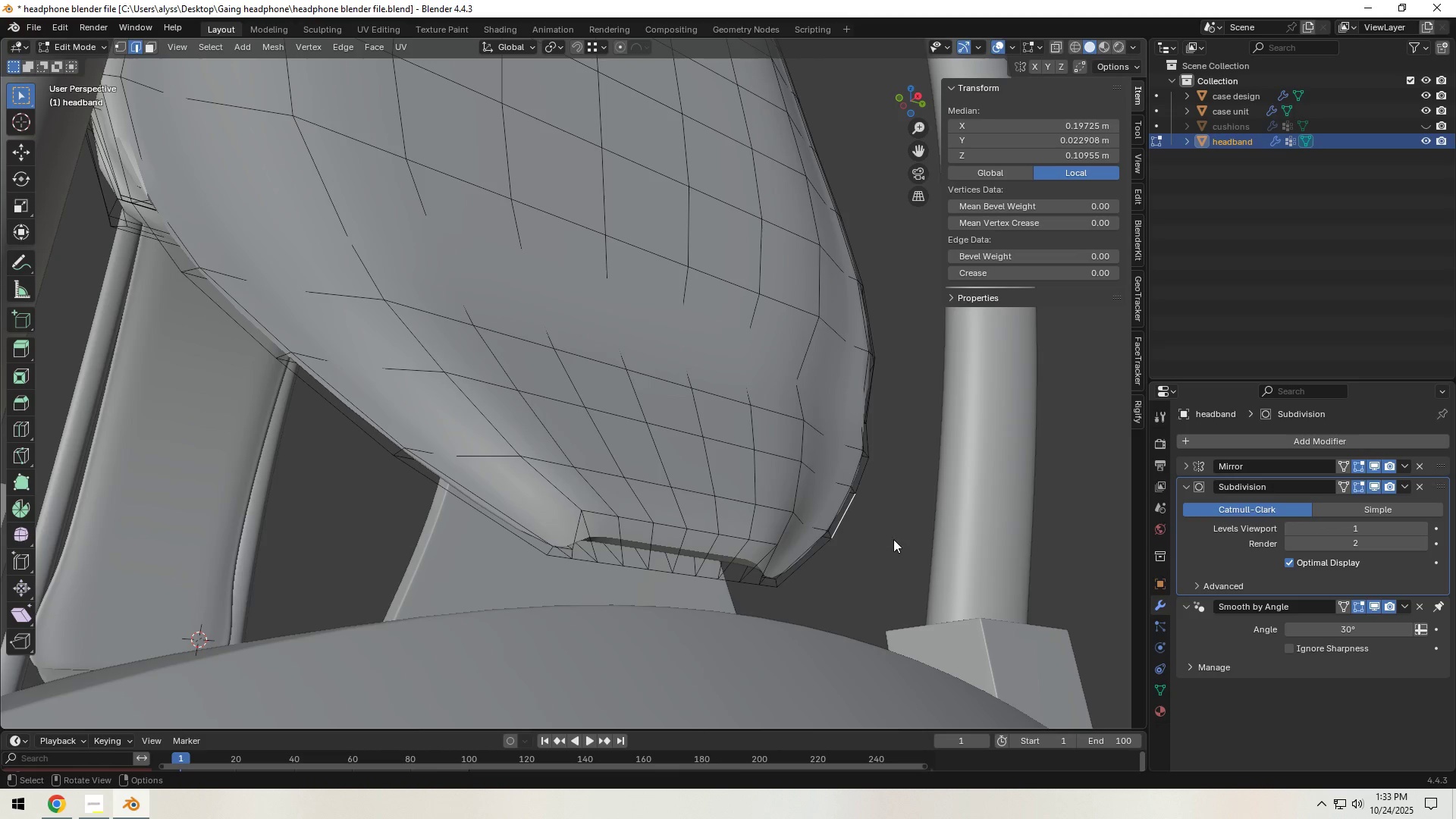 
key(Tab)
 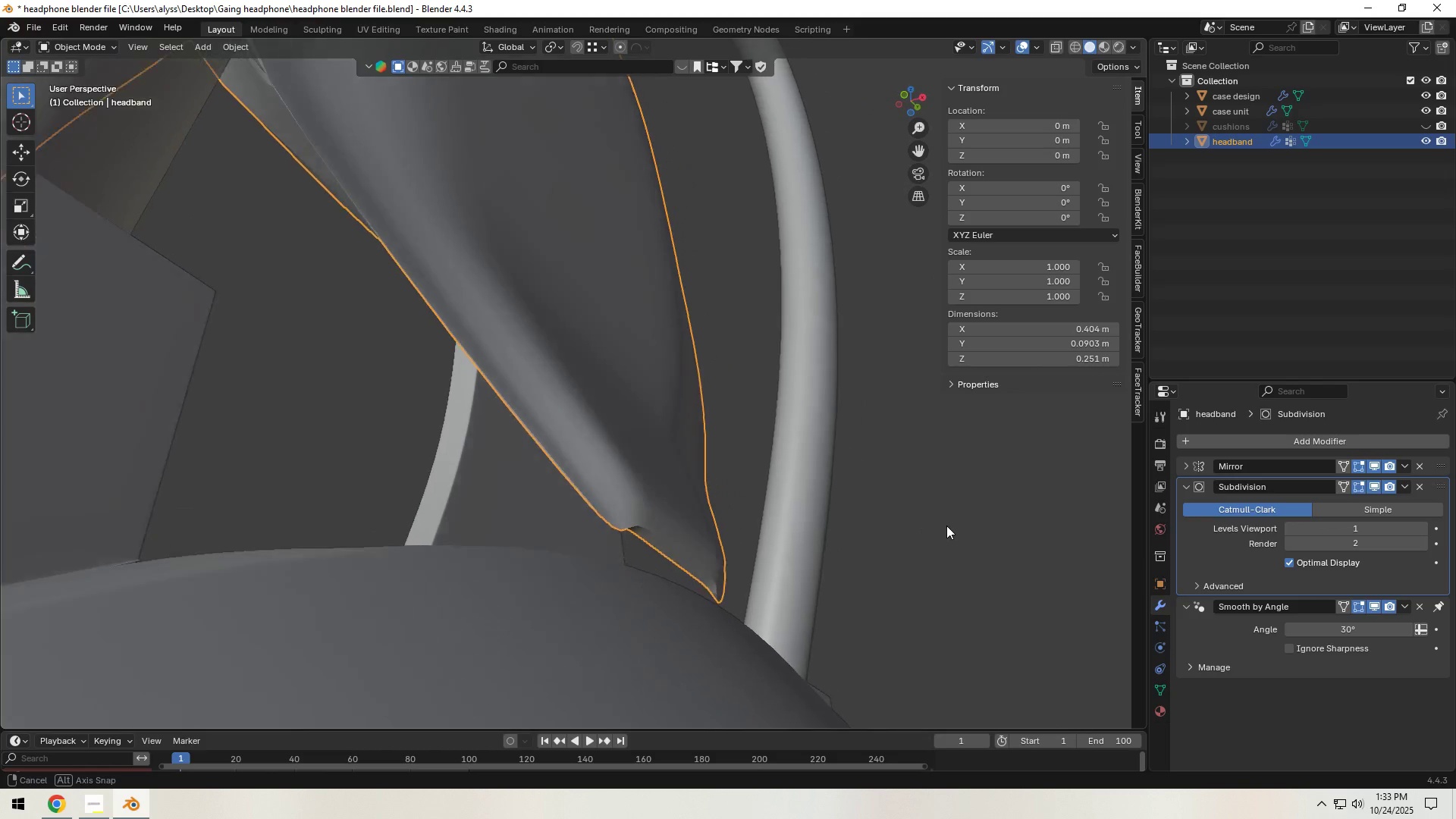 
scroll: coordinate [806, 566], scroll_direction: down, amount: 9.0
 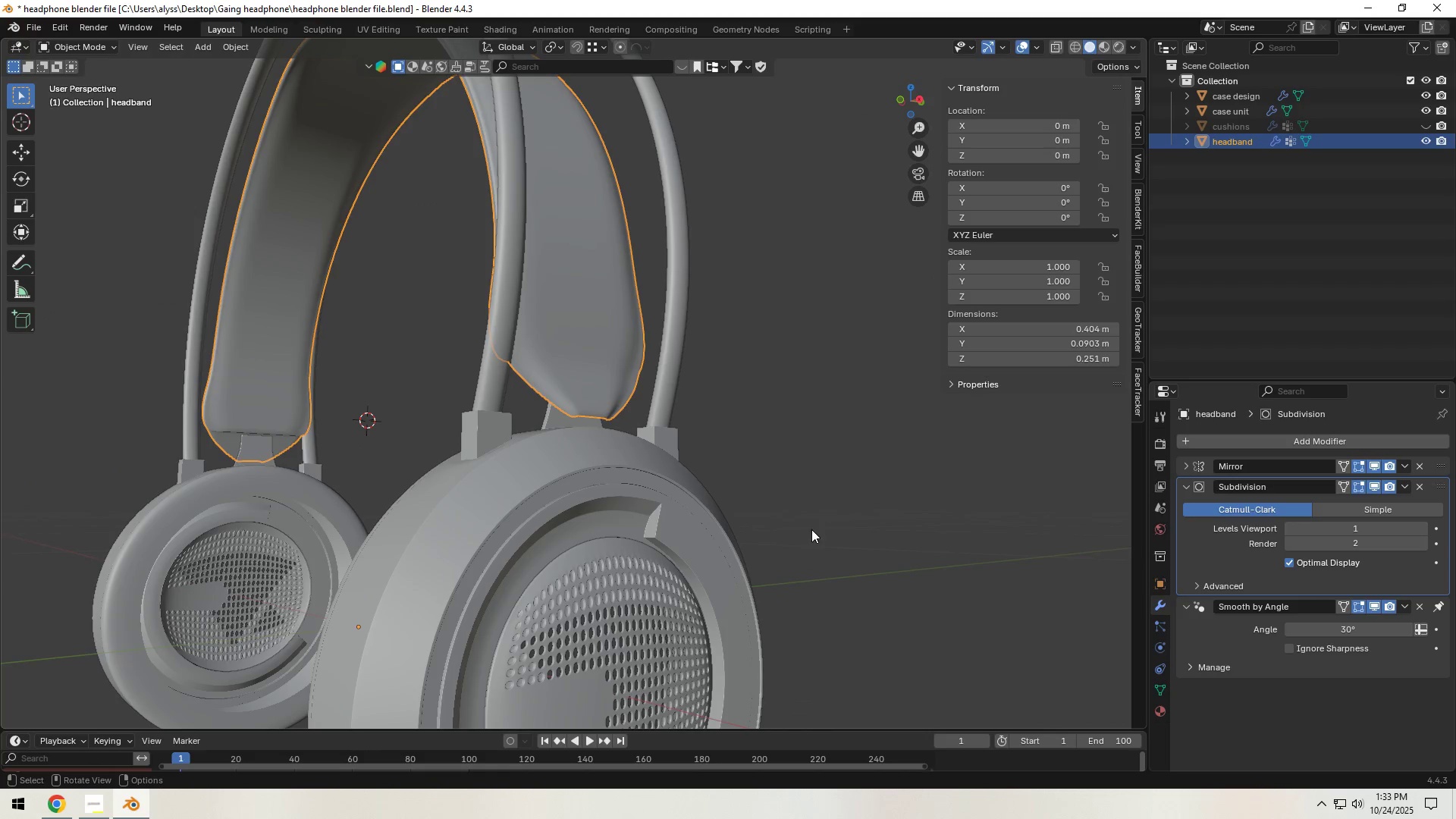 
left_click([818, 513])
 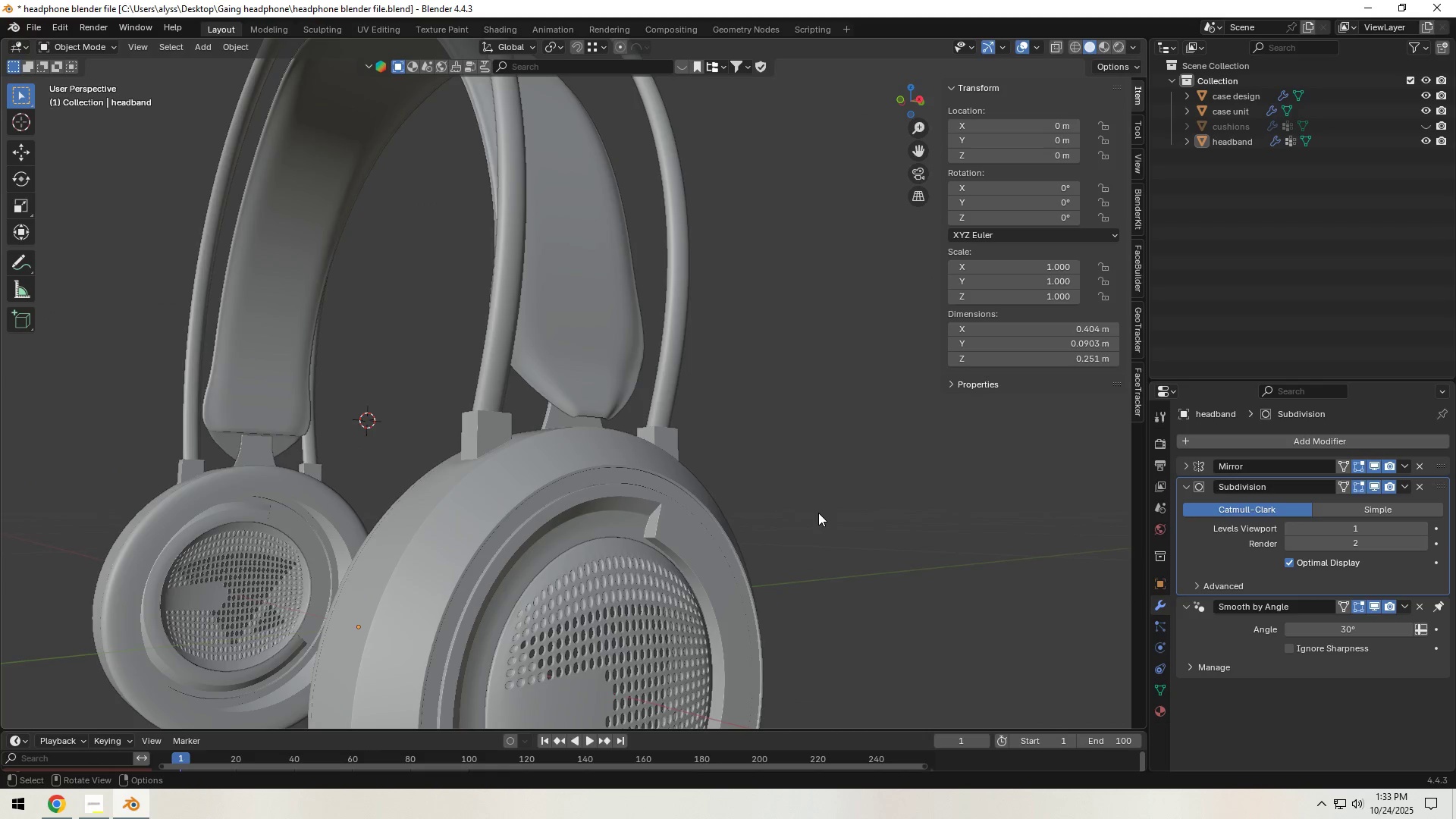 
scroll: coordinate [818, 513], scroll_direction: down, amount: 4.0
 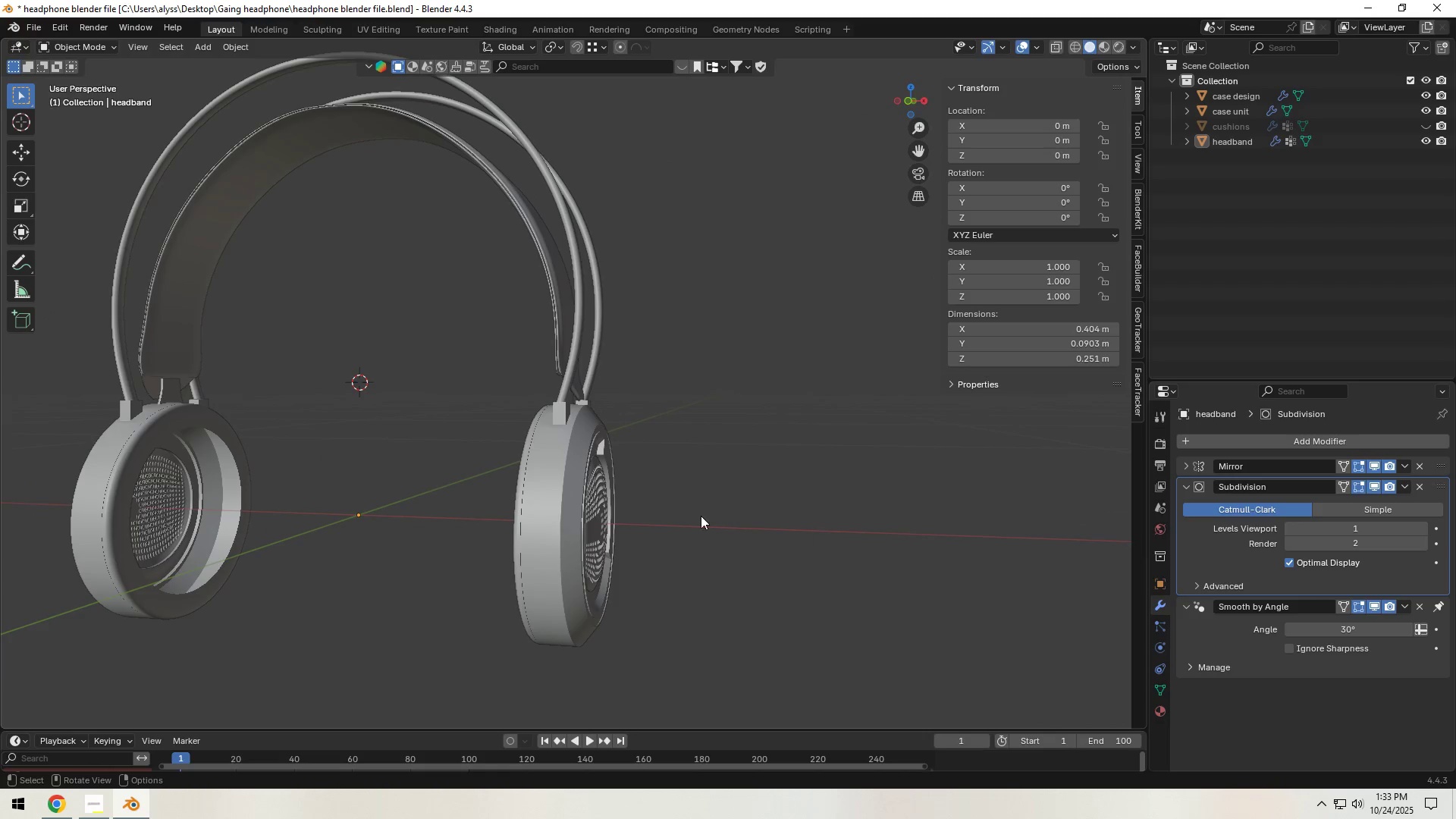 
scroll: coordinate [758, 502], scroll_direction: up, amount: 10.0
 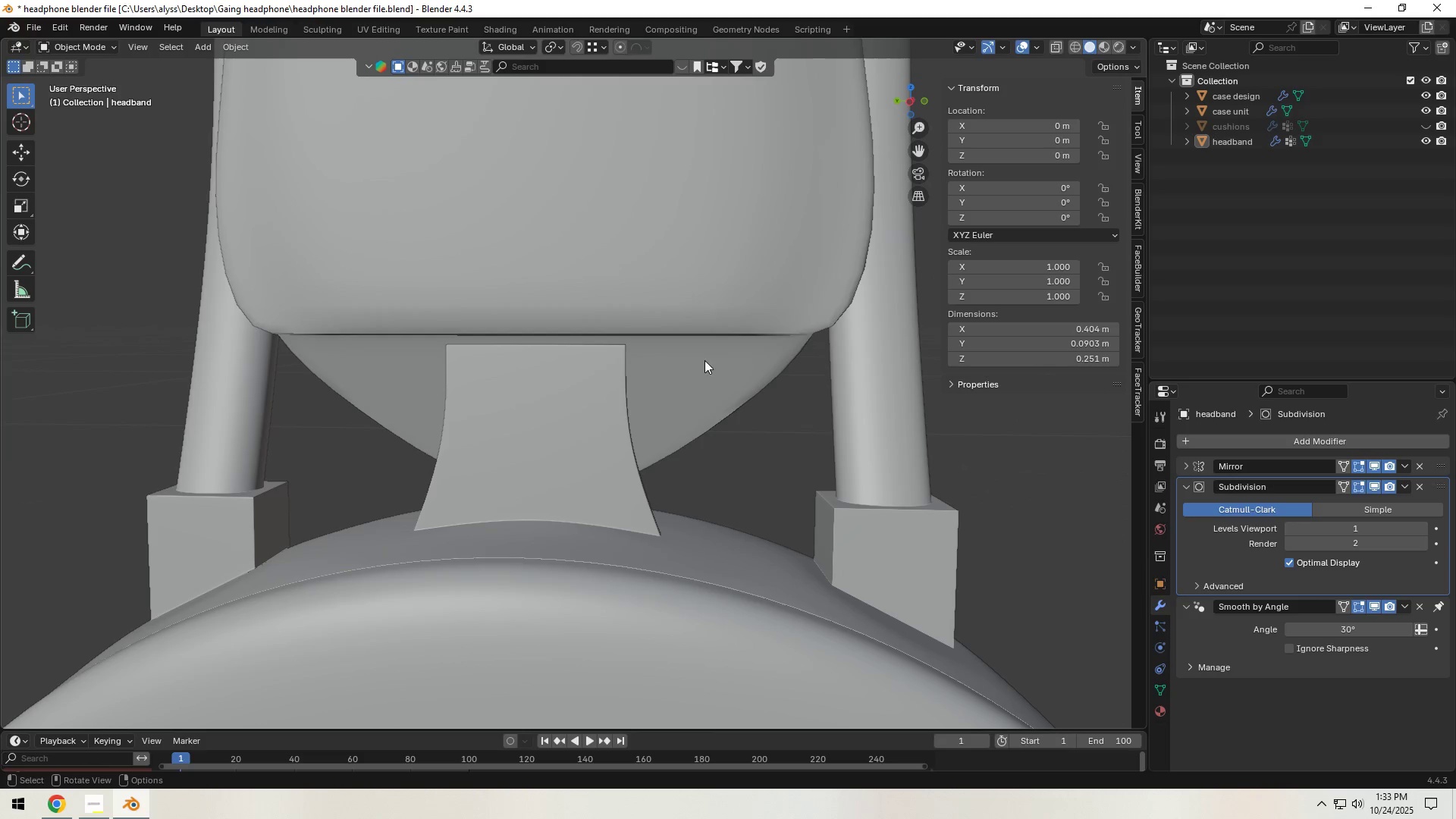 
left_click([701, 293])
 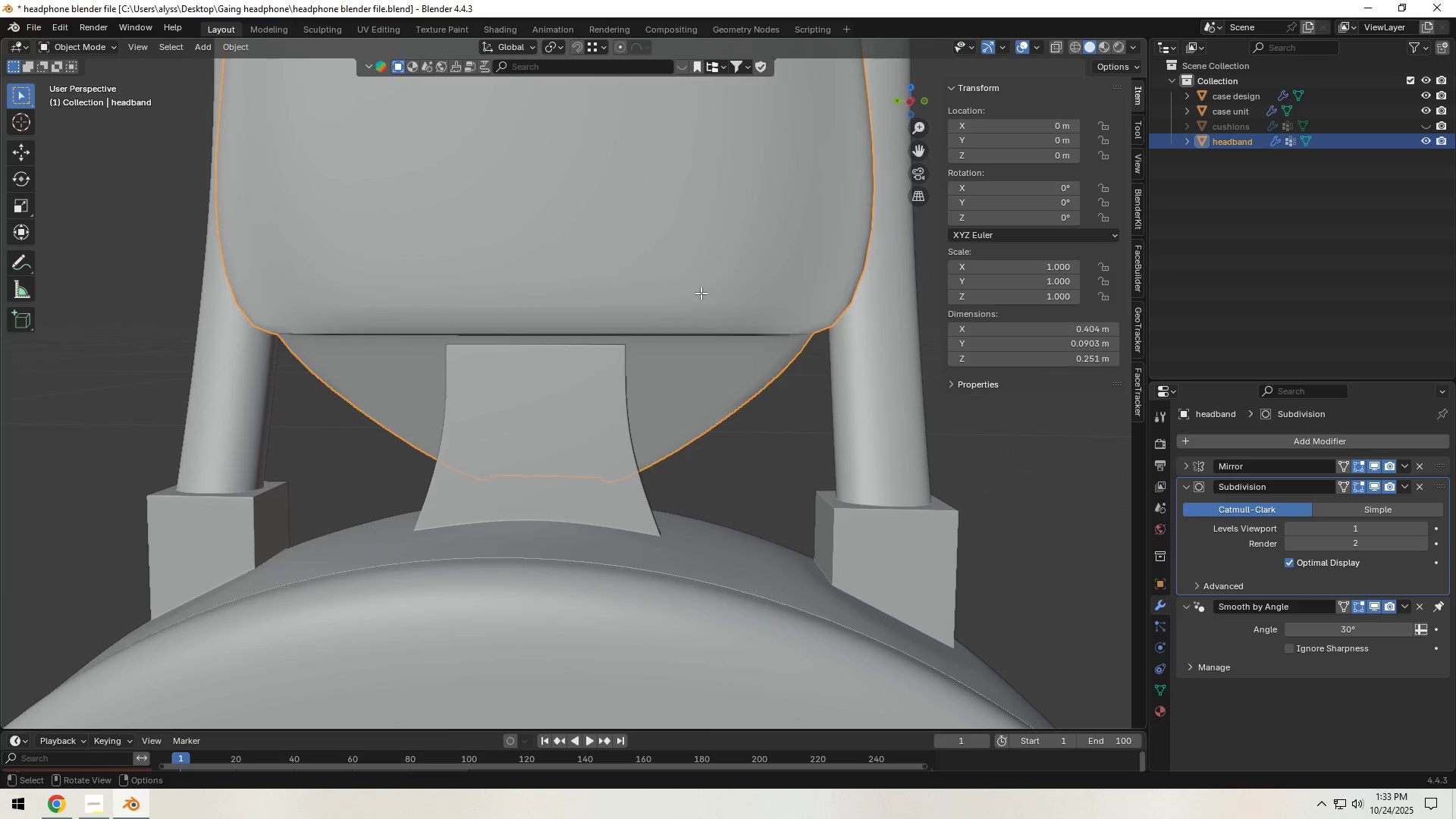 
key(Tab)
 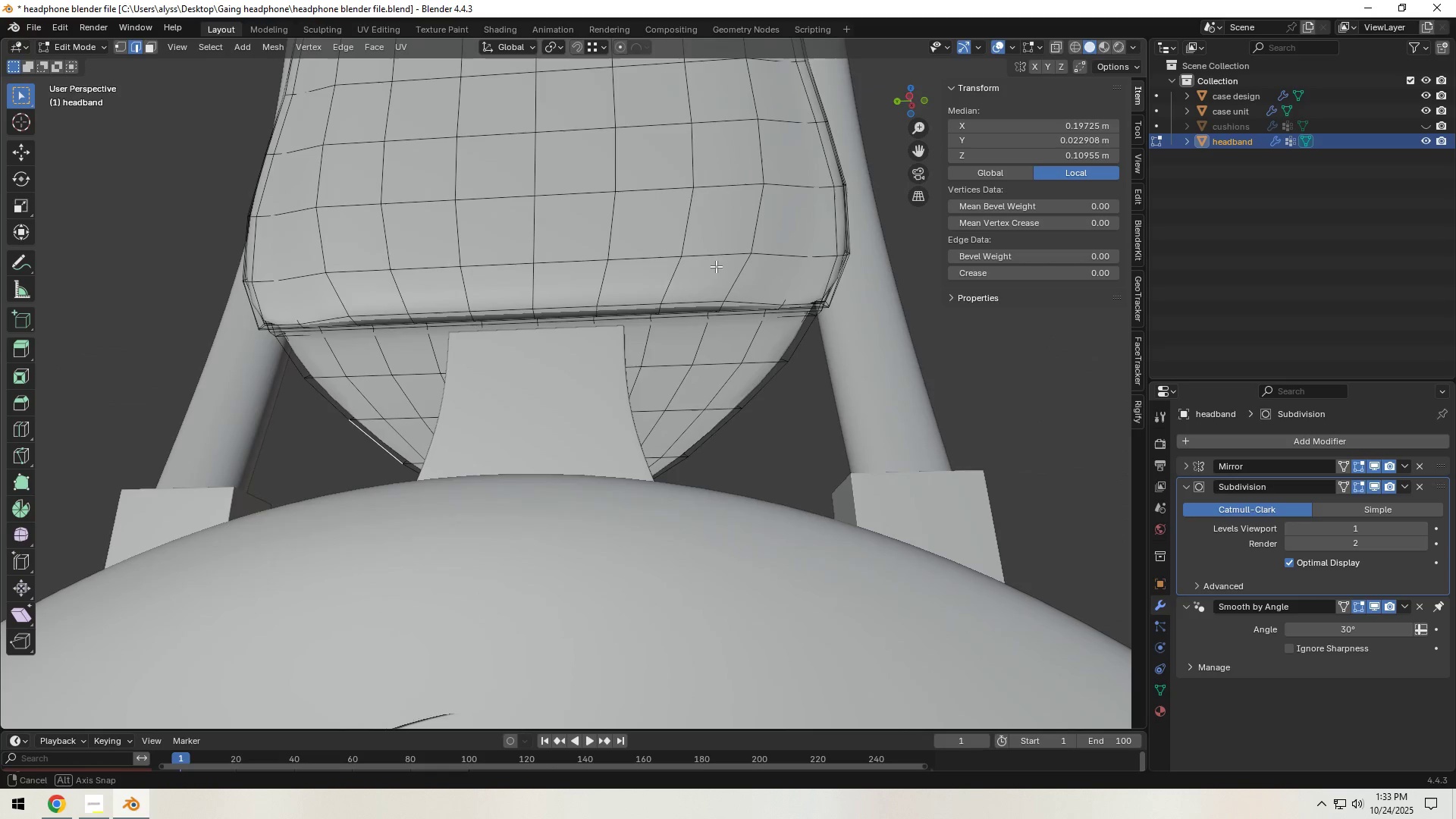 
key(3)
 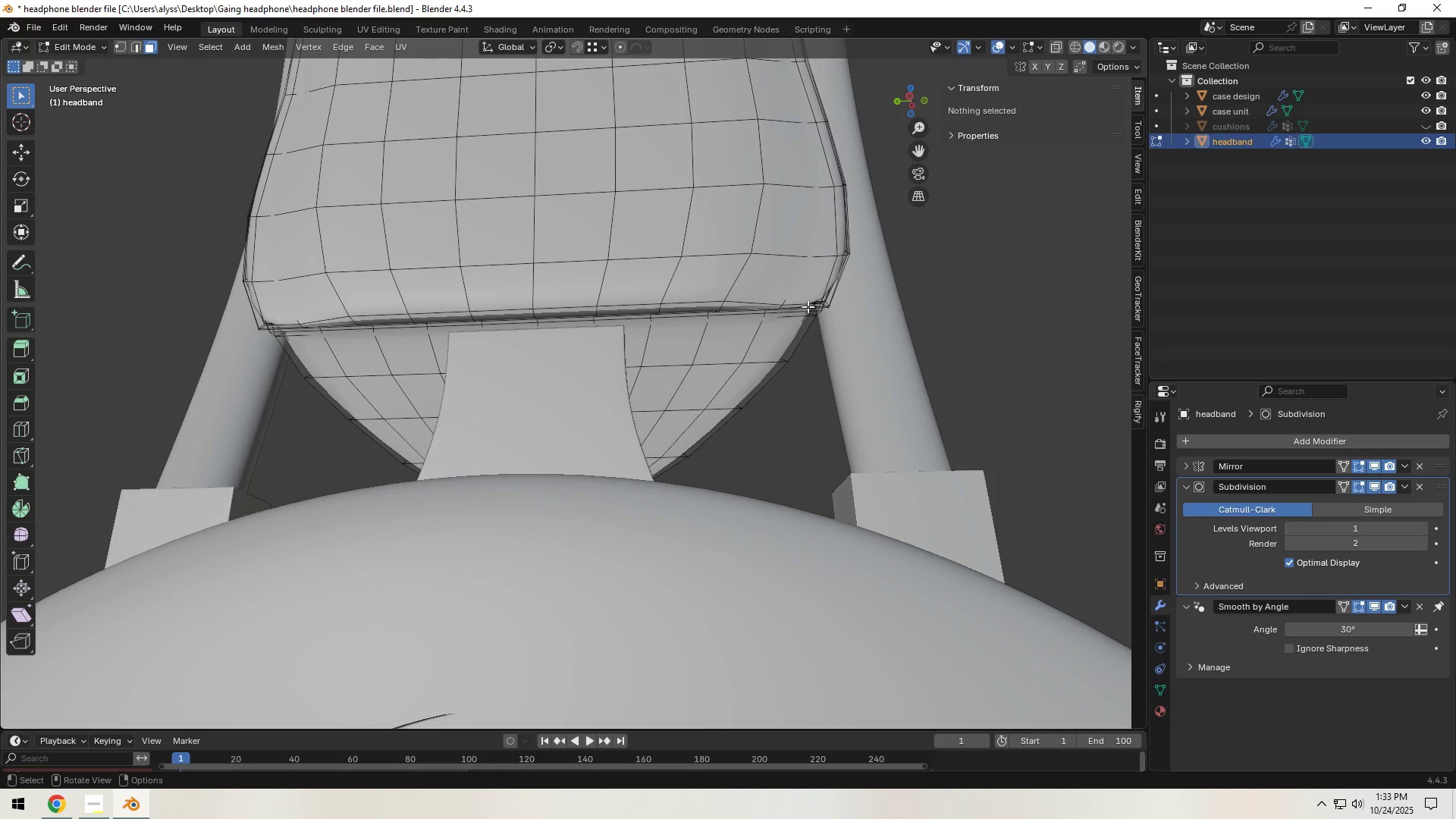 
left_click([808, 306])
 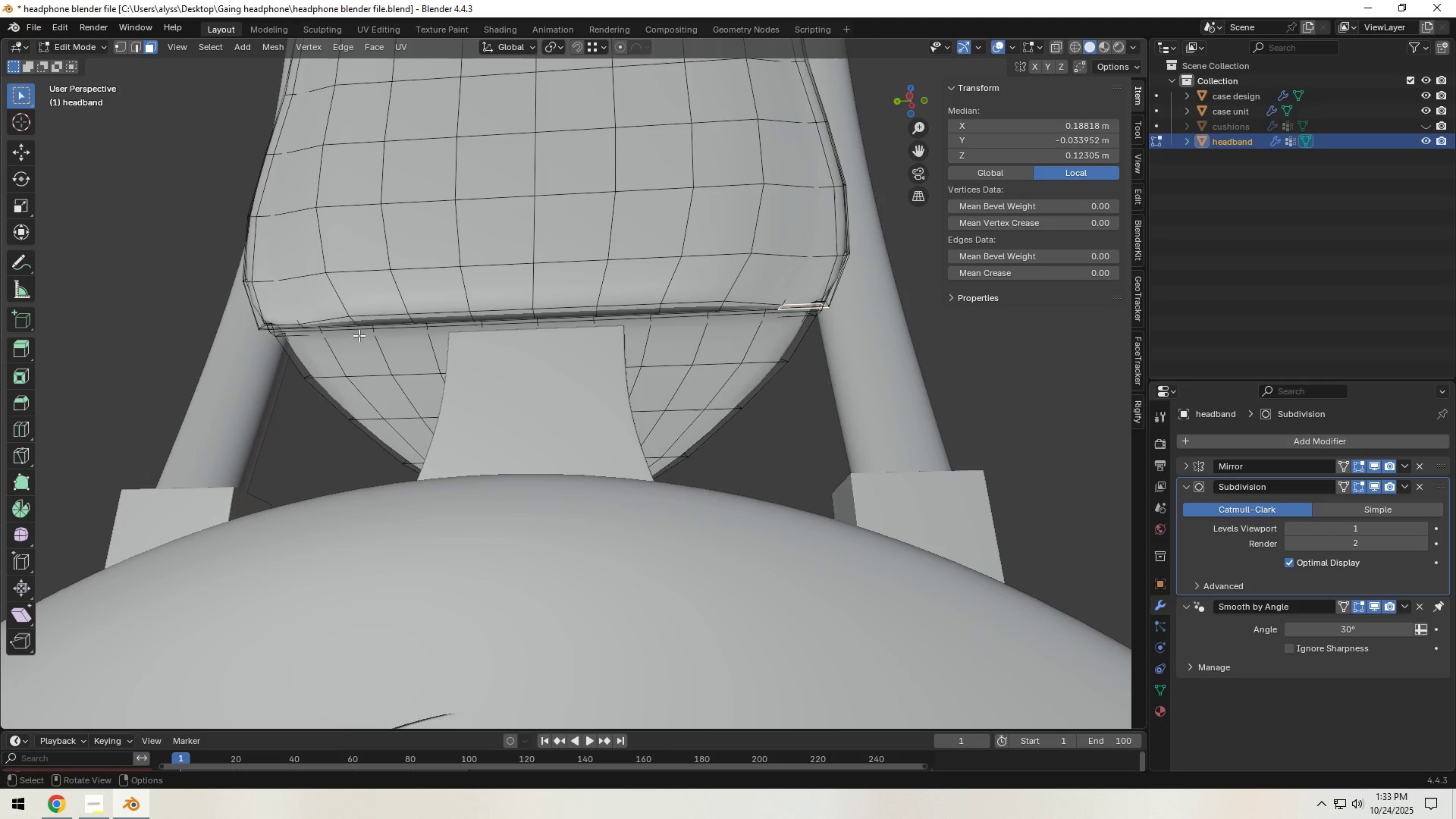 
hold_key(key=ControlLeft, duration=1.07)
left_click([286, 328])
 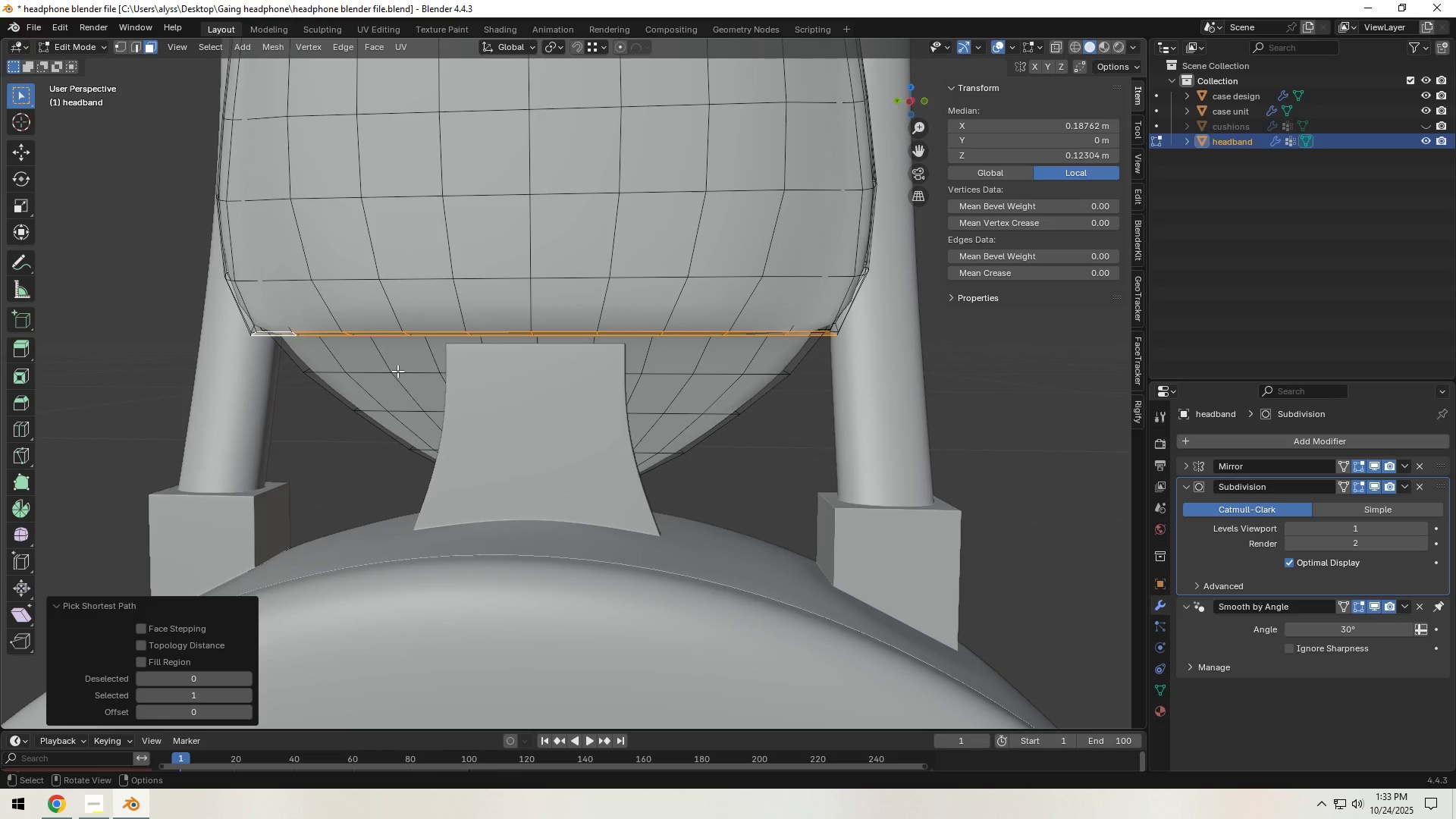 
hold_key(key=Backquote, duration=0.38)
 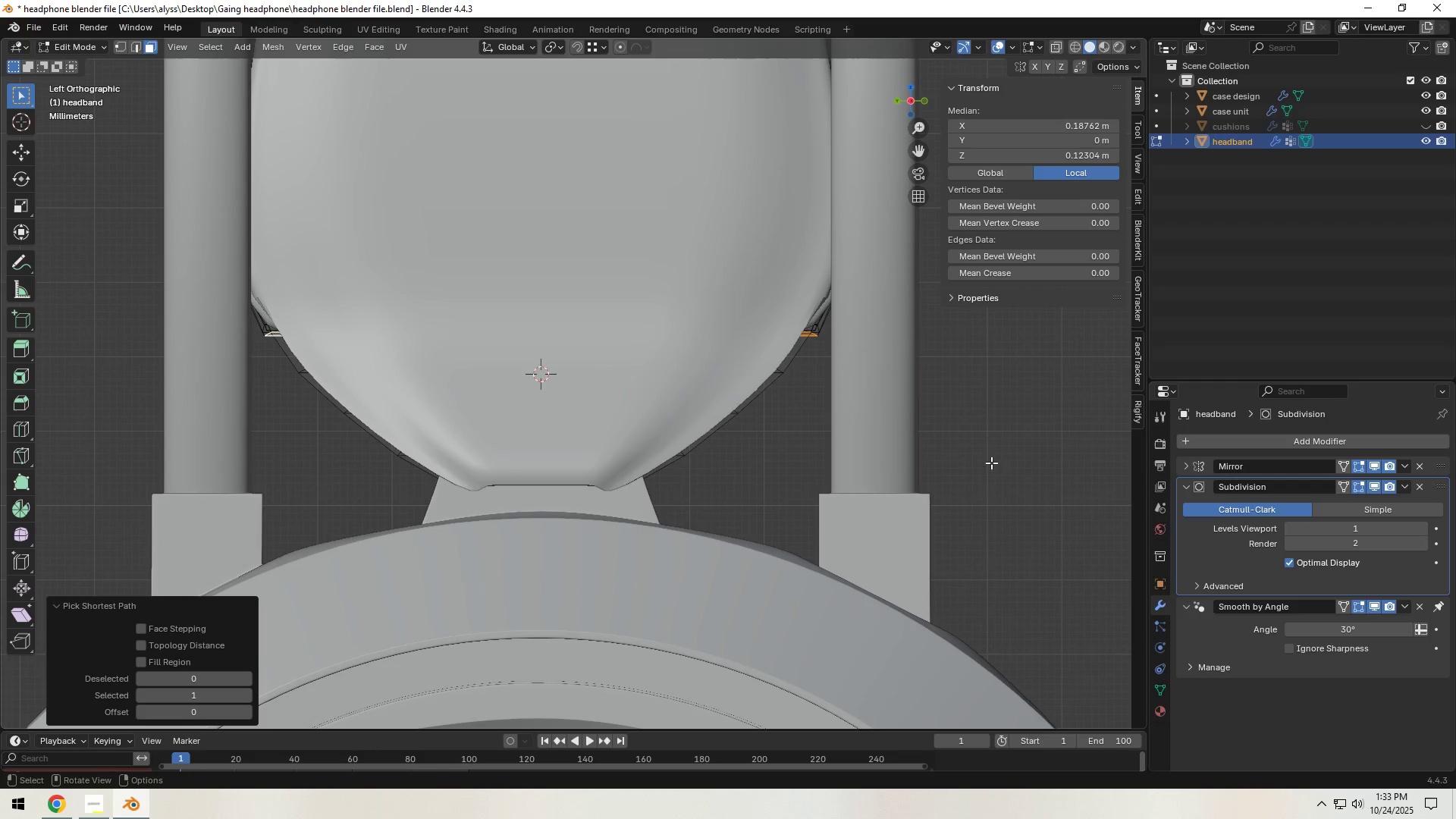 
left_click([1378, 468])
 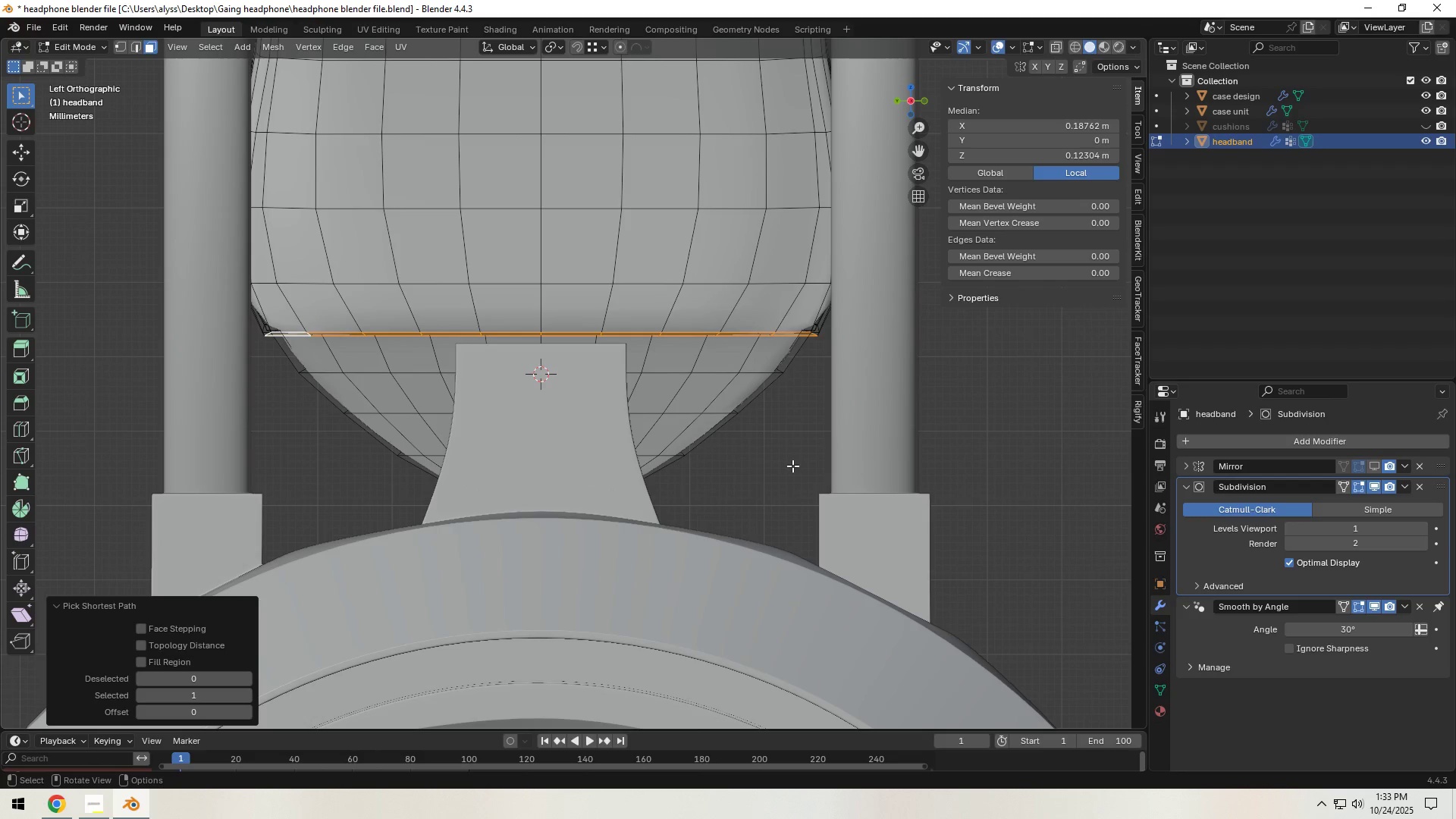 
scroll: coordinate [725, 447], scroll_direction: up, amount: 2.0
 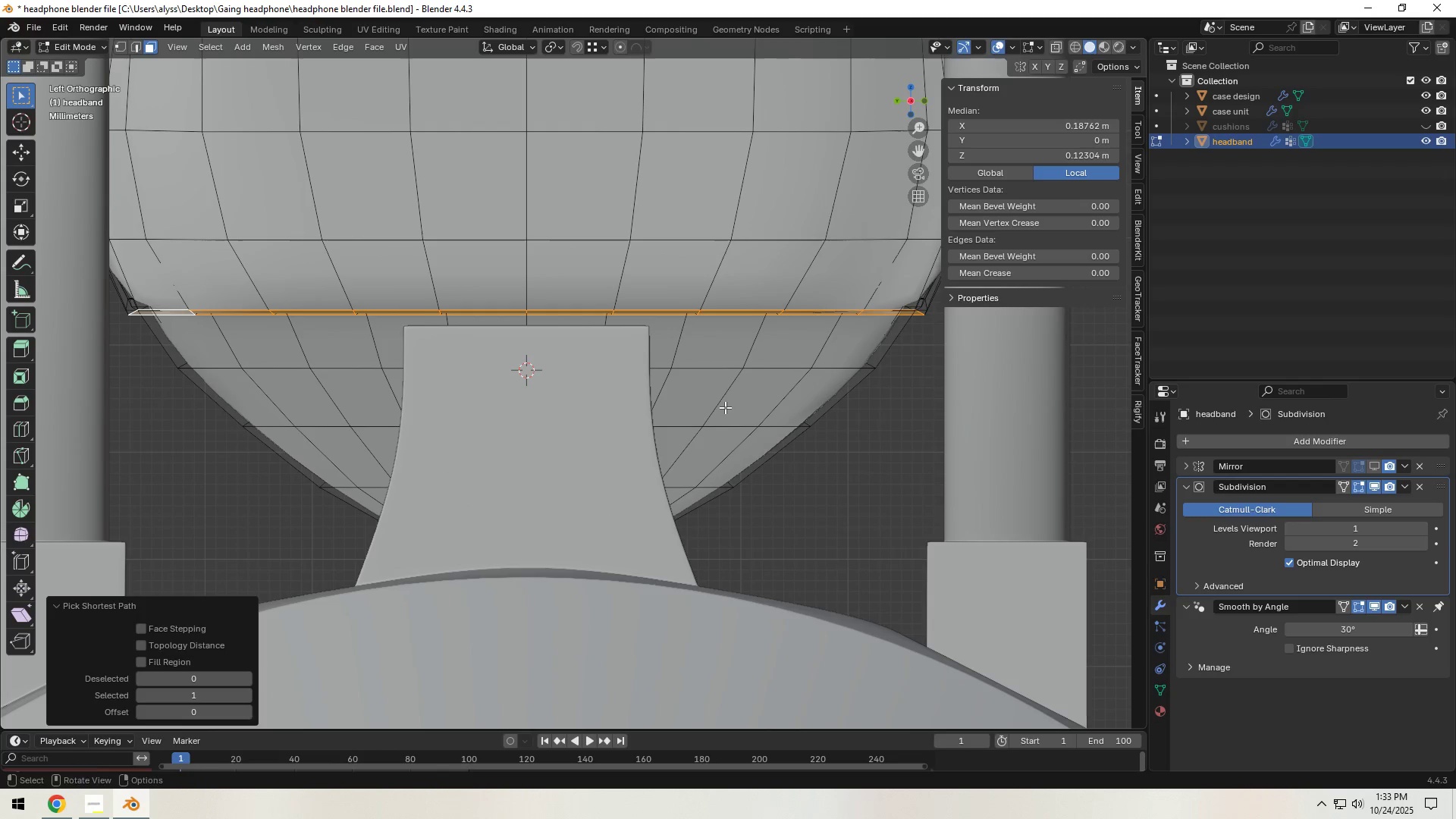 
key(Shift+ShiftLeft)
 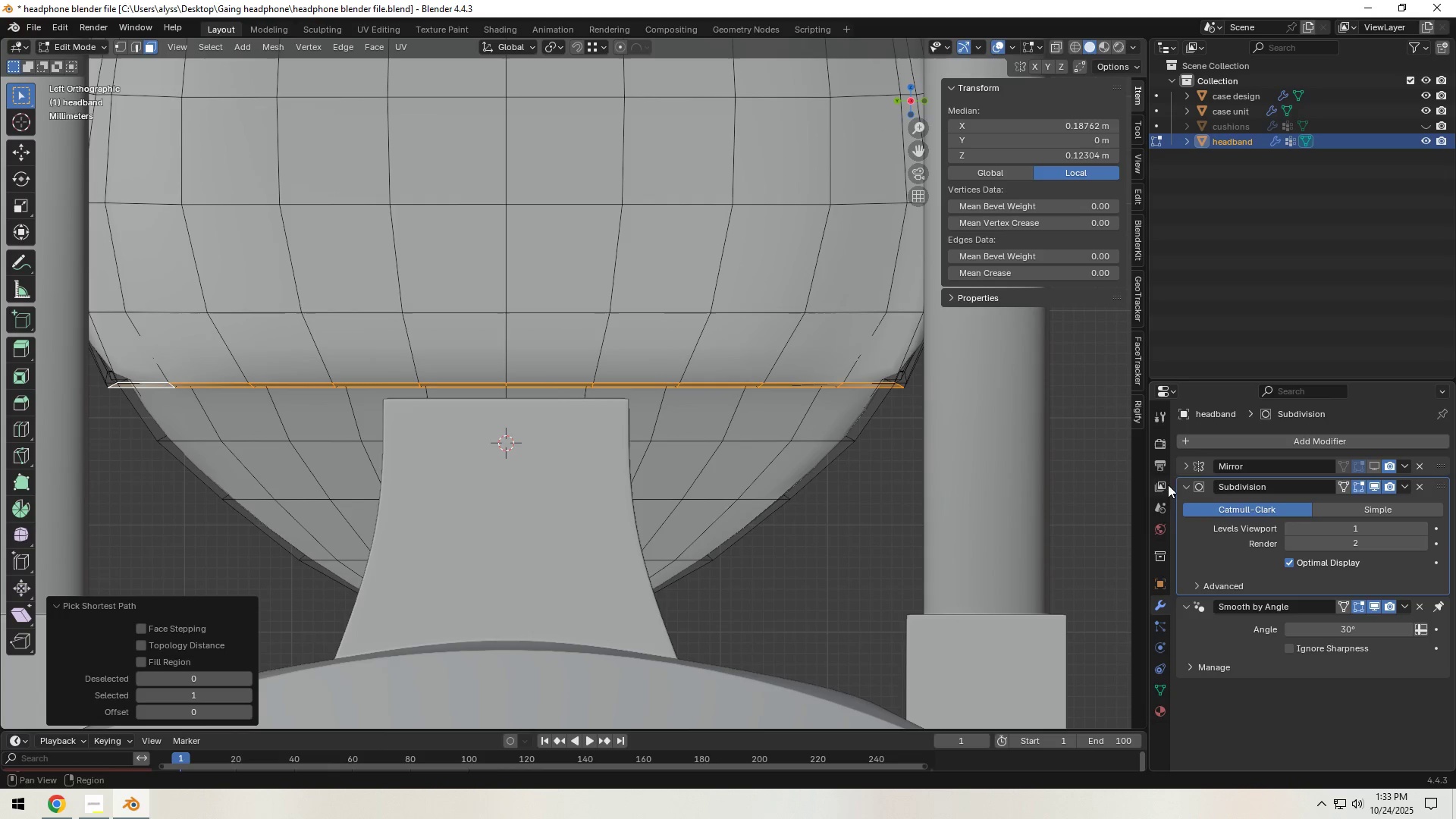 
scroll: coordinate [954, 418], scroll_direction: down, amount: 4.0
 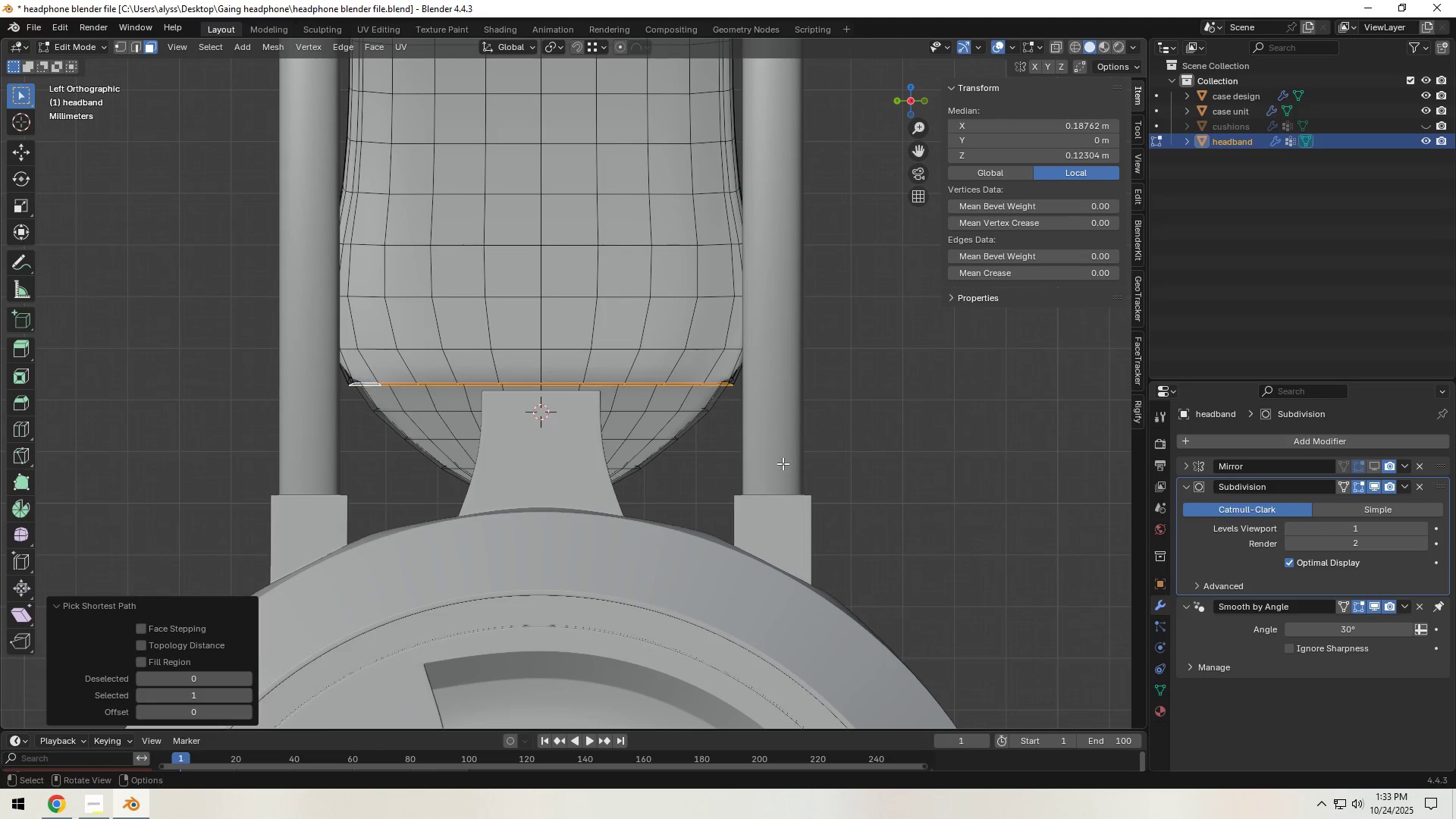 
key(Tab)
 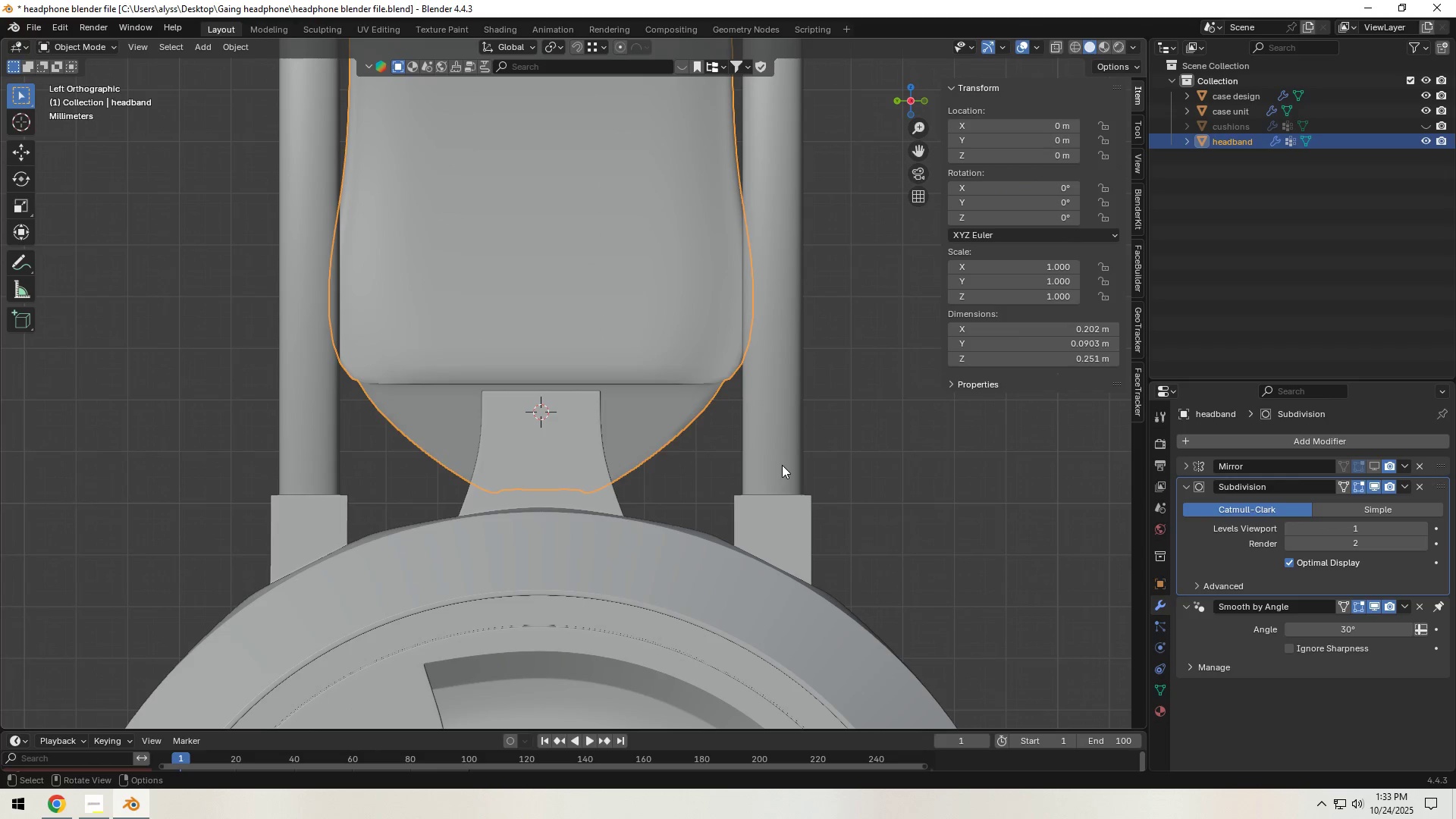 
left_click([782, 465])
 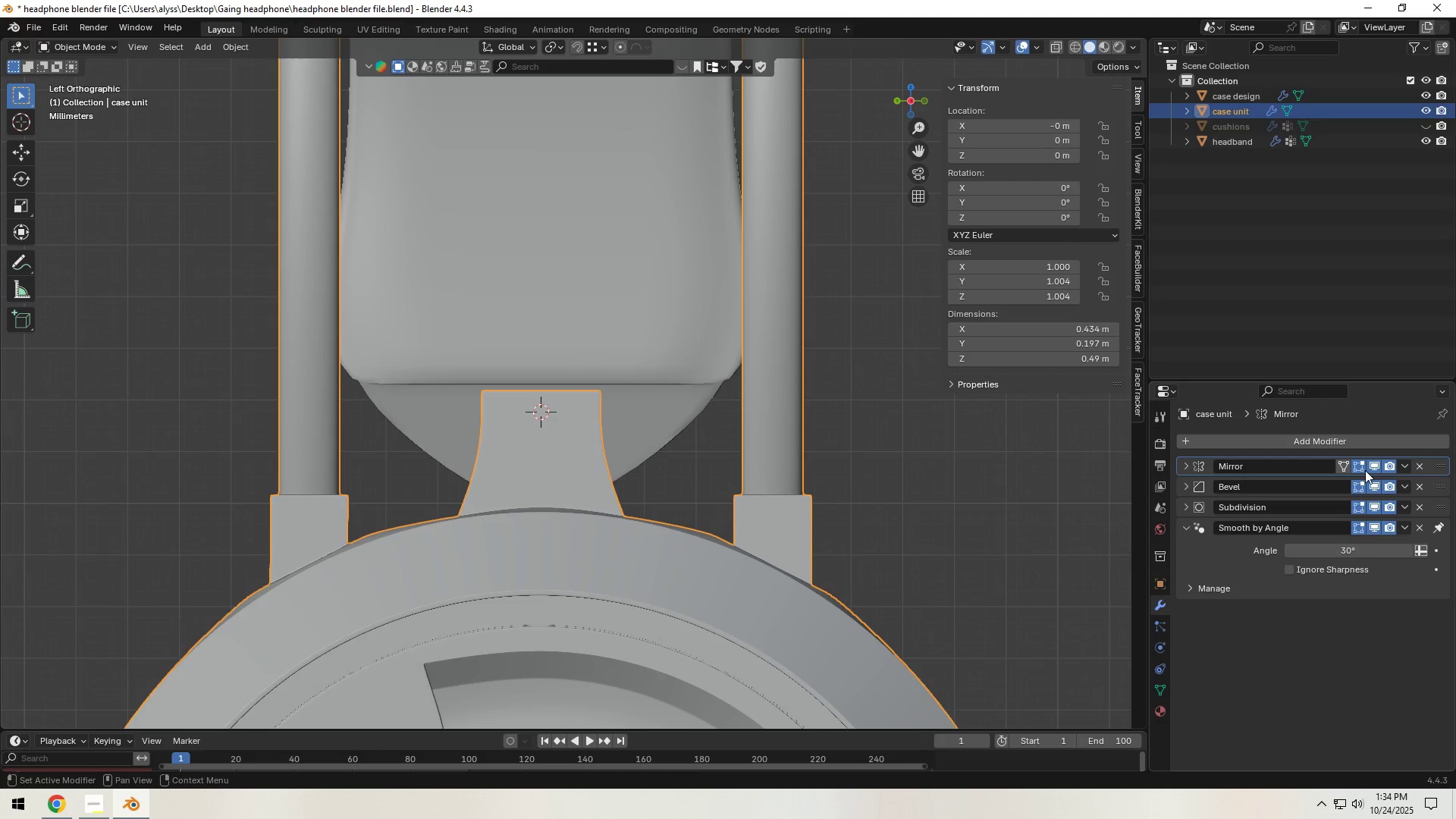 
left_click([1370, 467])
 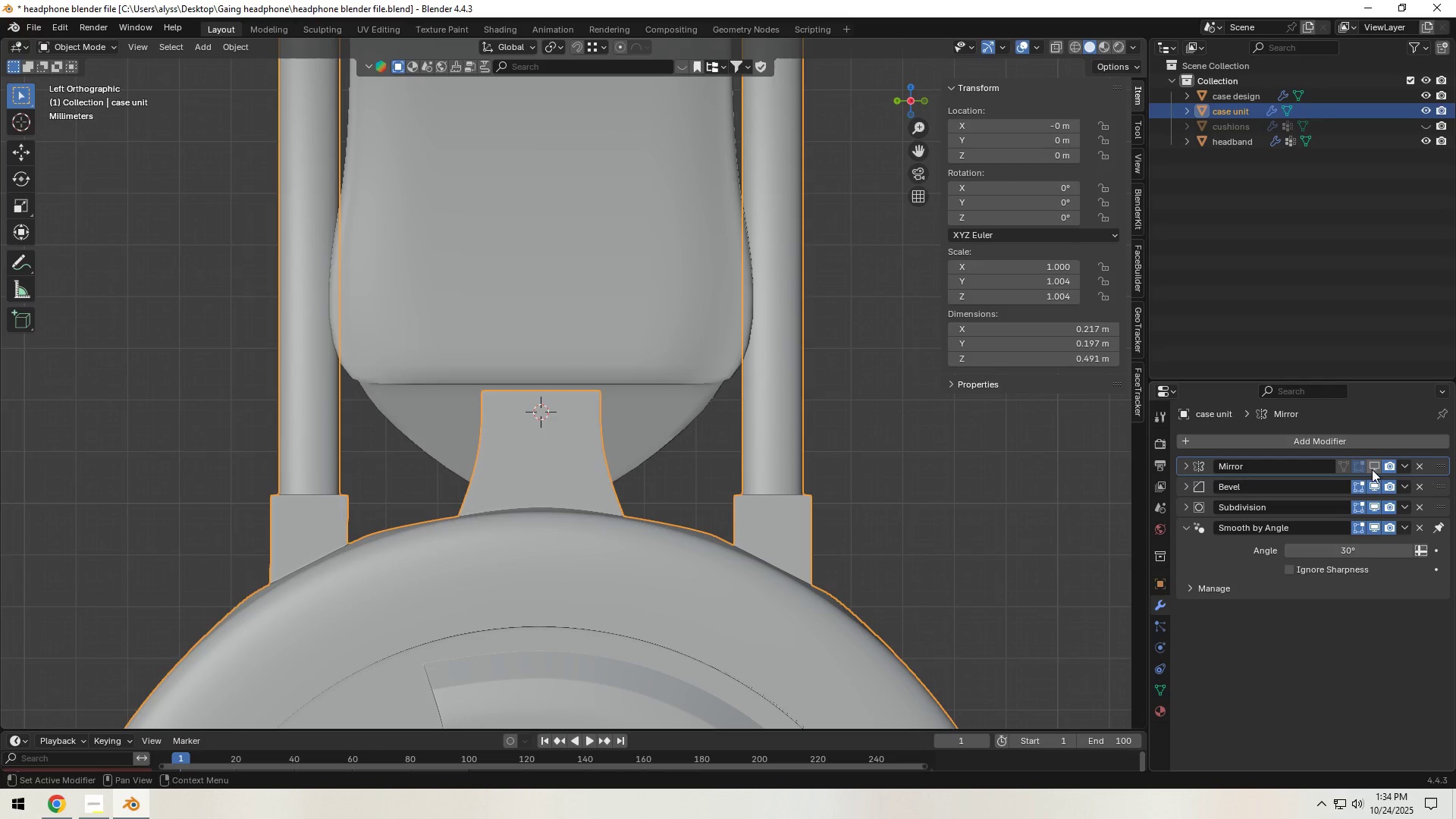 
left_click([1372, 469])
 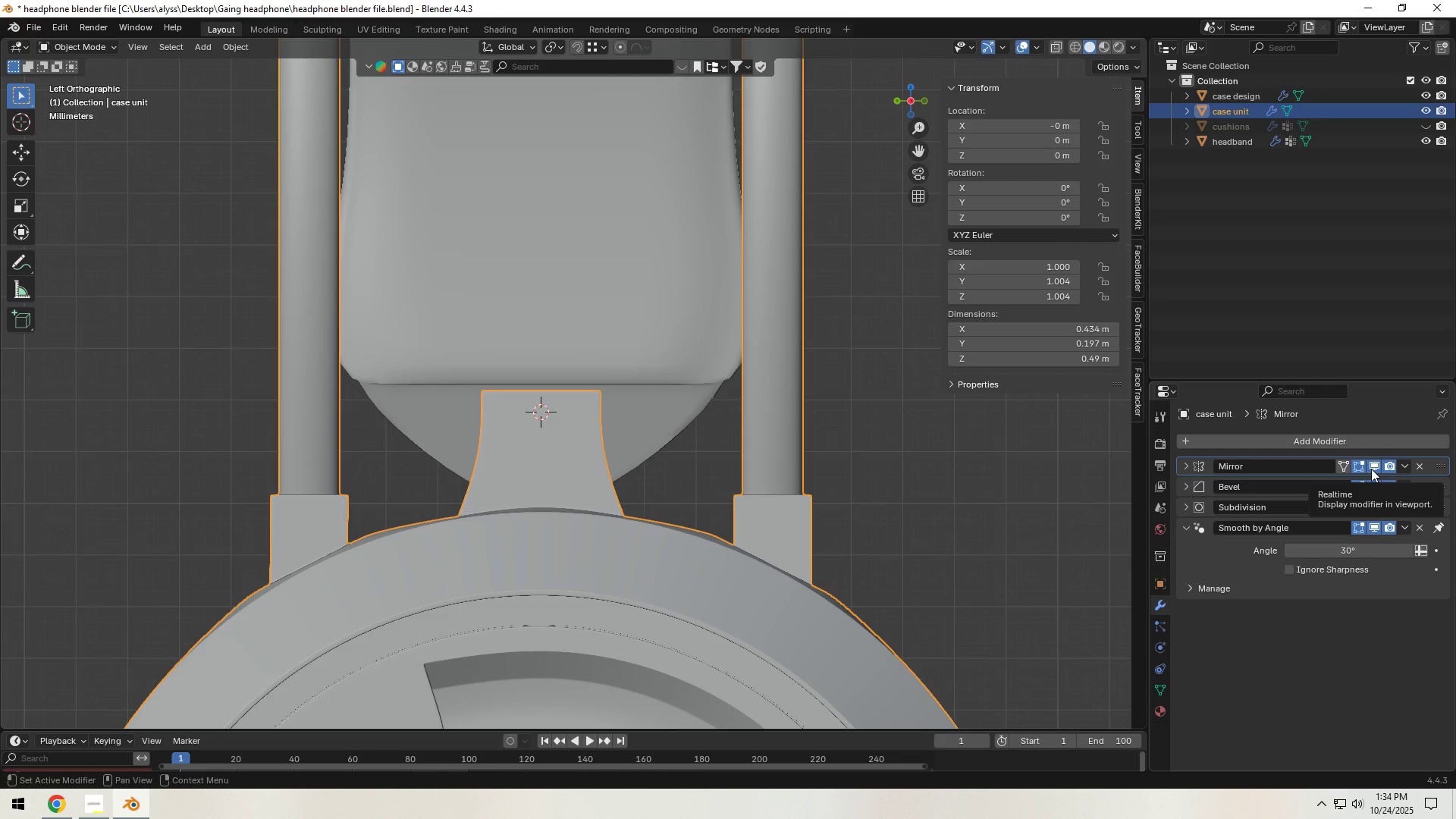 
left_click([1371, 469])
 